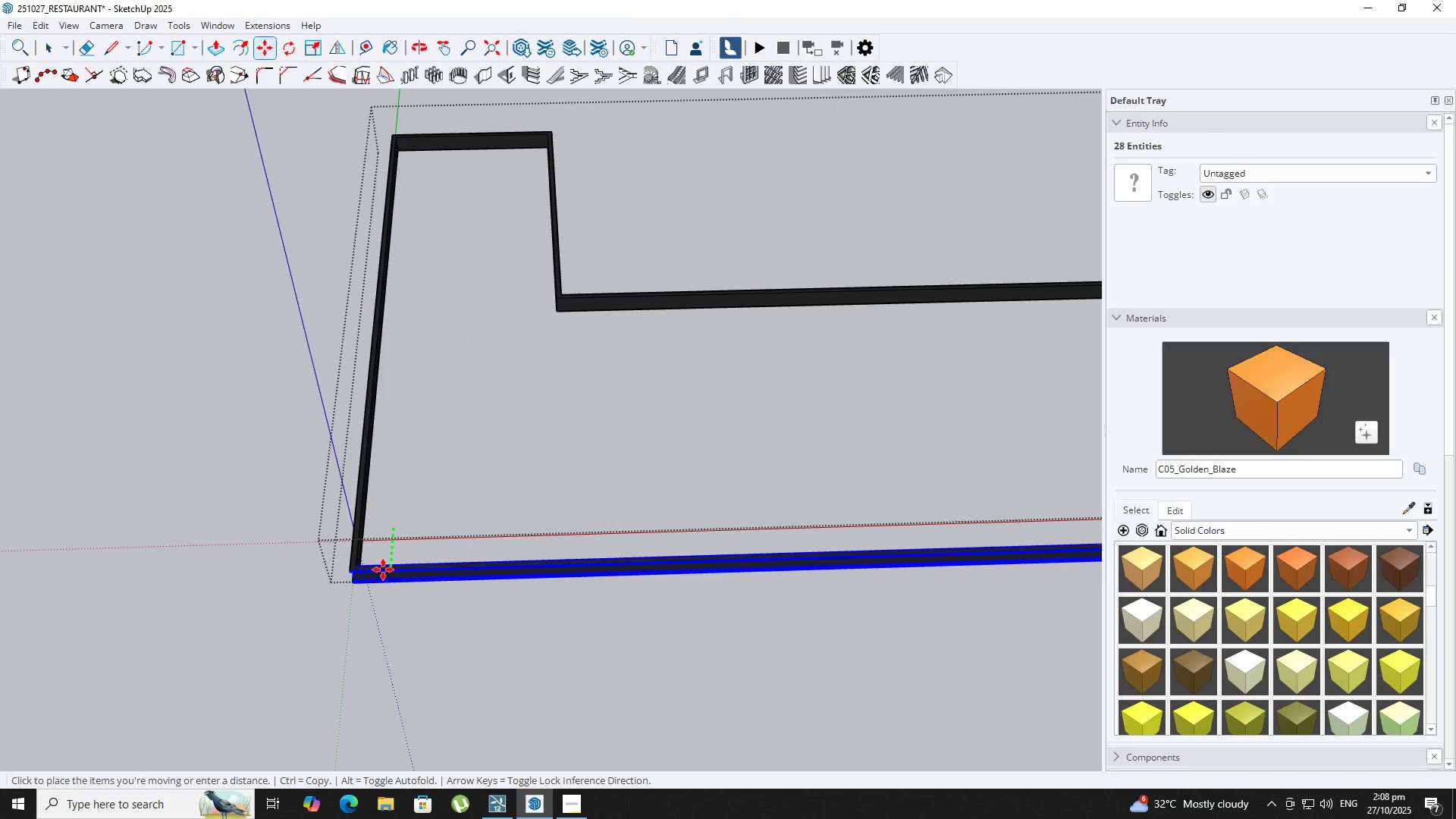 
scroll: coordinate [383, 575], scroll_direction: down, amount: 2.0
 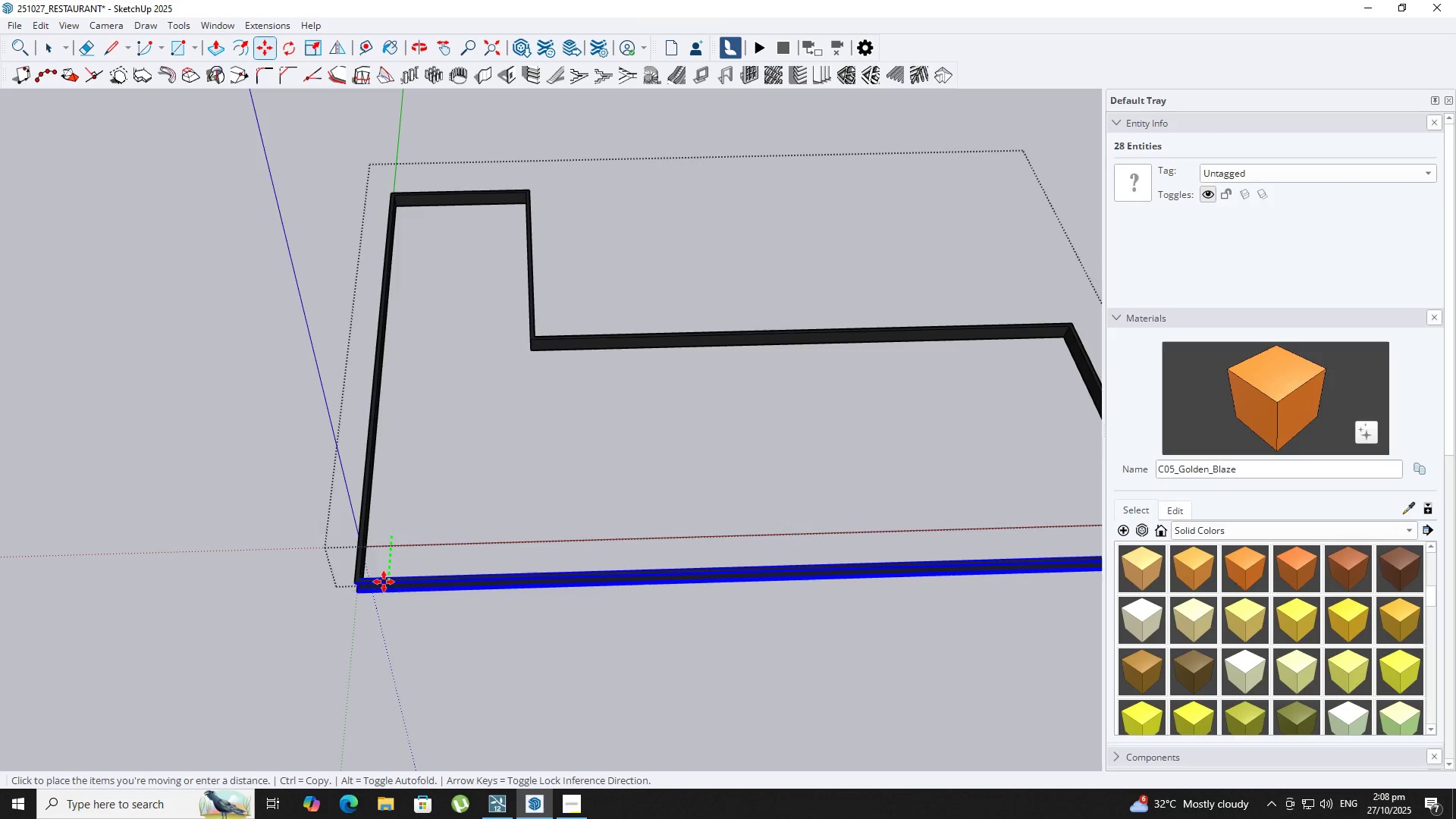 
key(Backquote)
 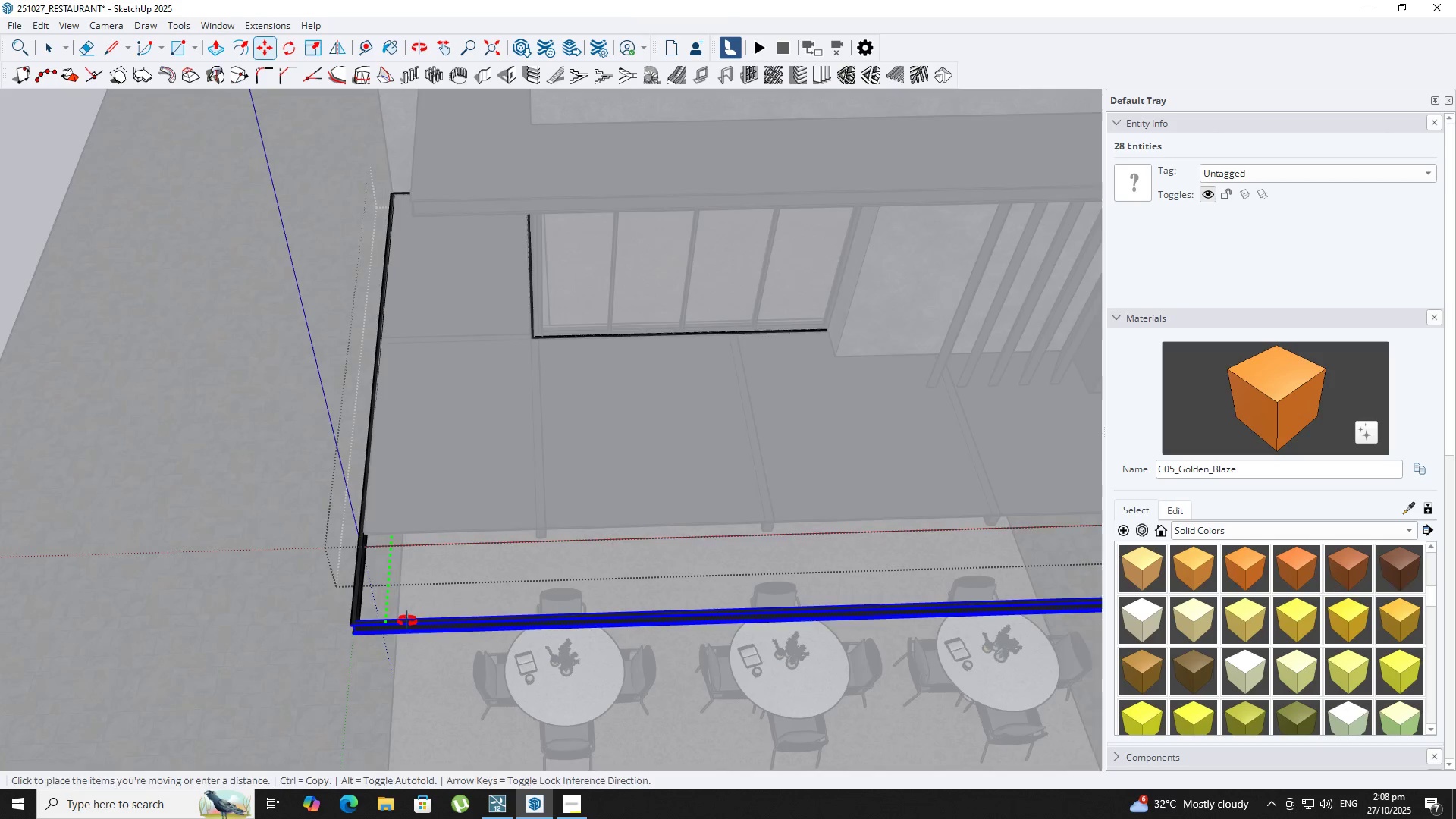 
hold_key(key=ShiftLeft, duration=0.32)
 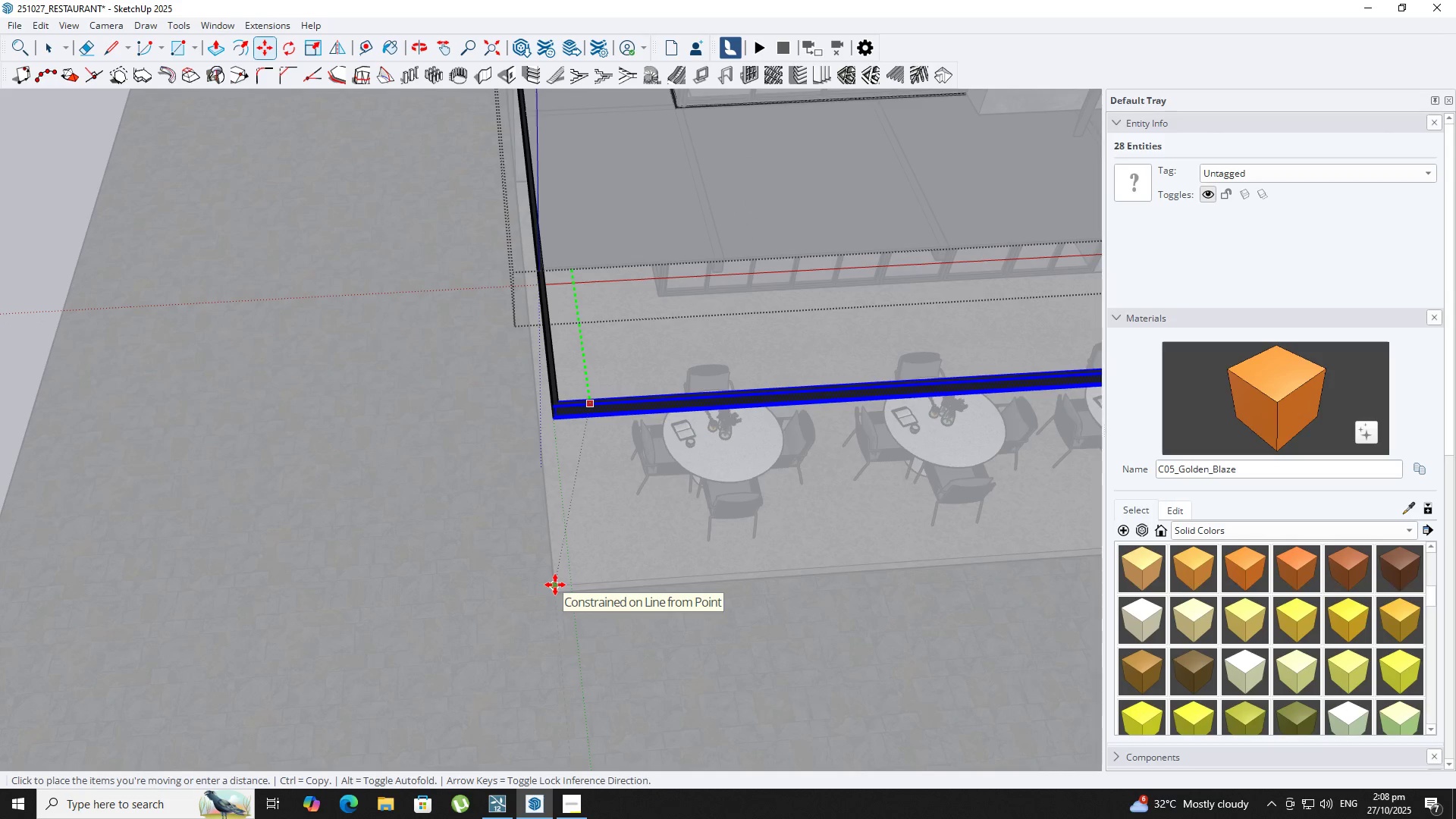 
left_click([555, 585])
 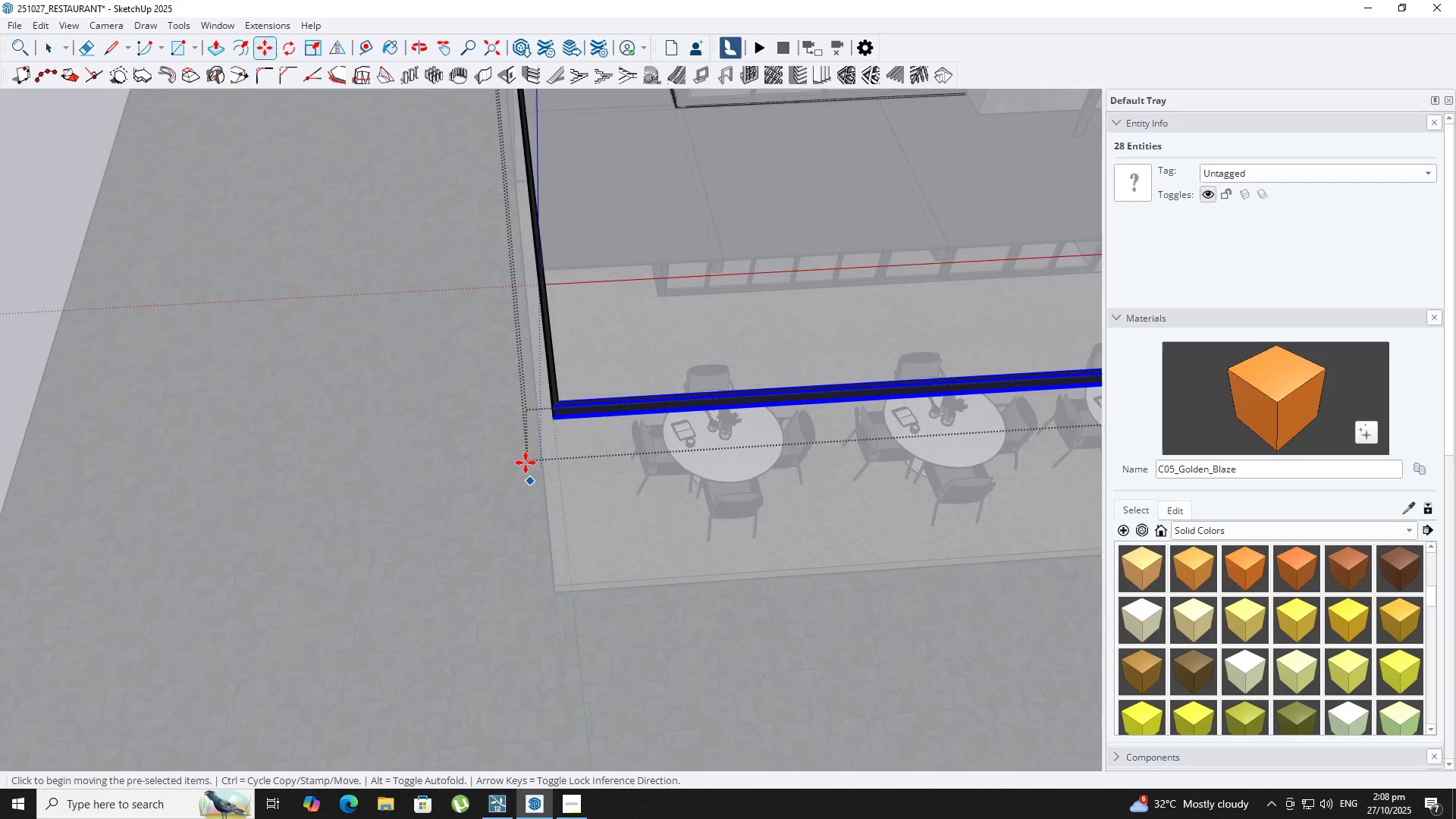 
scroll: coordinate [526, 463], scroll_direction: down, amount: 4.0
 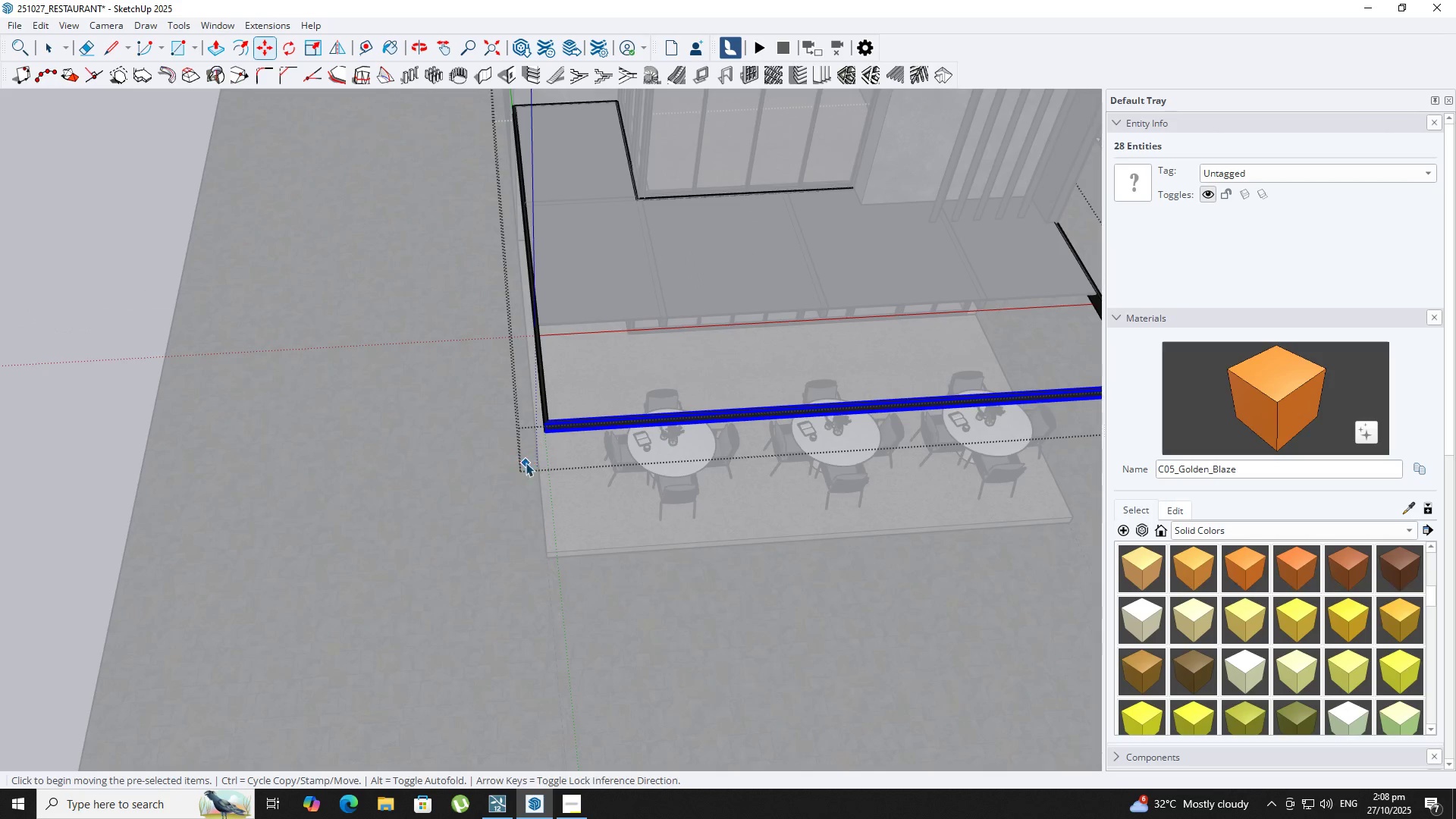 
key(Space)
 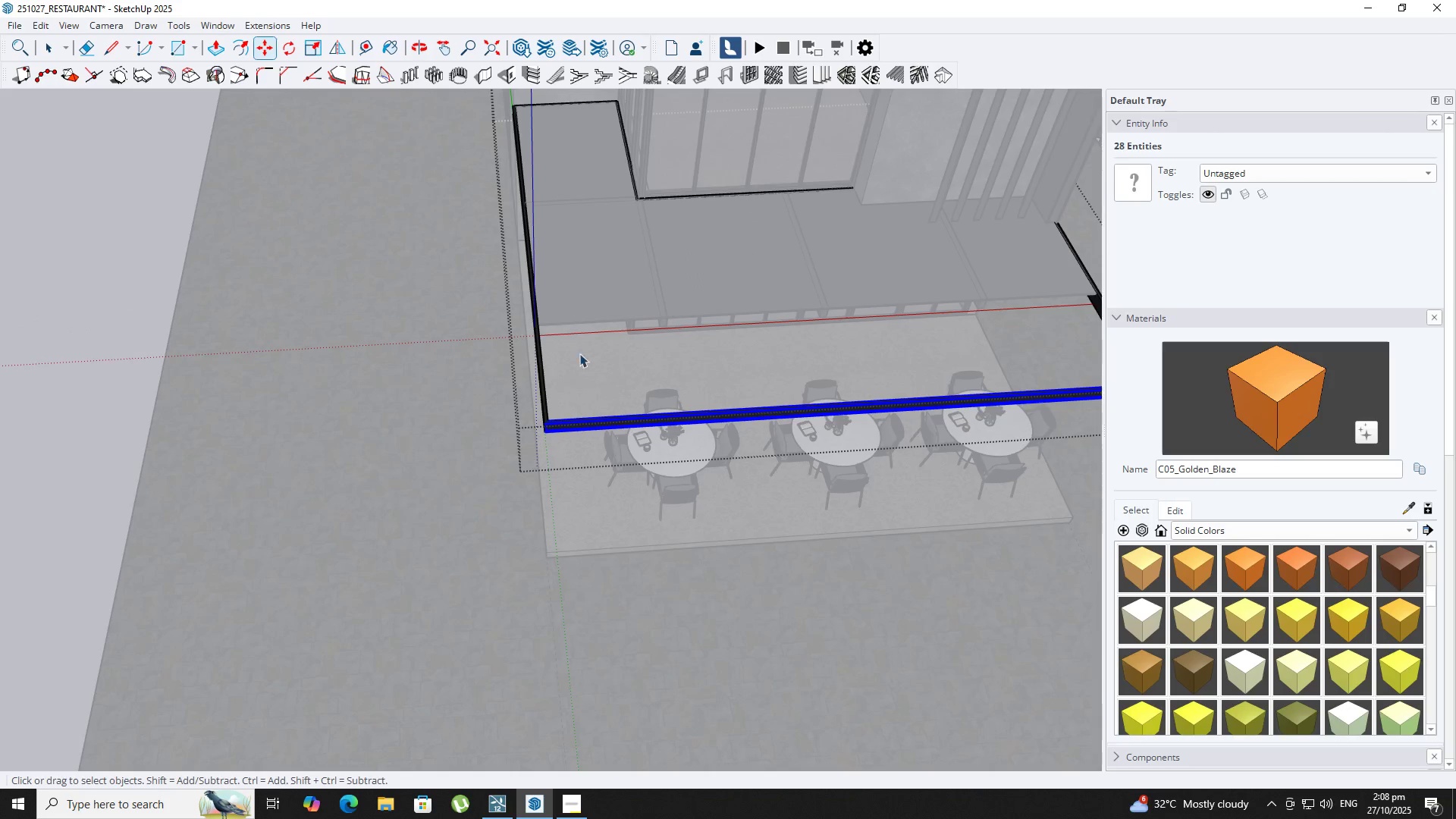 
key(Escape)
 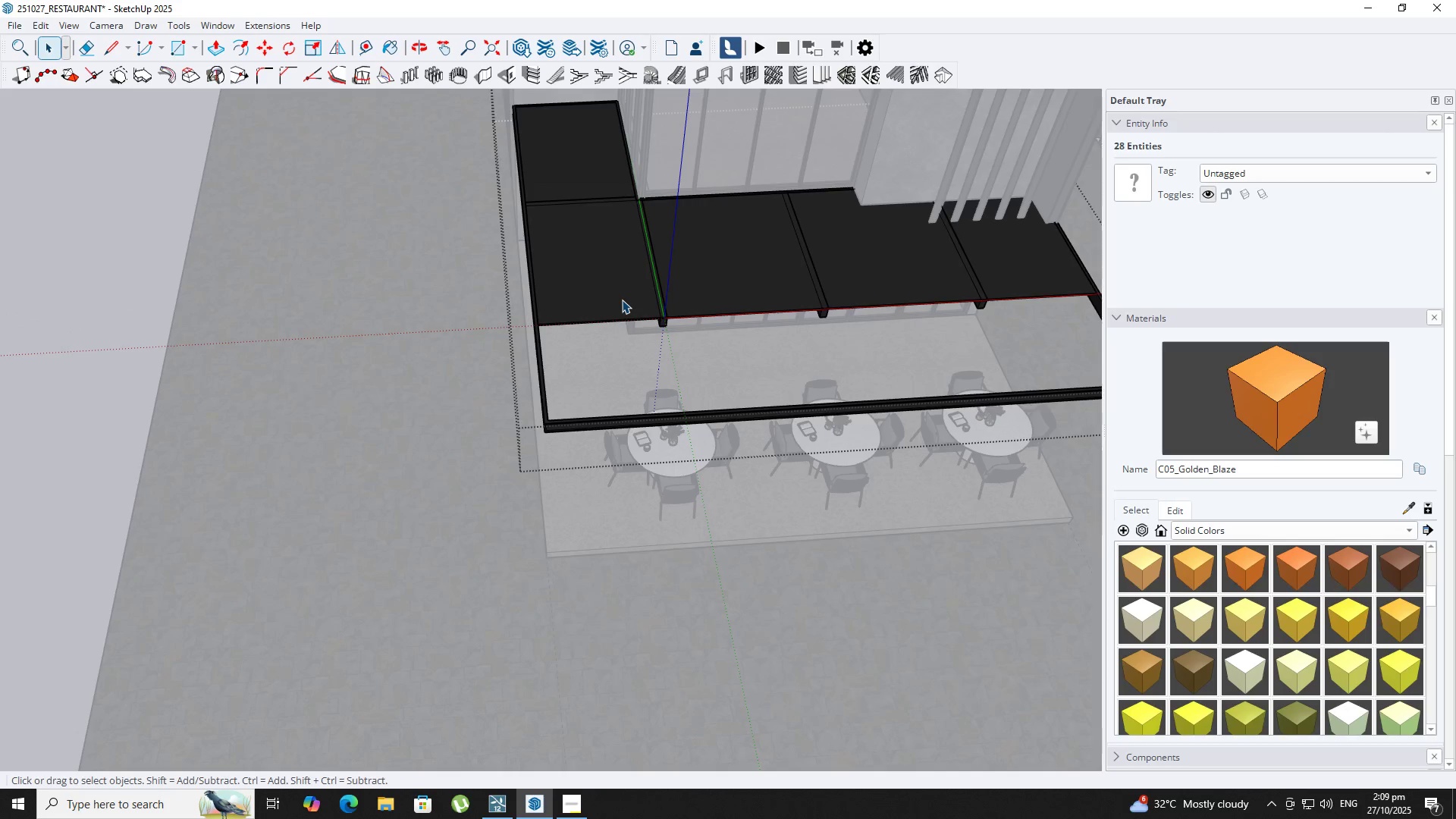 
double_click([622, 300])
 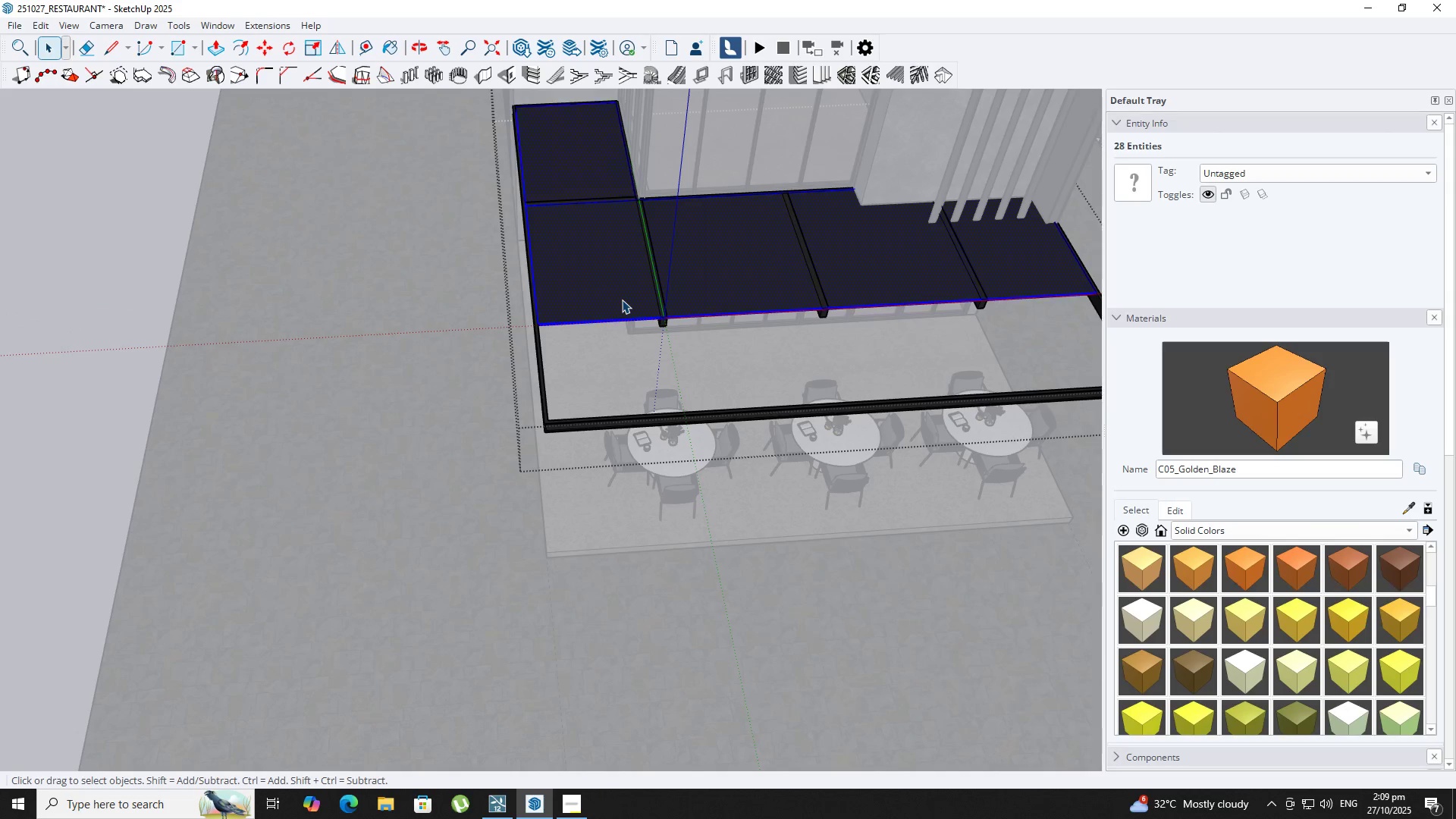 
triple_click([622, 300])
 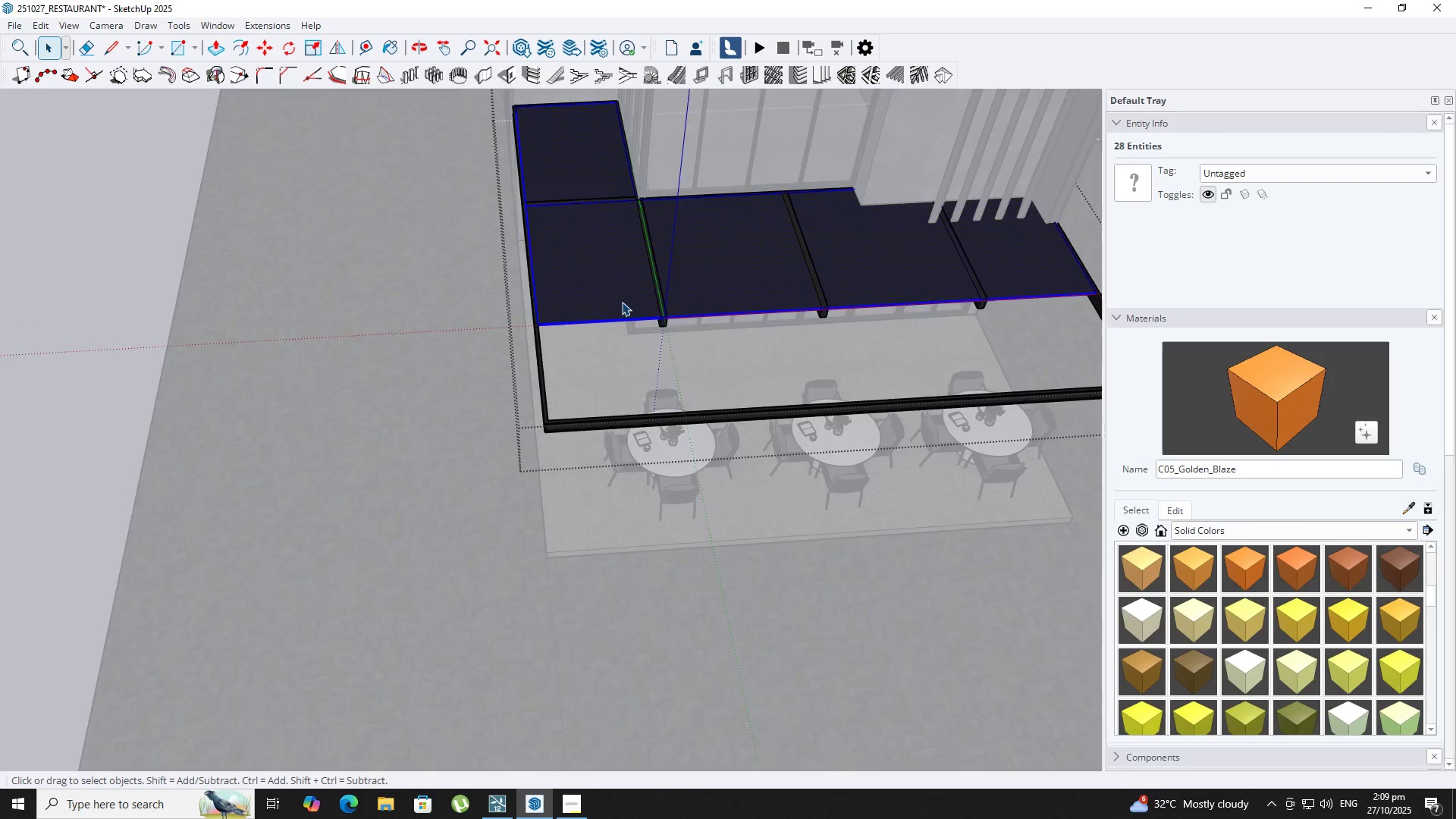 
scroll: coordinate [643, 323], scroll_direction: up, amount: 7.0
 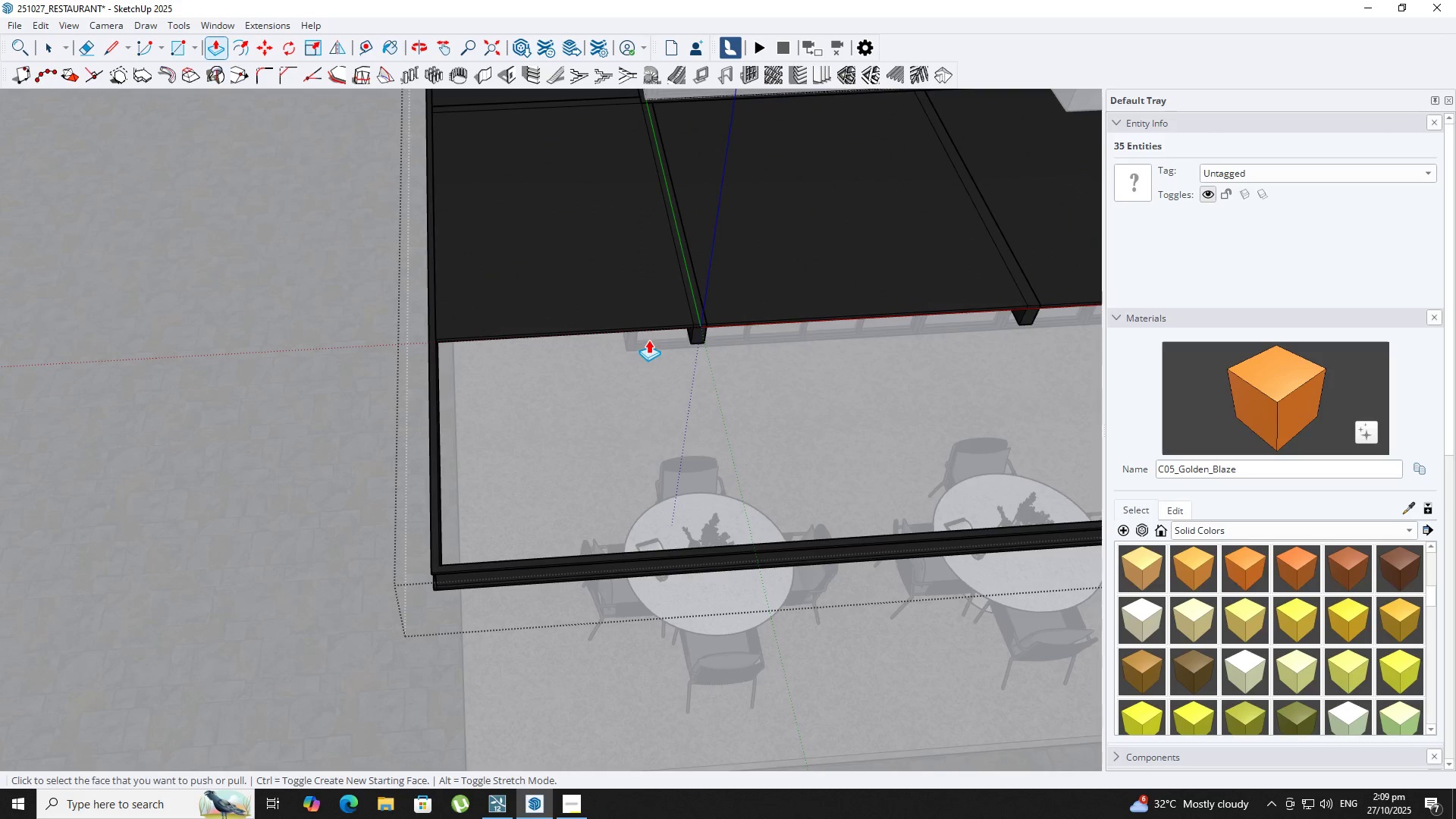 
type(OP)
 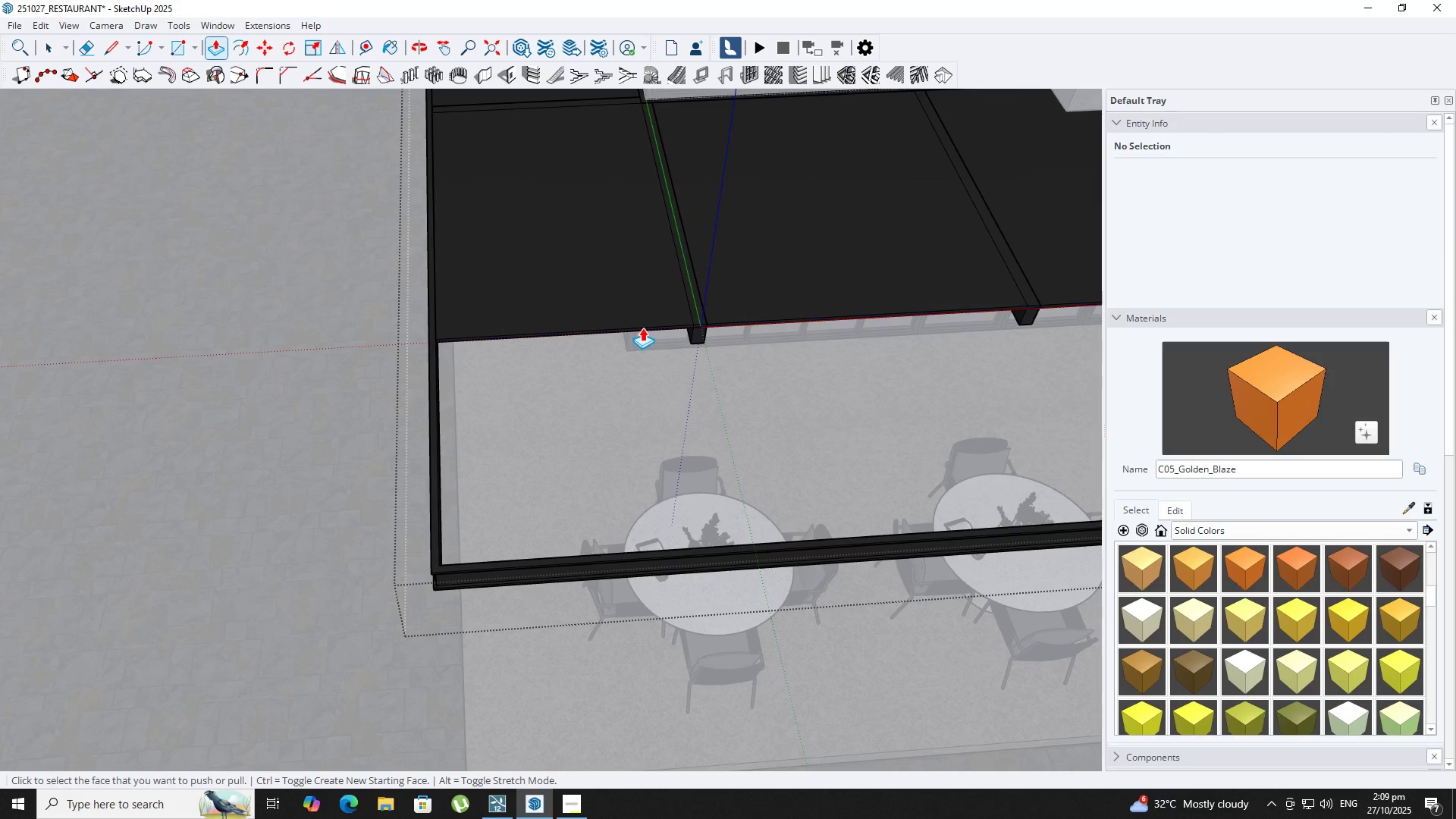 
left_click([642, 328])
 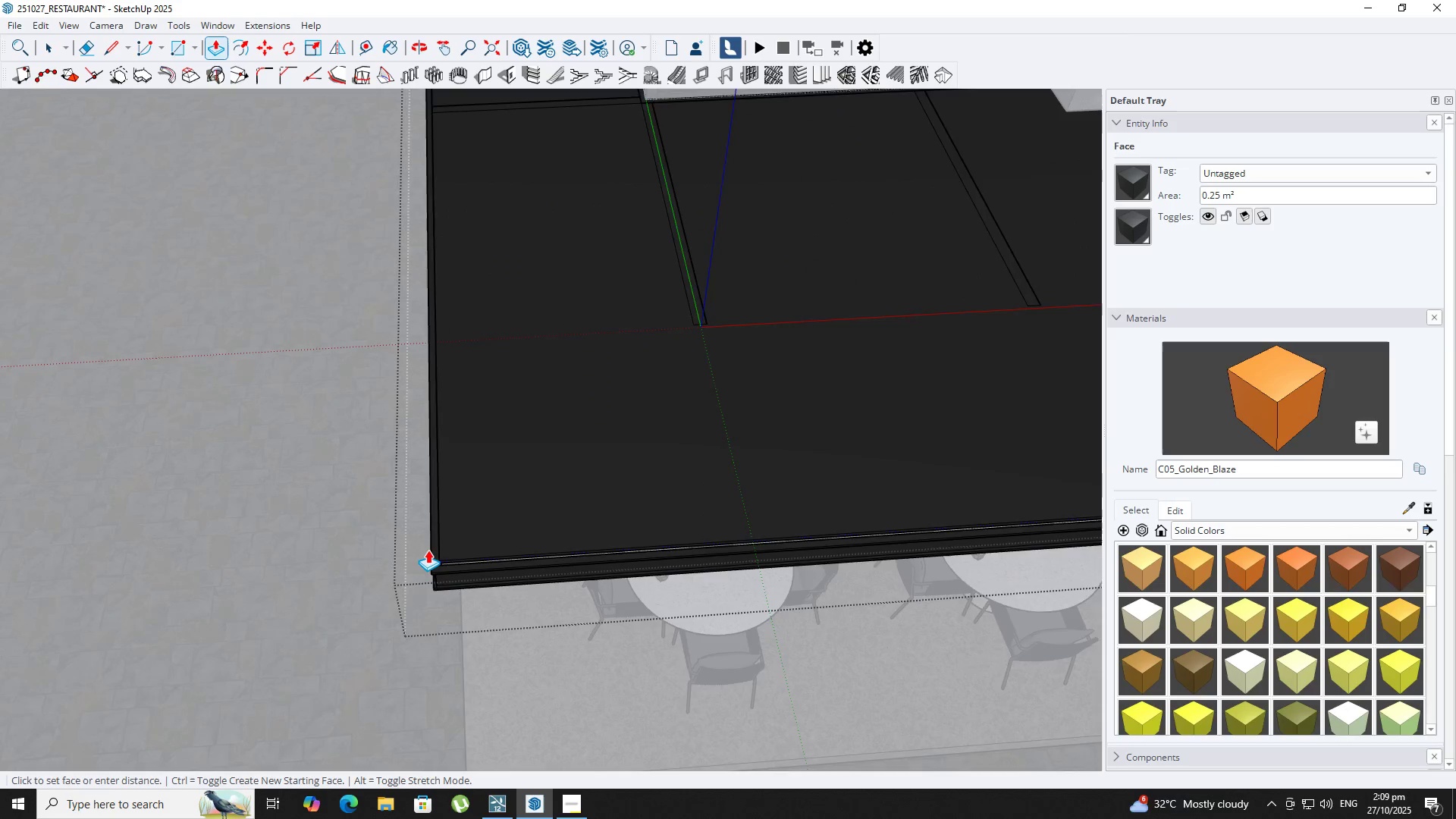 
scroll: coordinate [428, 550], scroll_direction: up, amount: 2.0
 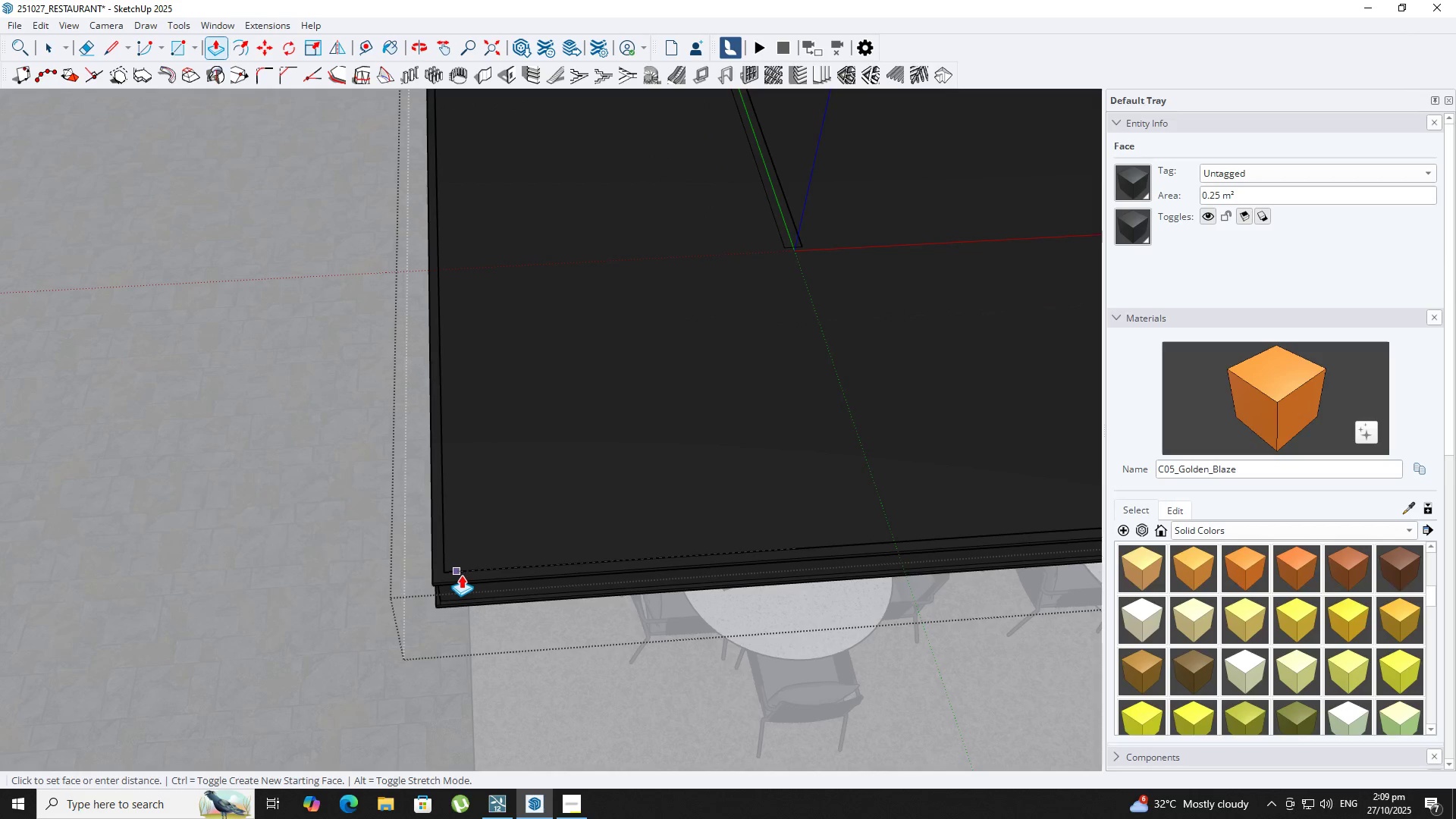 
left_click([461, 575])
 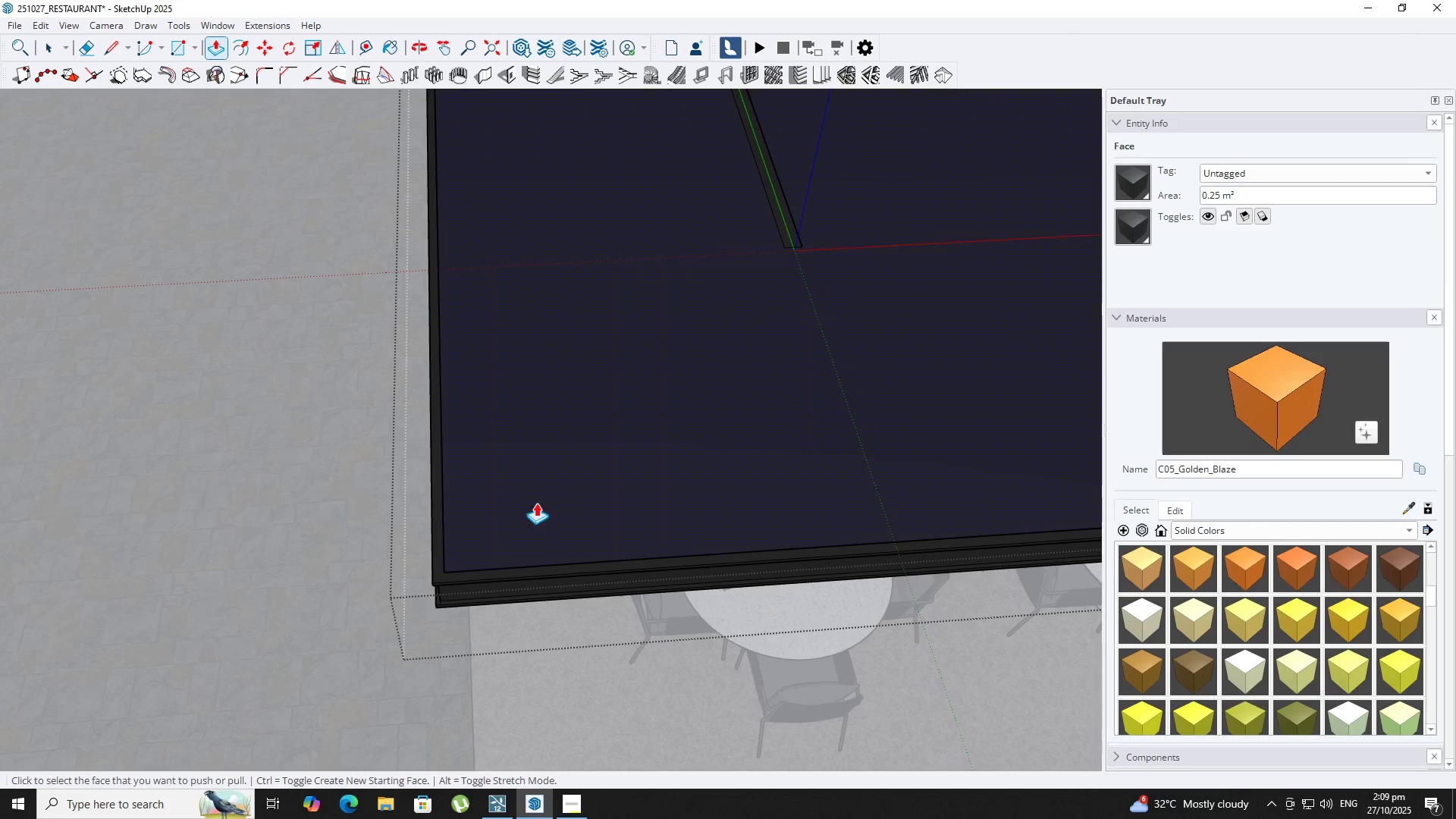 
key(Space)
 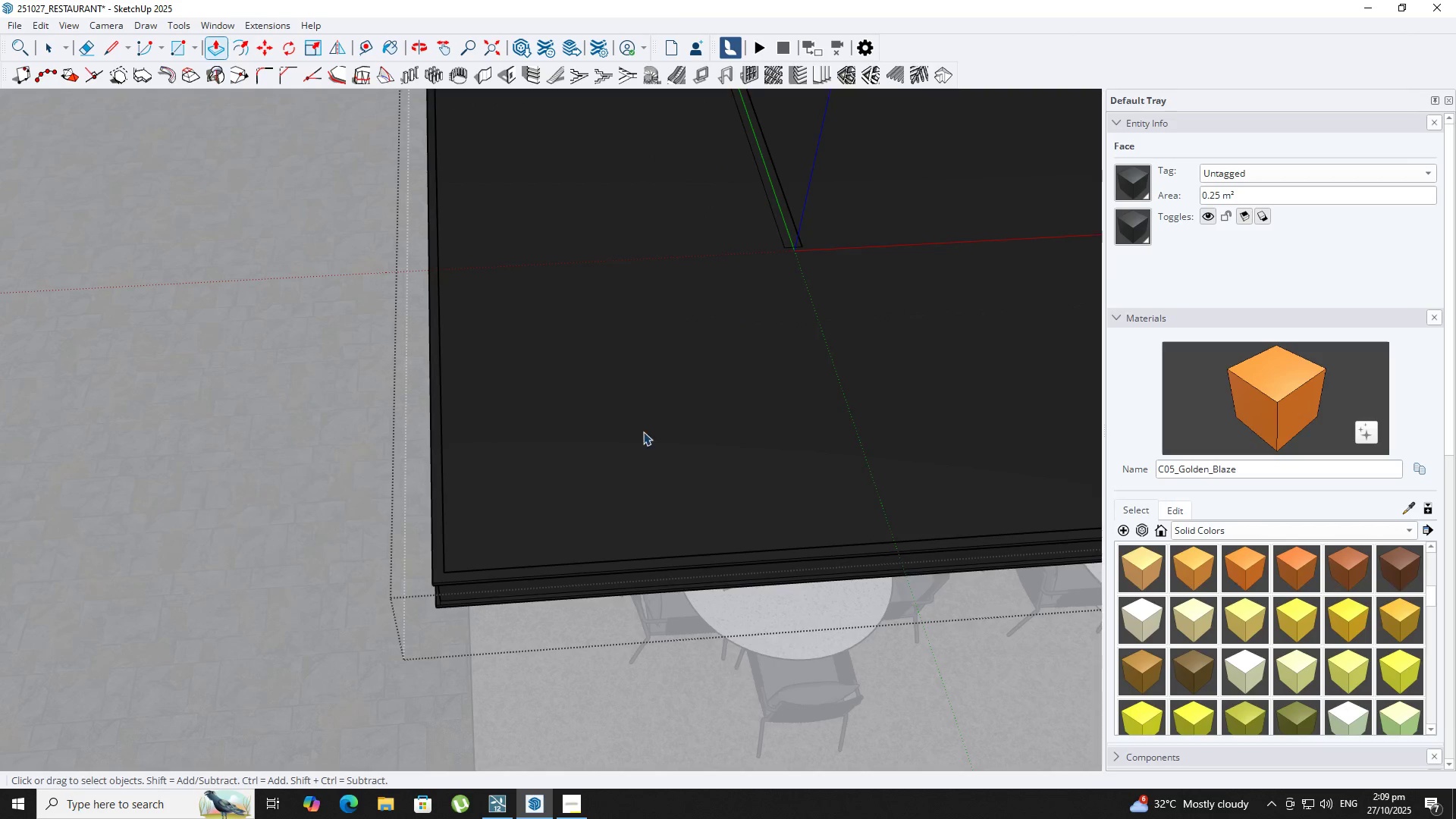 
key(Escape)
 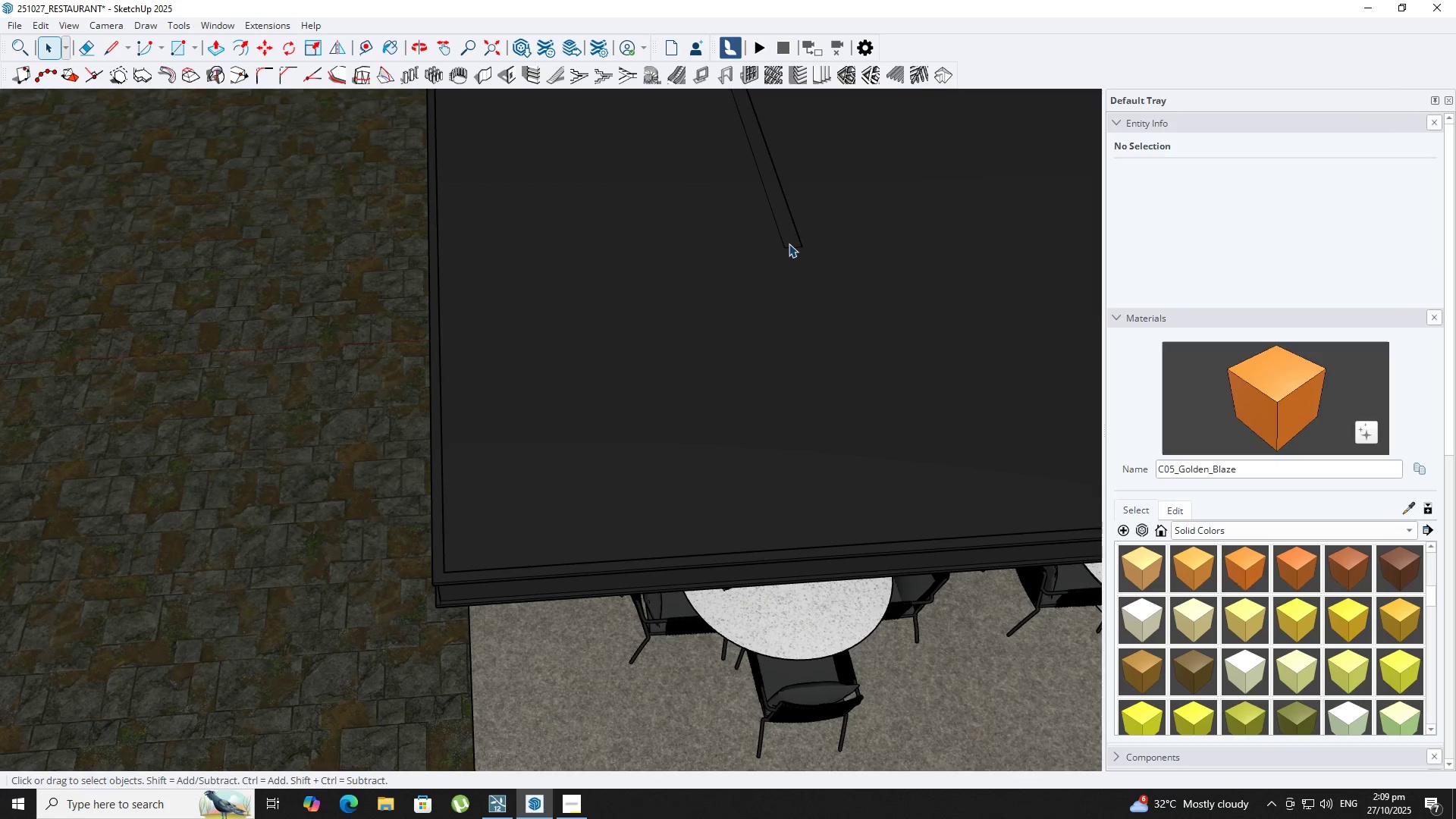 
double_click([789, 243])
 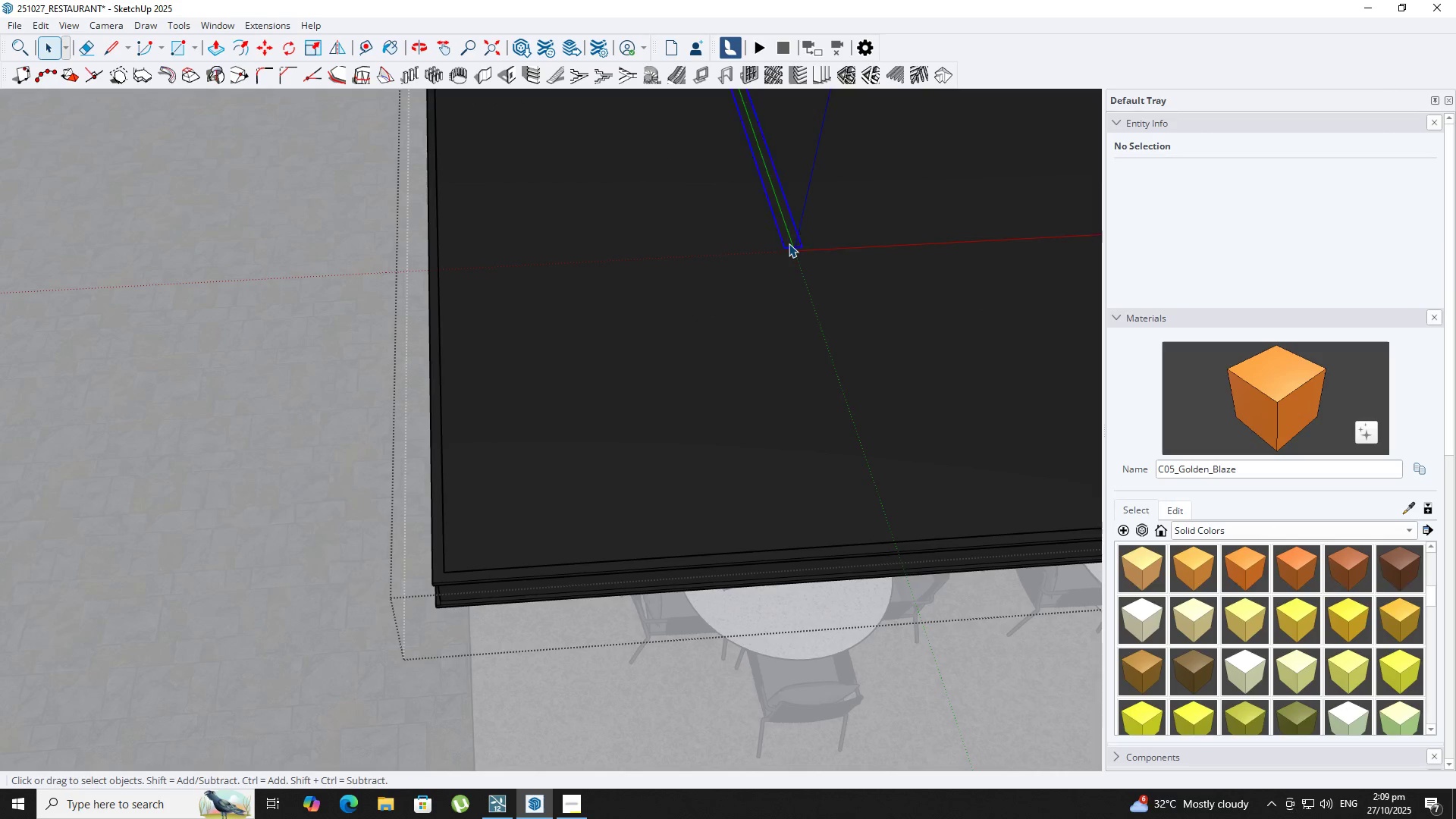 
triple_click([789, 243])
 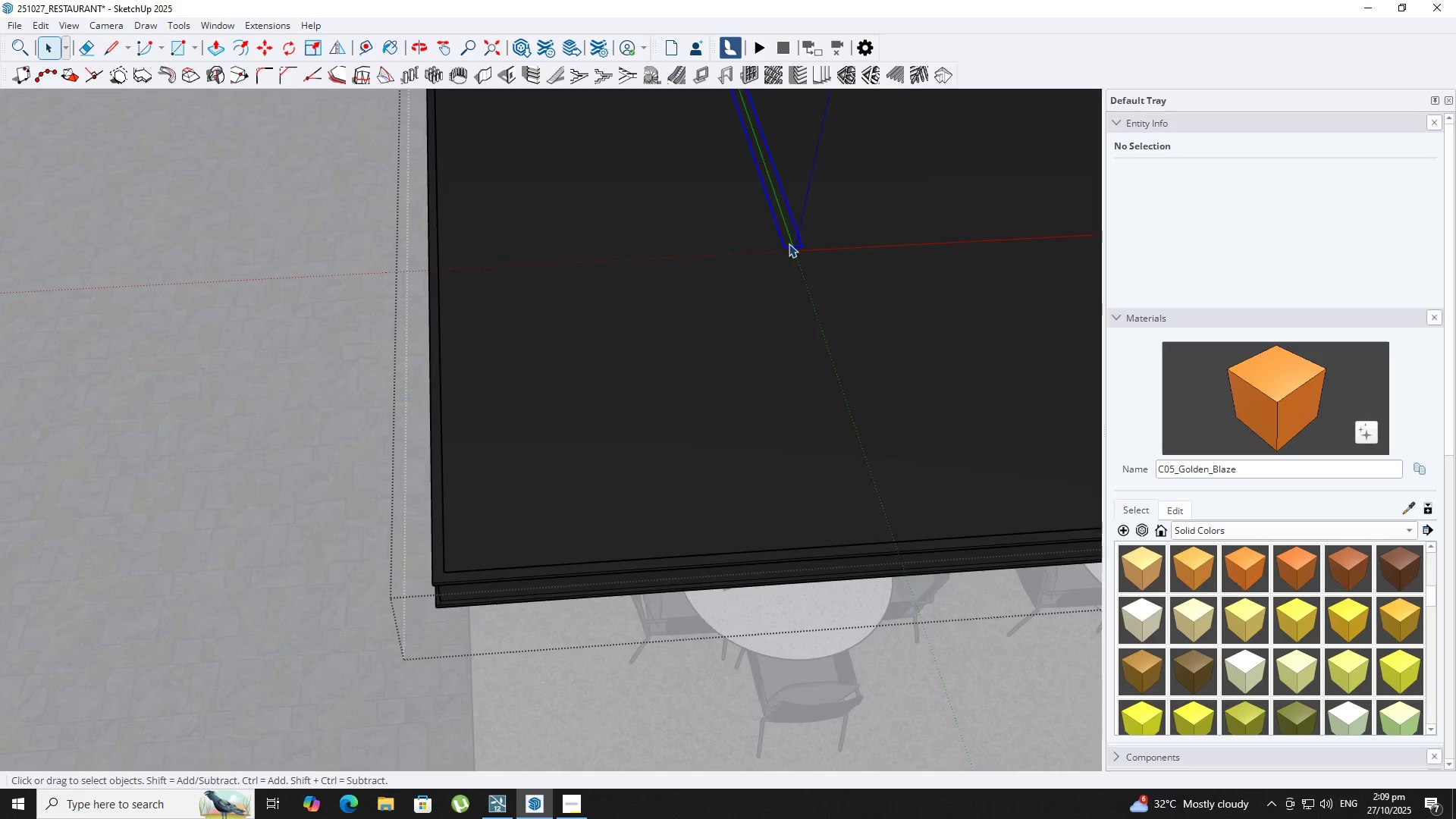 
triple_click([789, 243])
 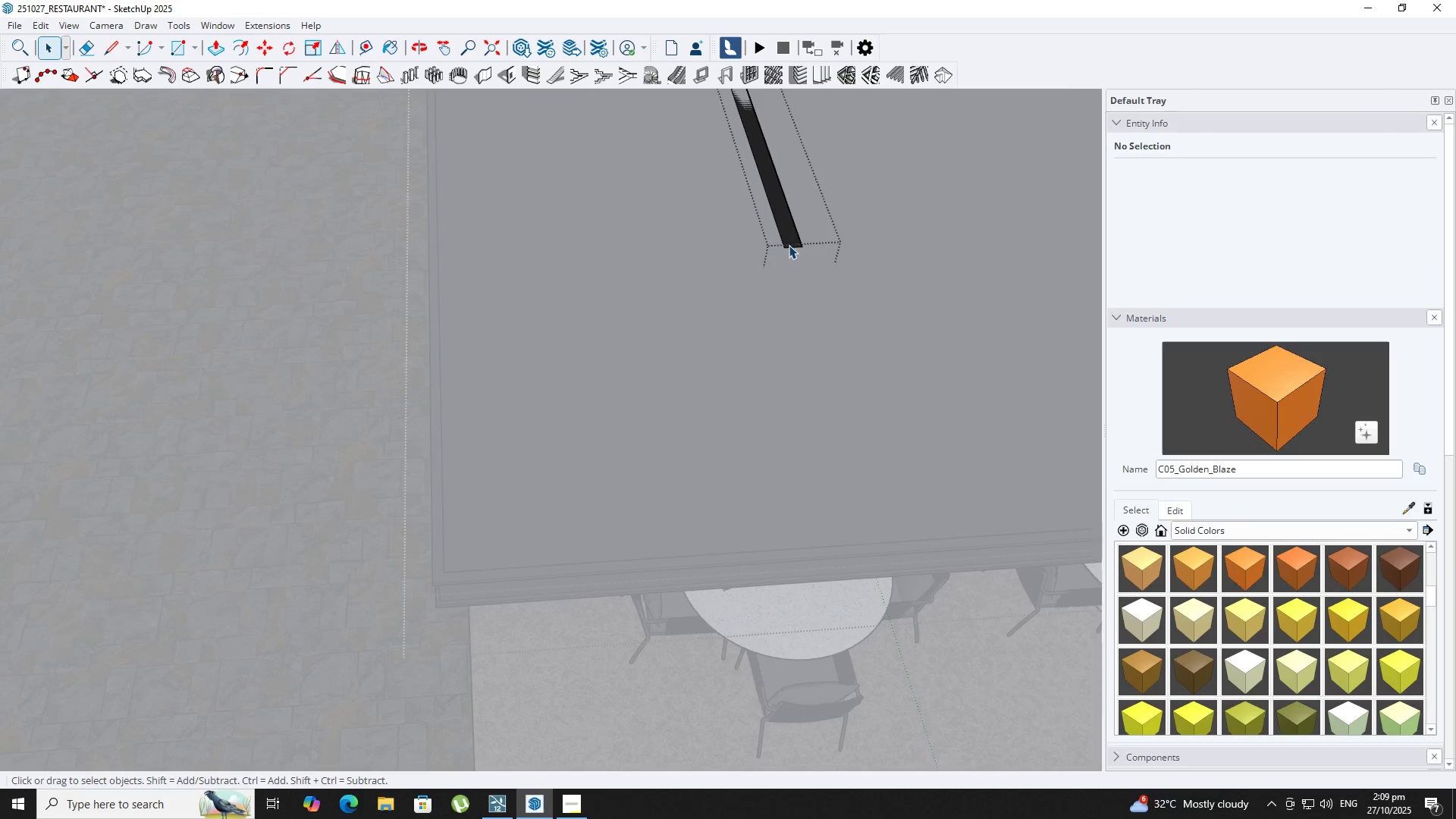 
scroll: coordinate [789, 246], scroll_direction: down, amount: 13.0
 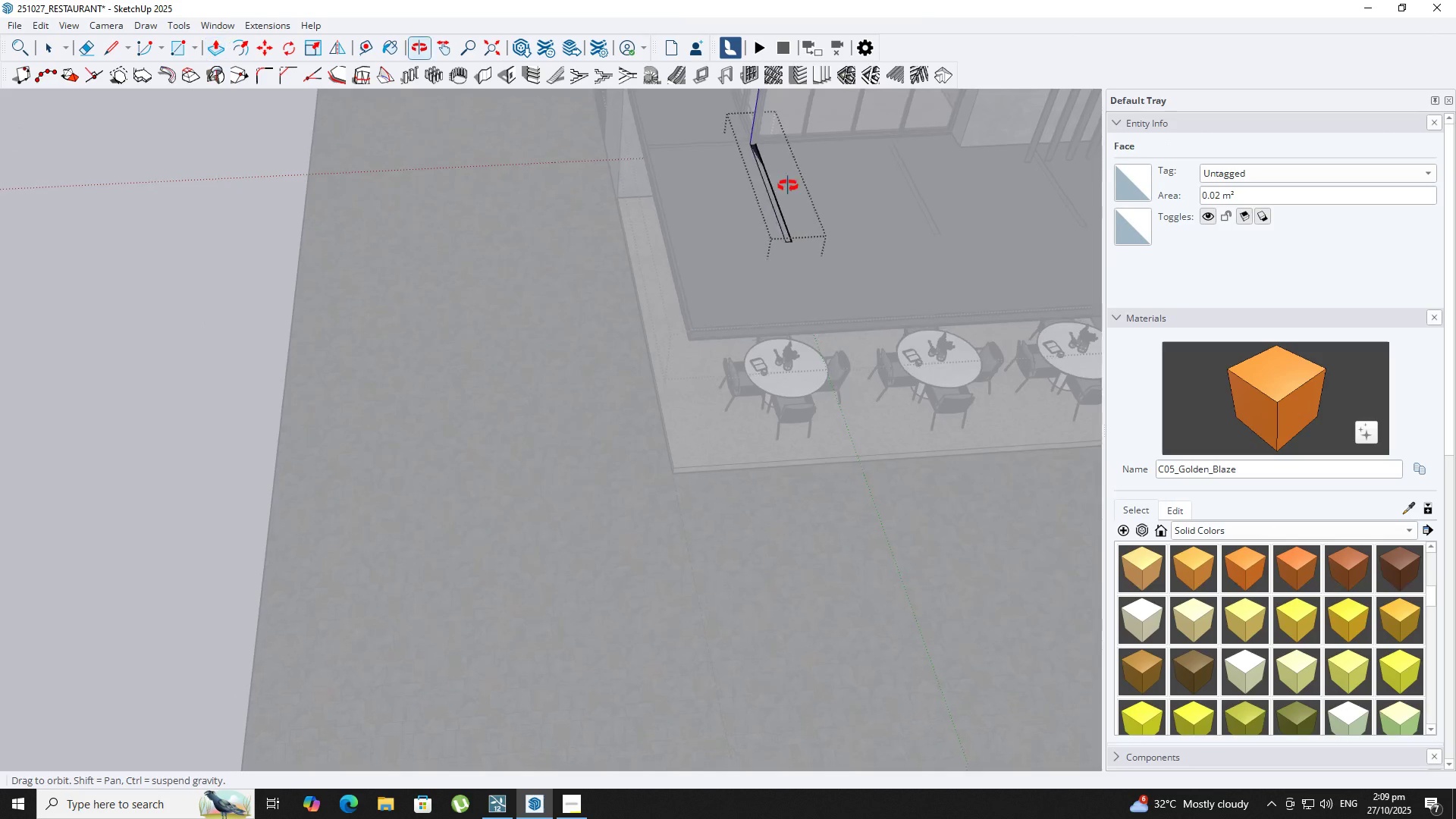 
key(P)
 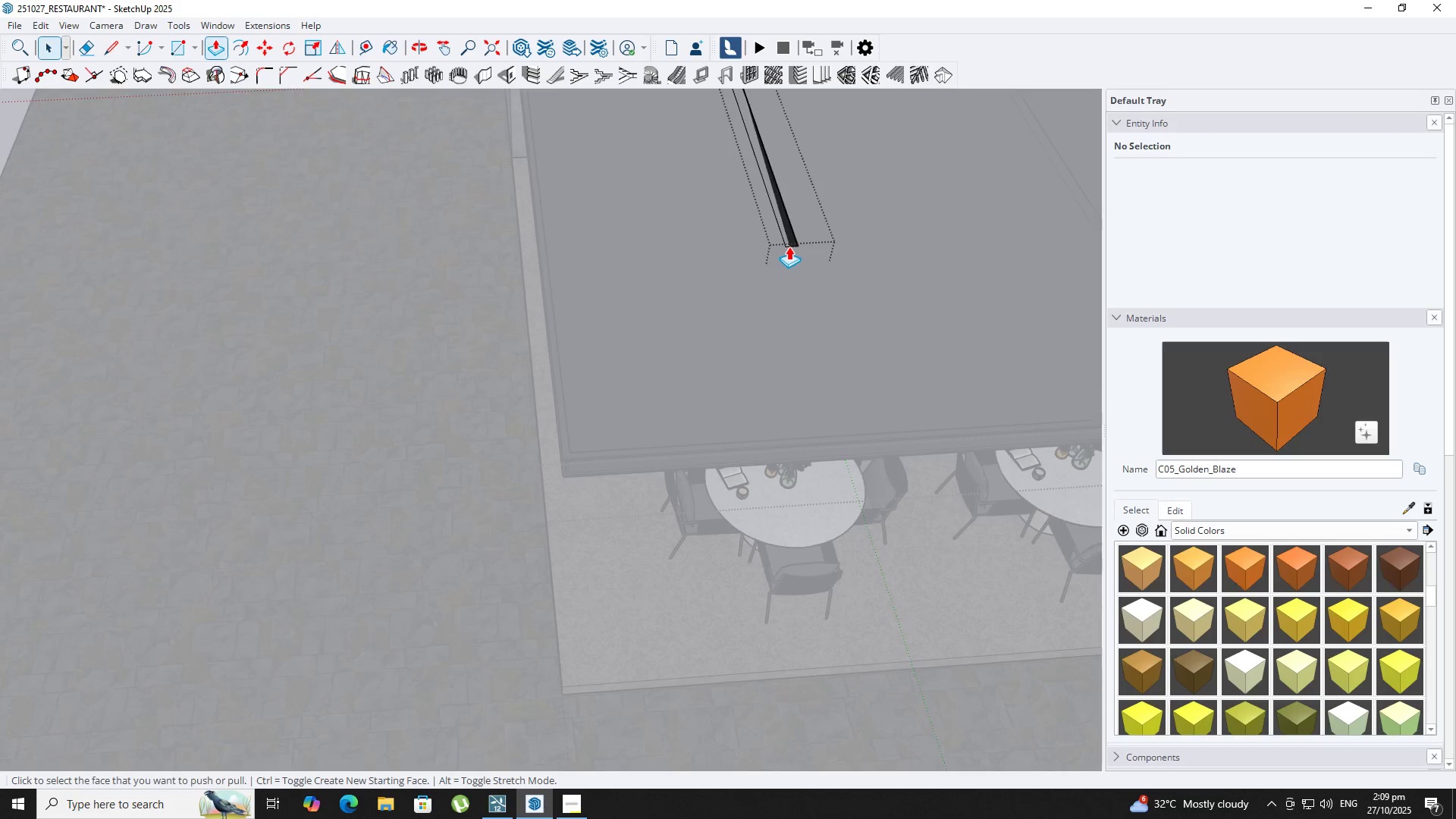 
key(BracketLeft)
 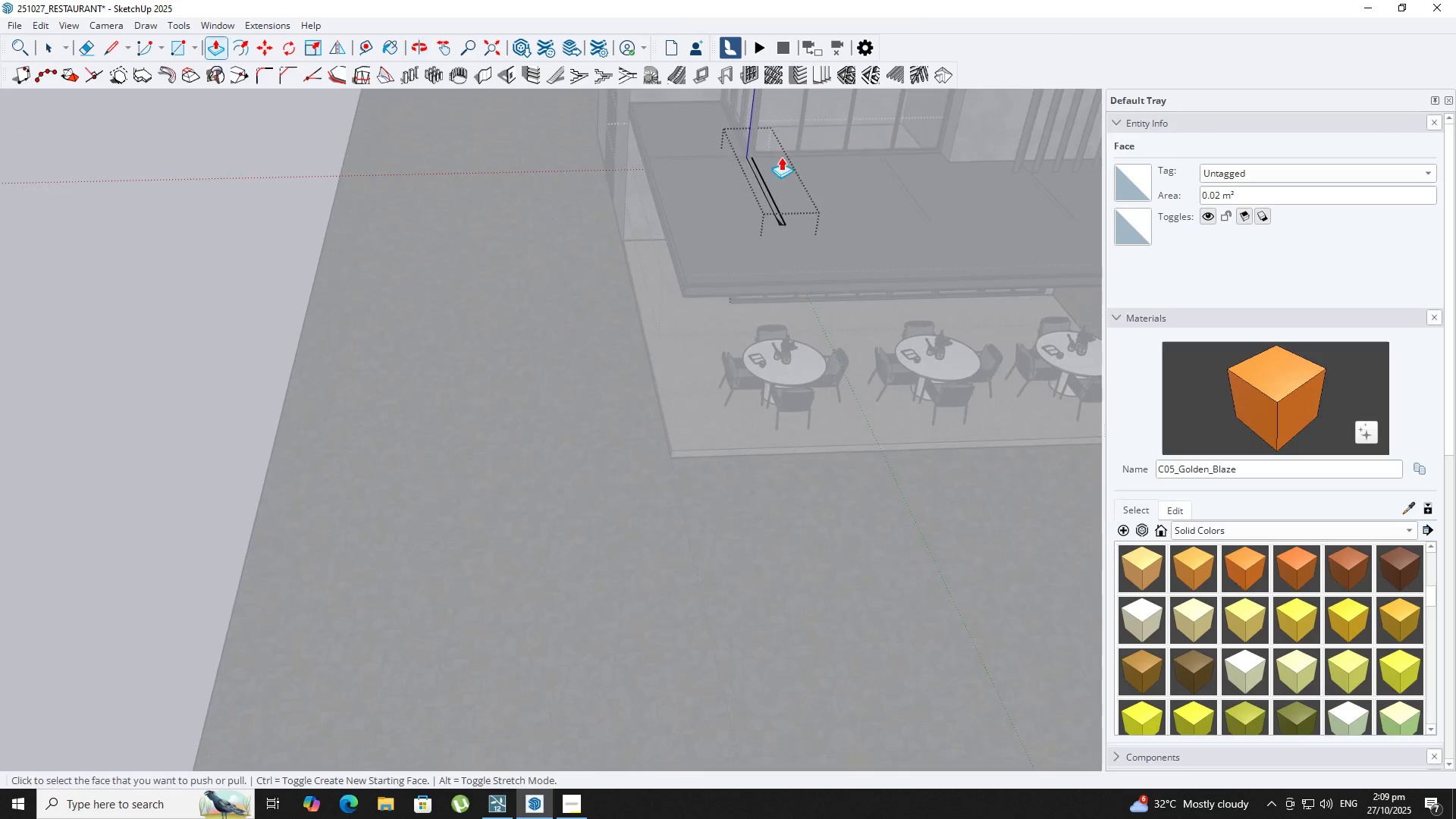 
key(Space)
 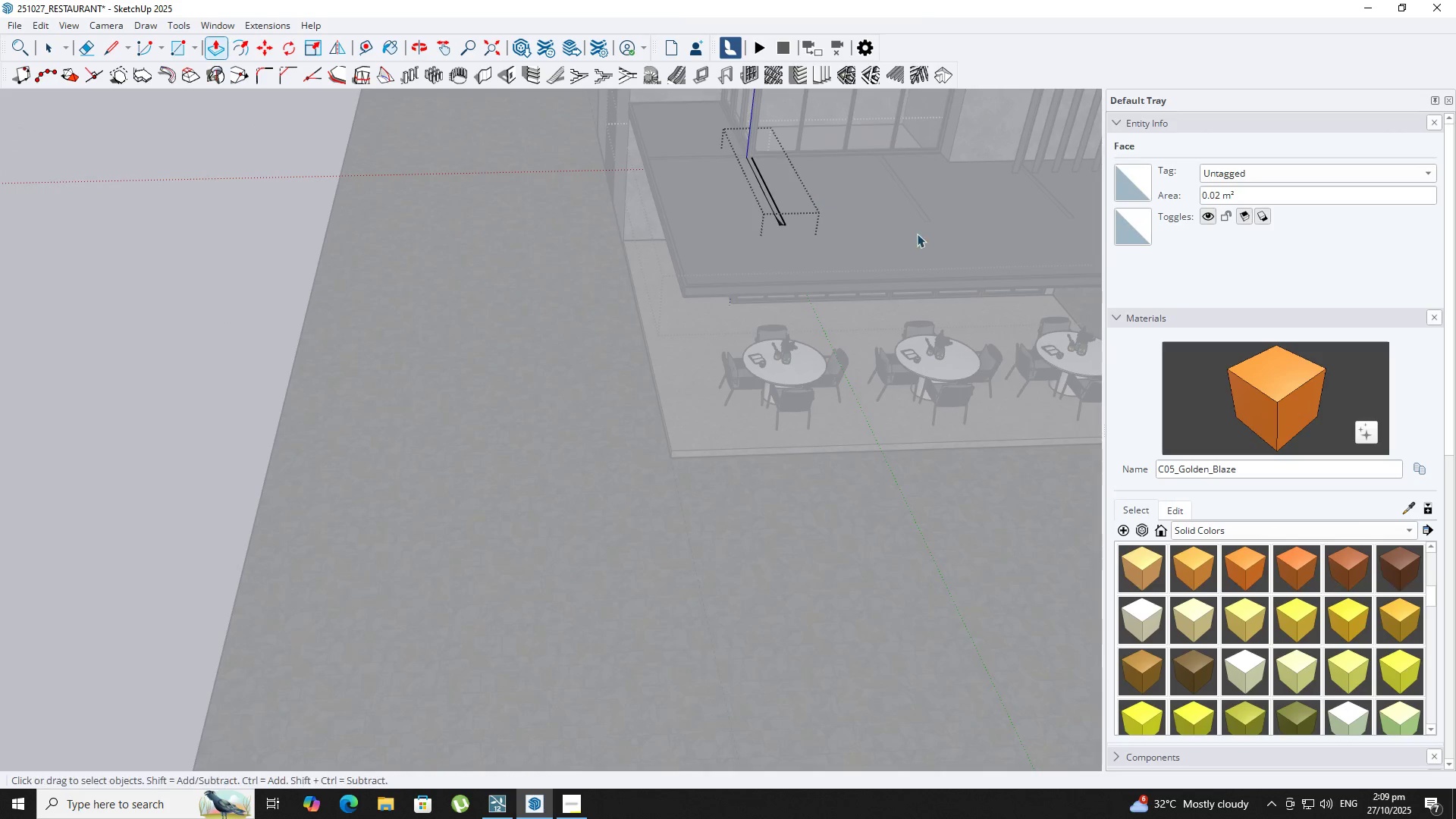 
key(Escape)
 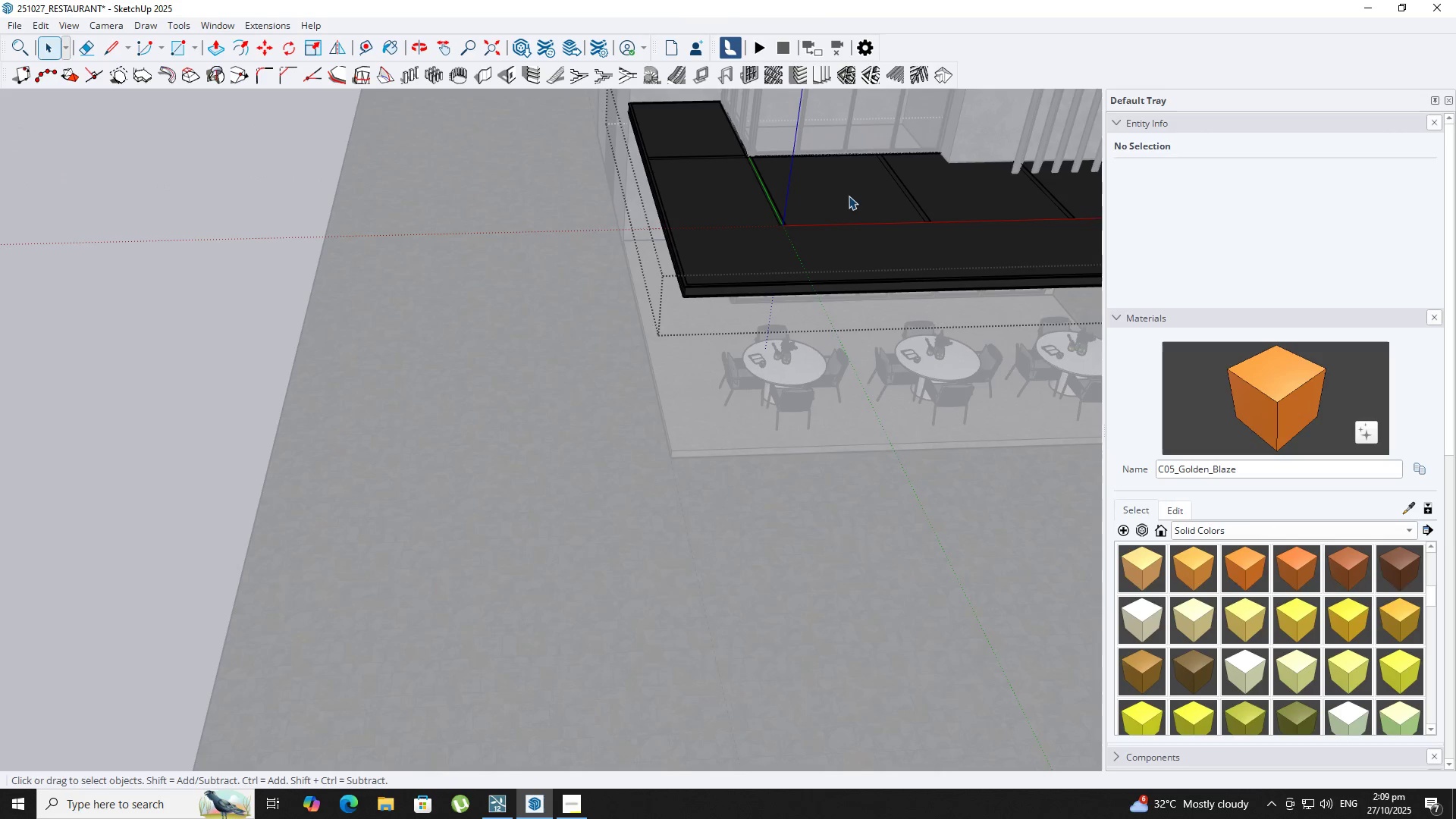 
scroll: coordinate [772, 130], scroll_direction: up, amount: 7.0
 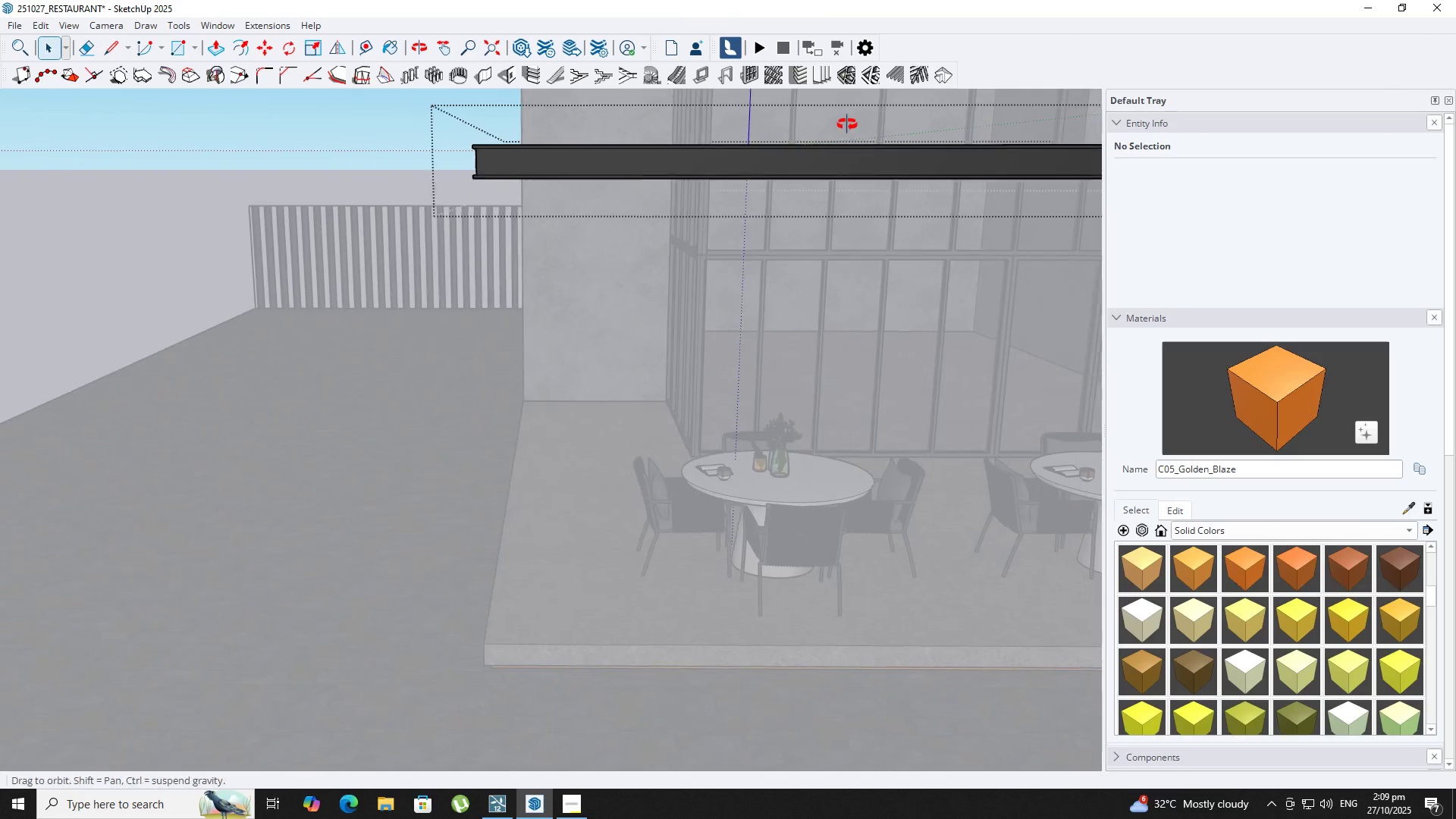 
key(Backquote)
 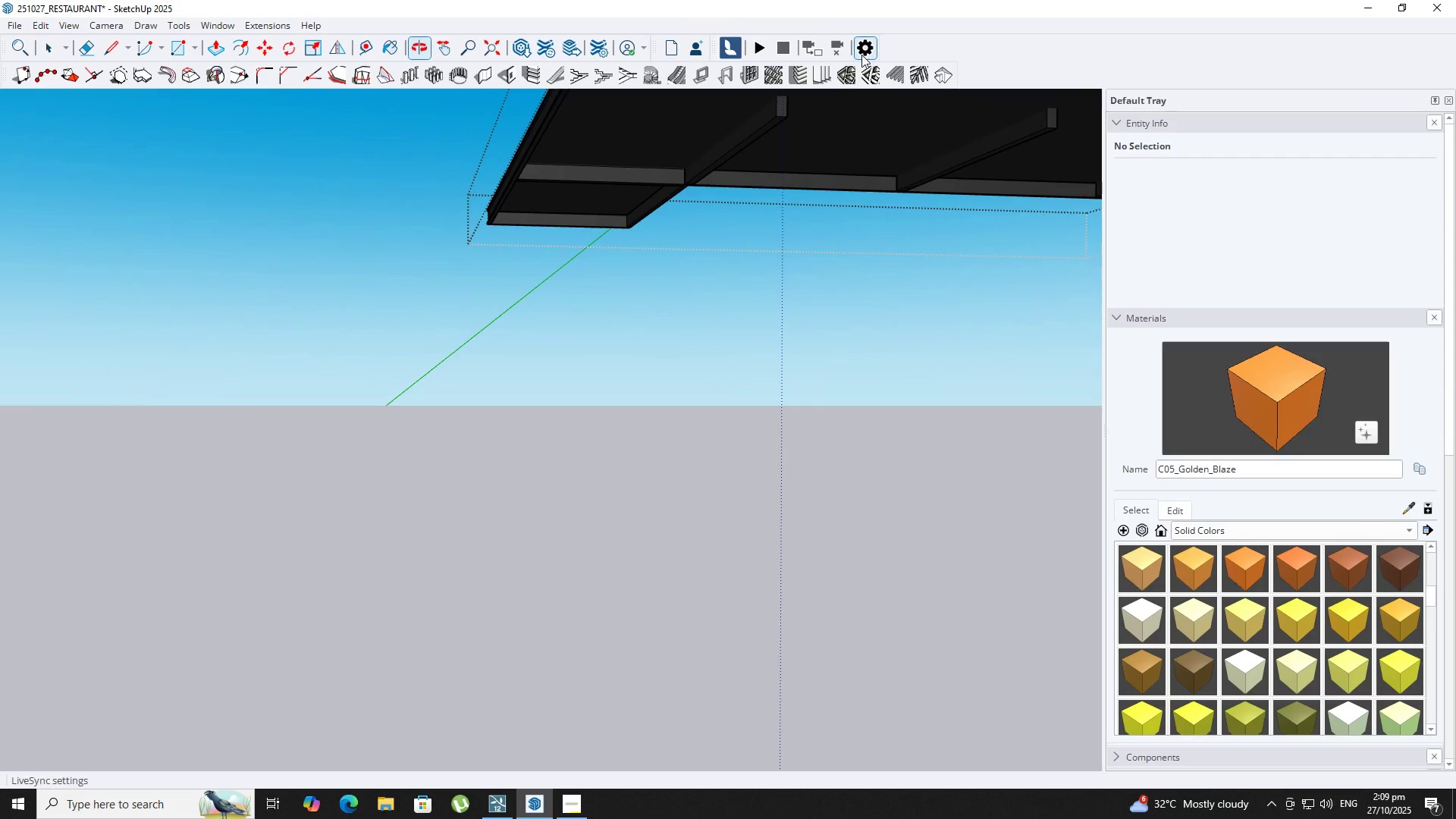 
hold_key(key=ShiftLeft, duration=1.17)
left_click([774, 108])
 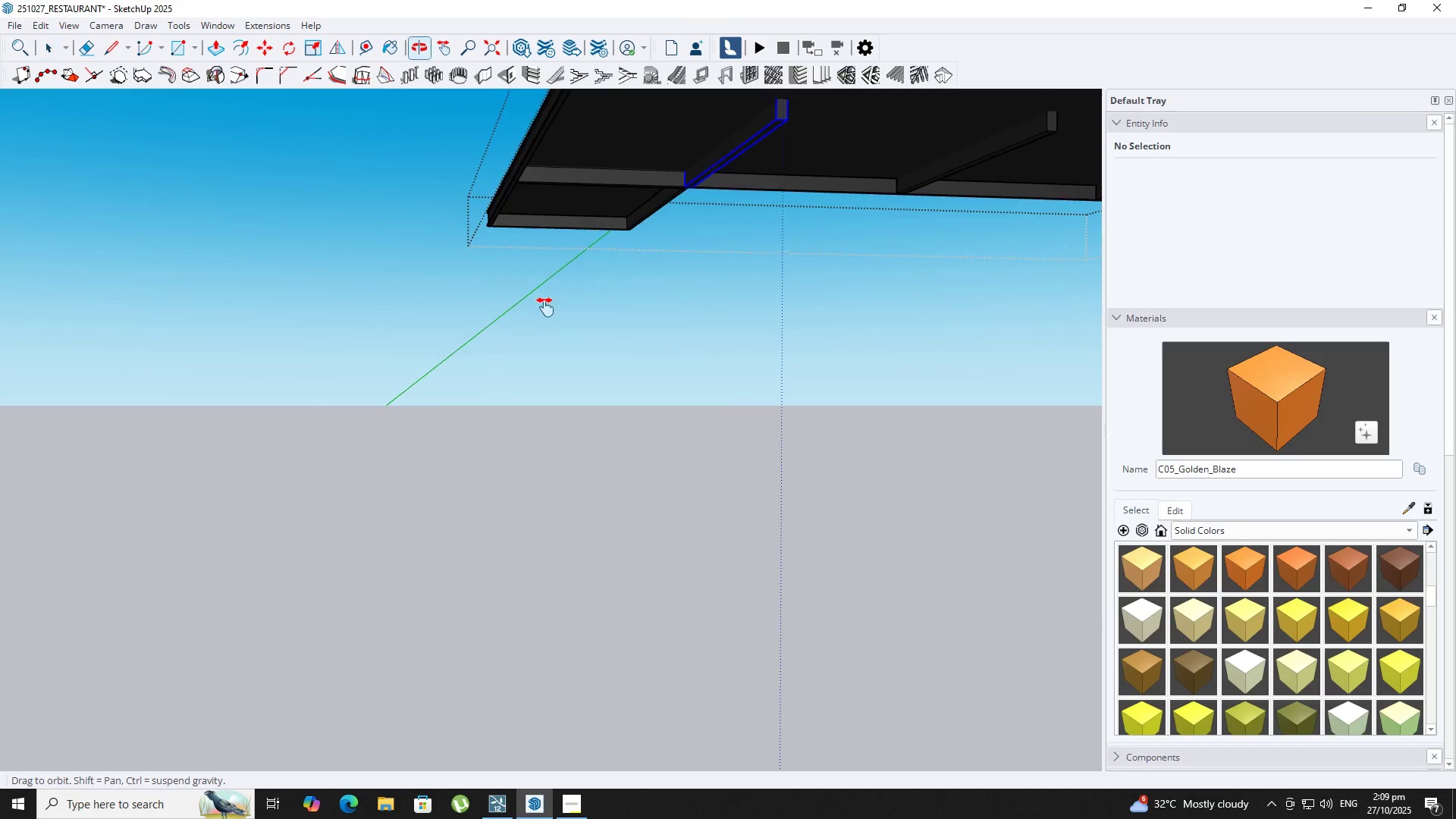 
scroll: coordinate [162, 465], scroll_direction: down, amount: 3.0
 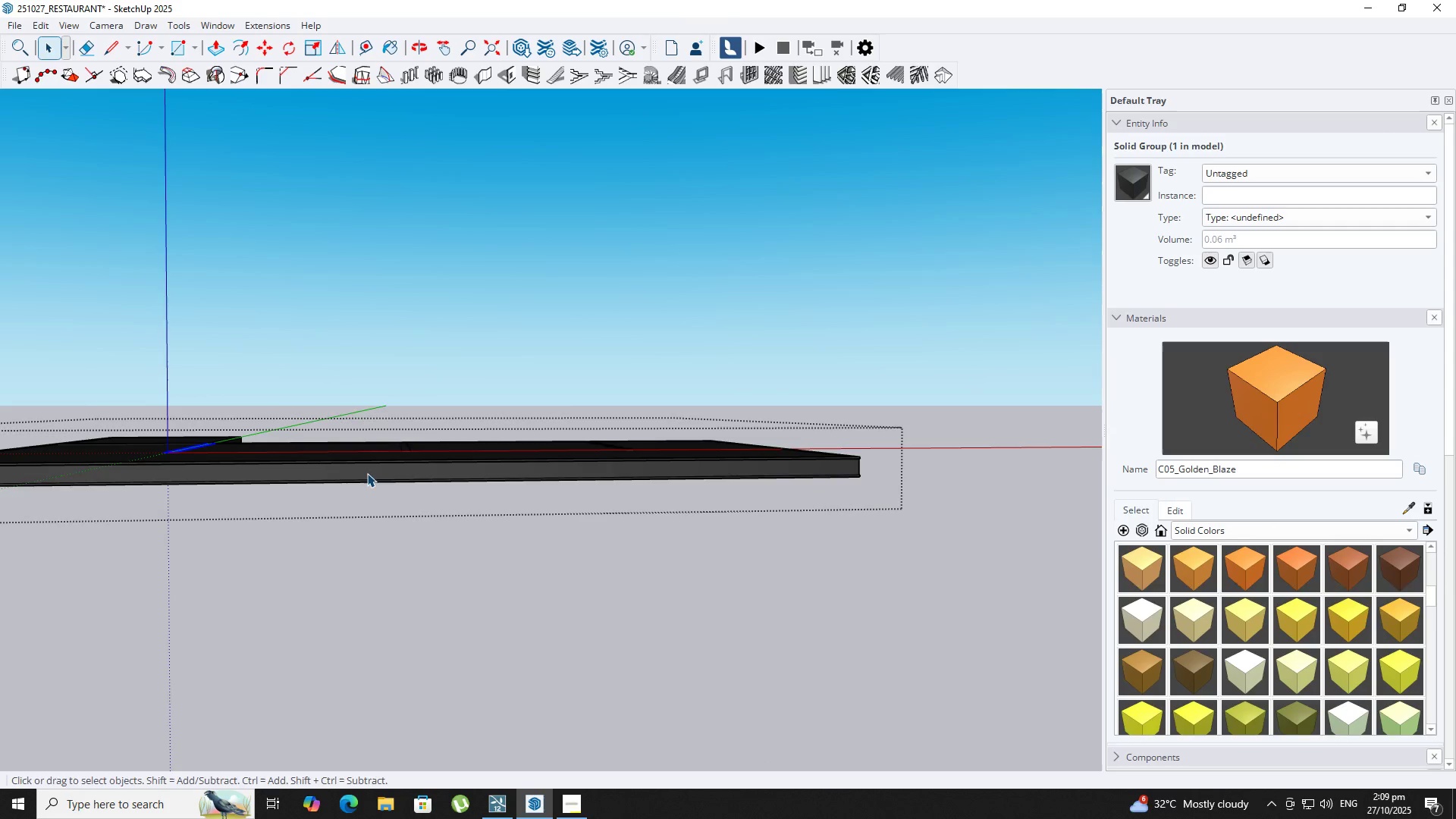 
key(Shift+ShiftLeft)
 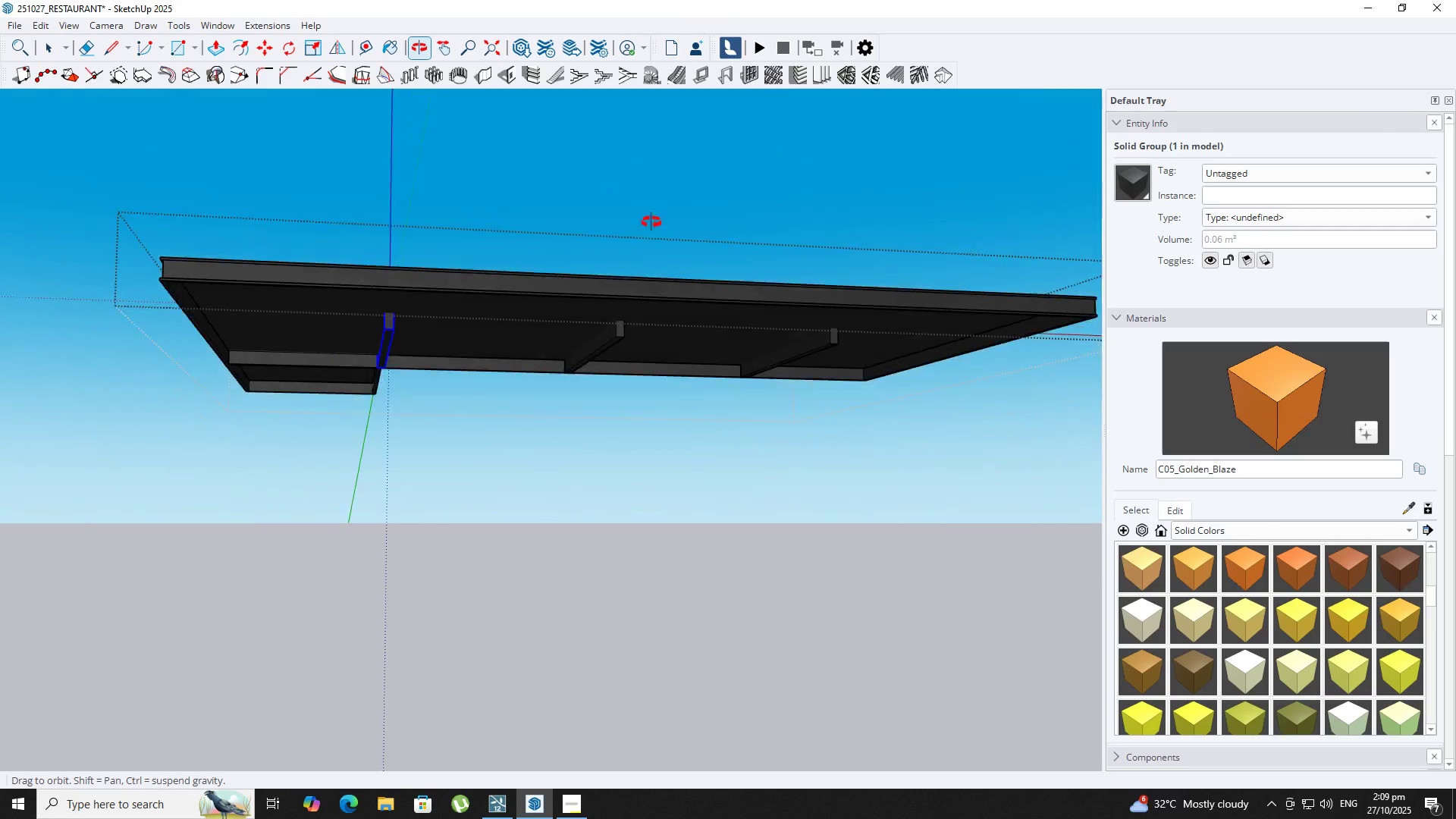 
hold_key(key=ShiftLeft, duration=1.37)
left_click([817, 359])
 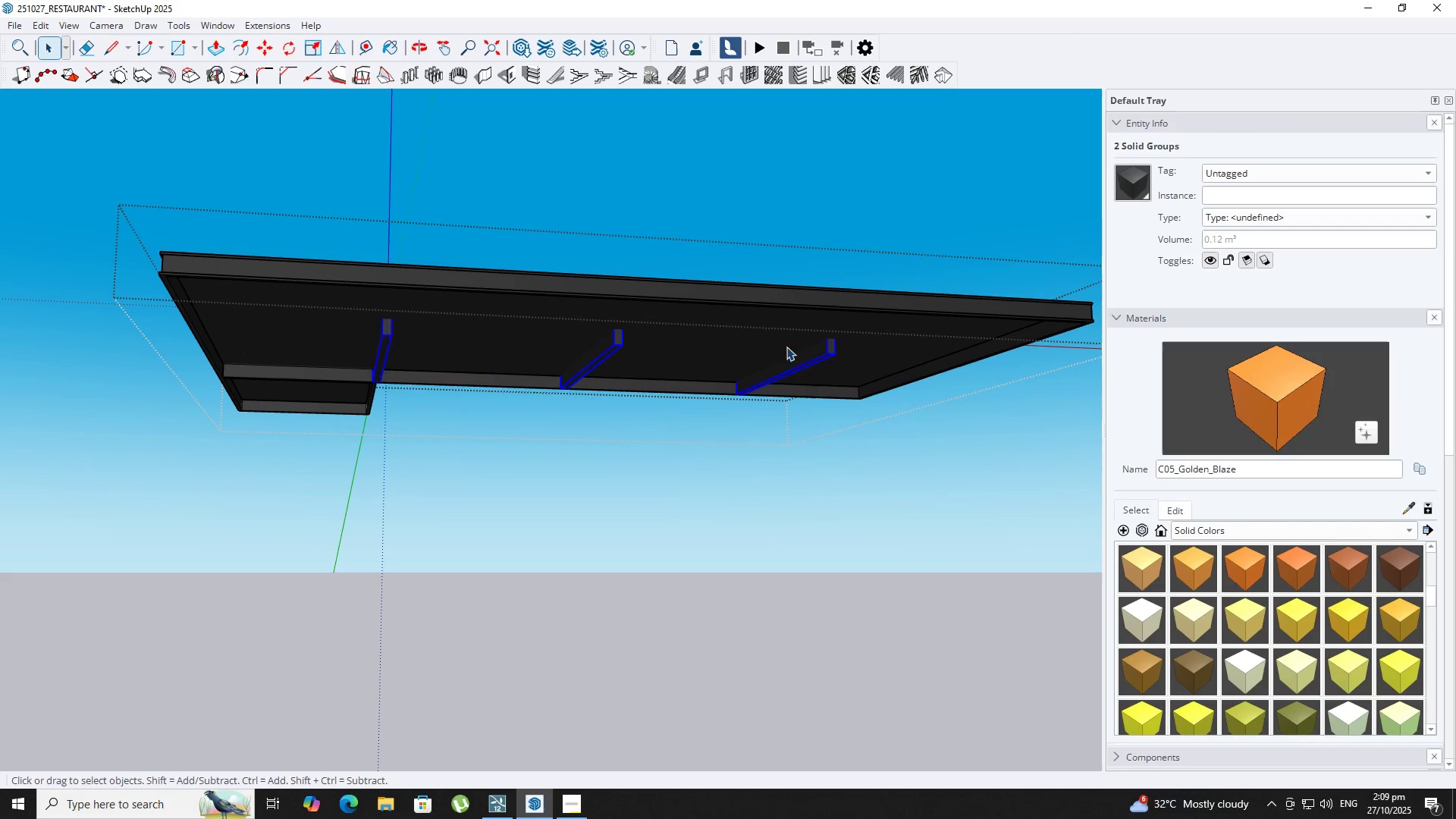 
key(S)
 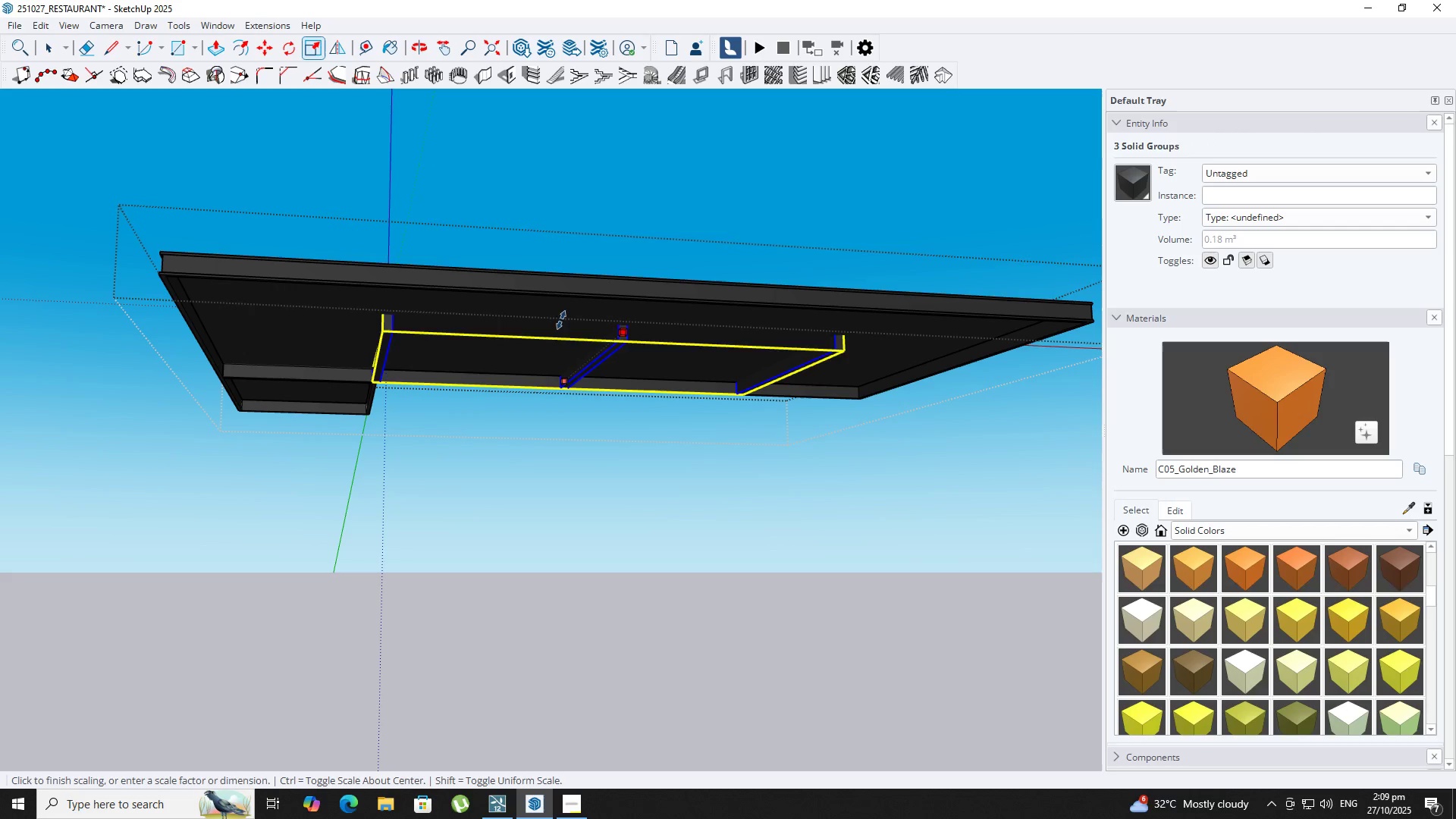 
scroll: coordinate [171, 281], scroll_direction: up, amount: 7.0
 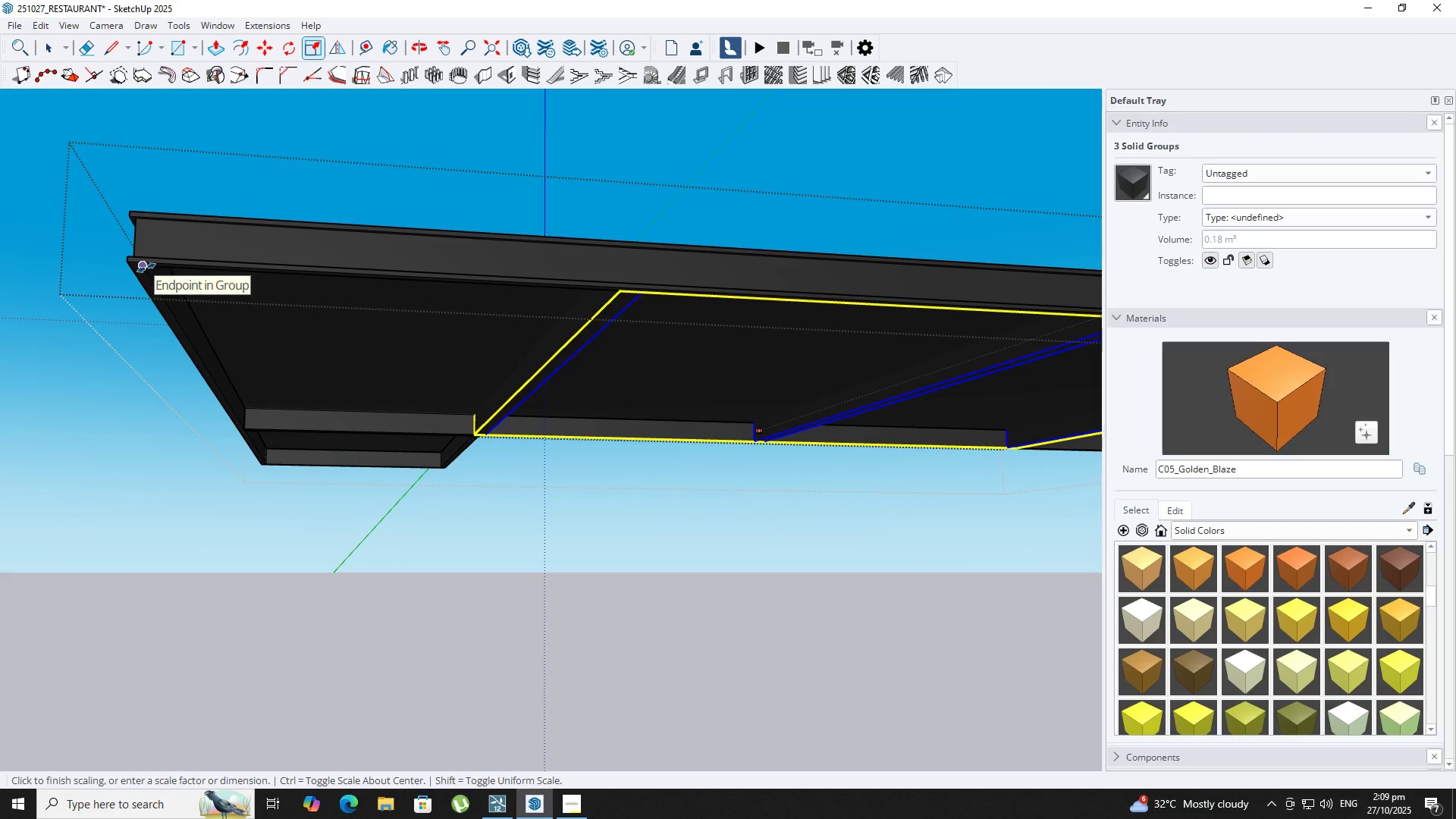 
left_click([146, 268])
 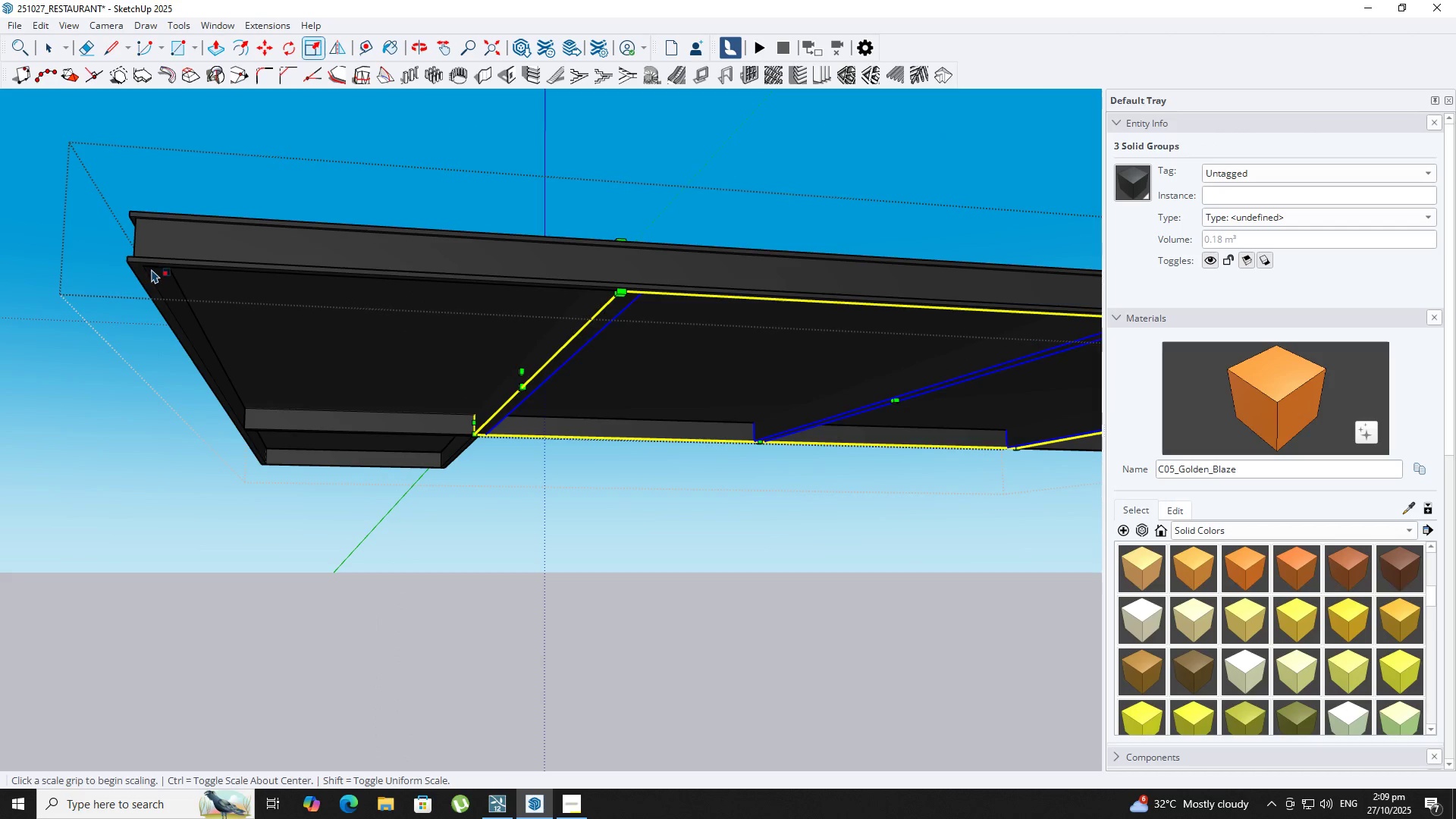 
key(Space)
 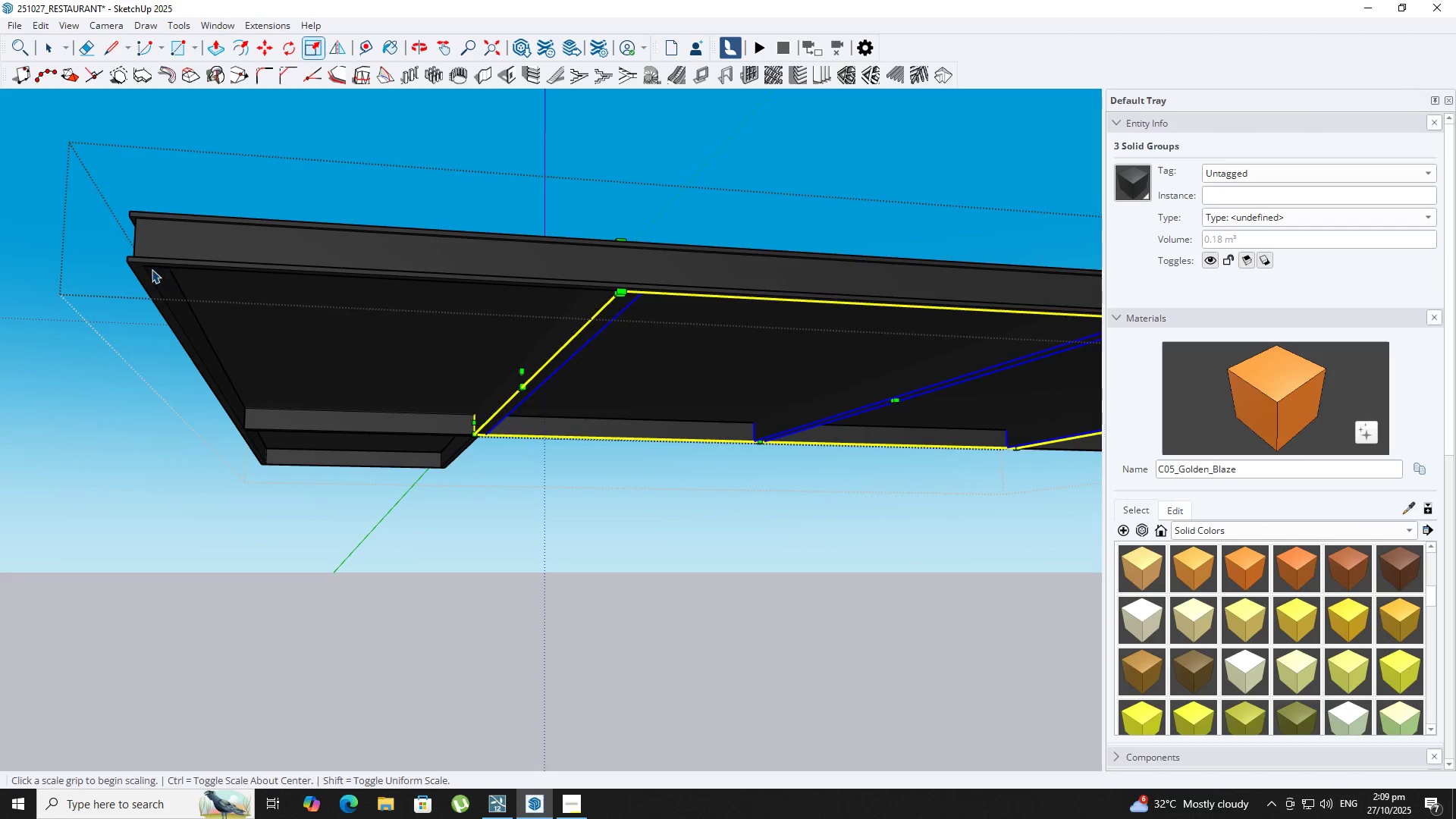 
key(Escape)
 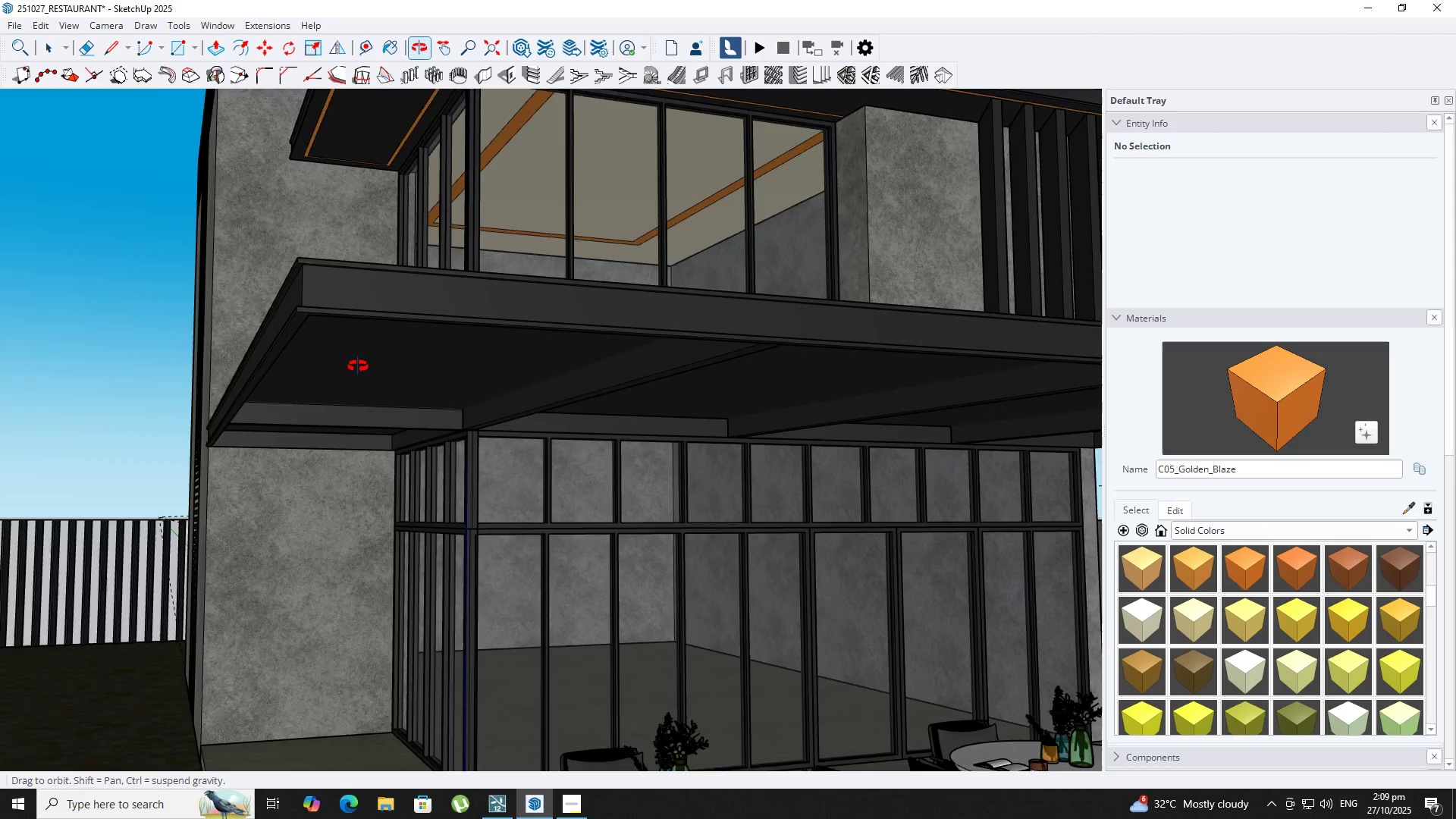 
scroll: coordinate [359, 365], scroll_direction: down, amount: 7.0
 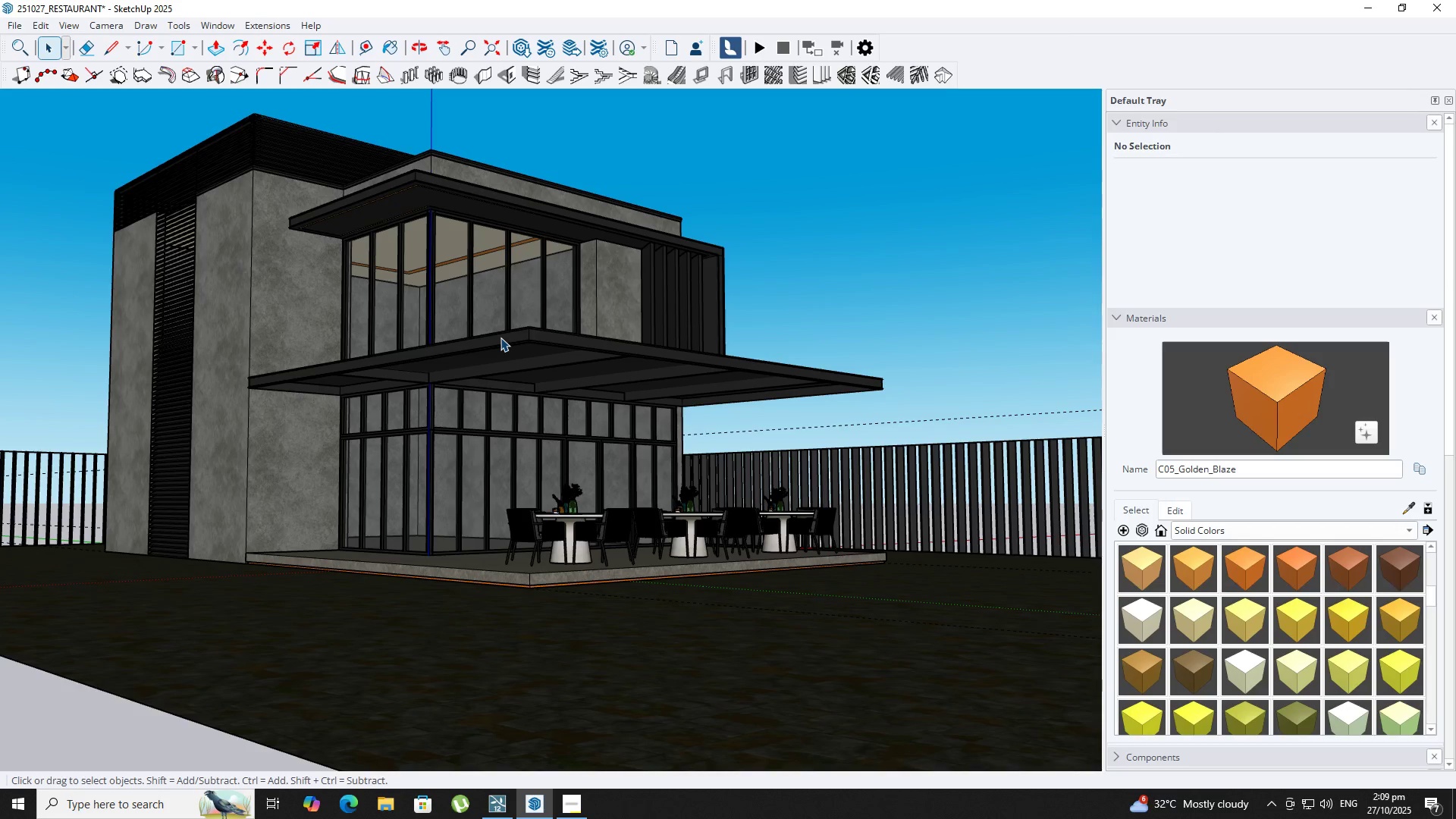 
wait(7.09)
 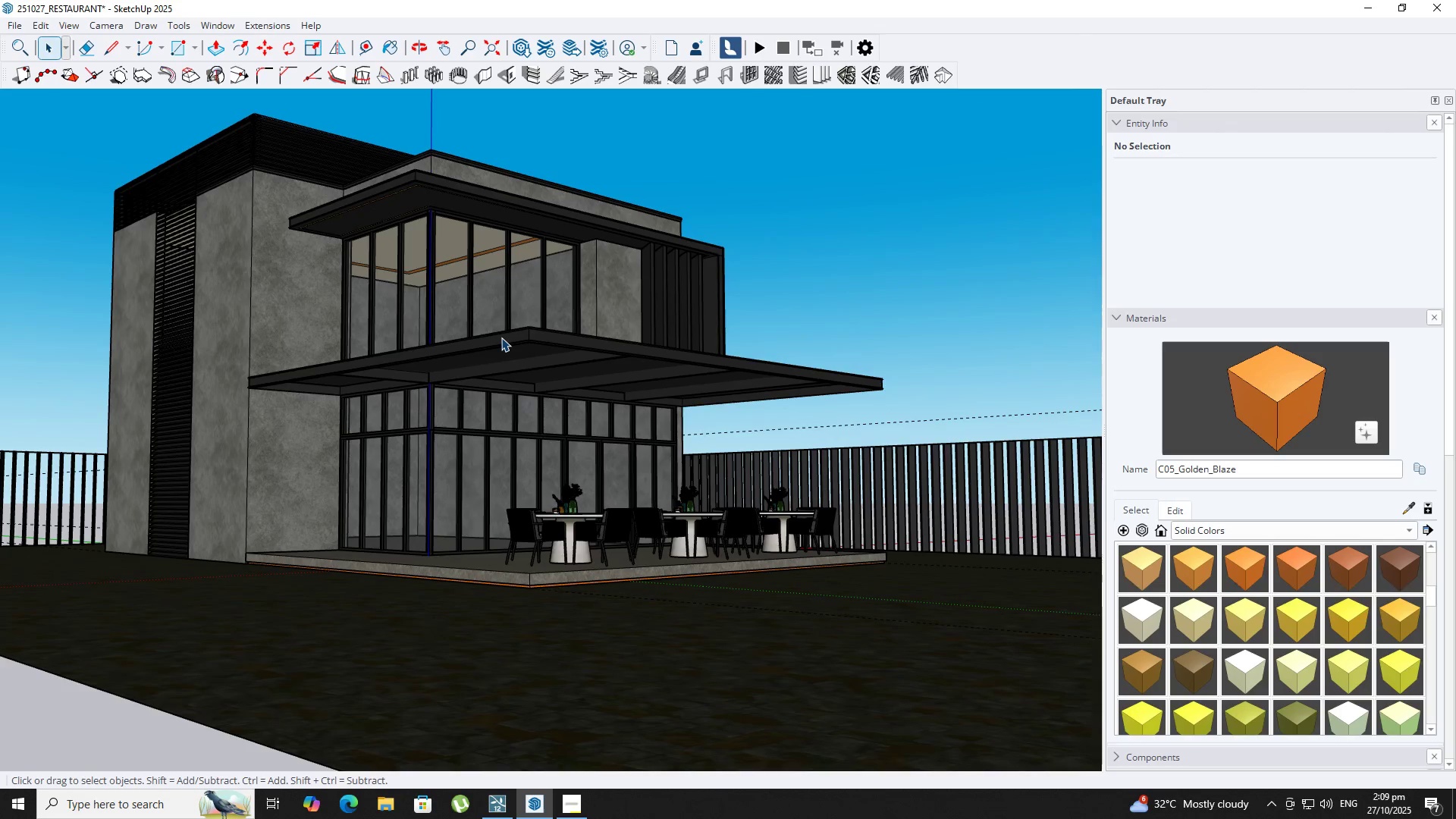 
scroll: coordinate [495, 301], scroll_direction: up, amount: 5.0
 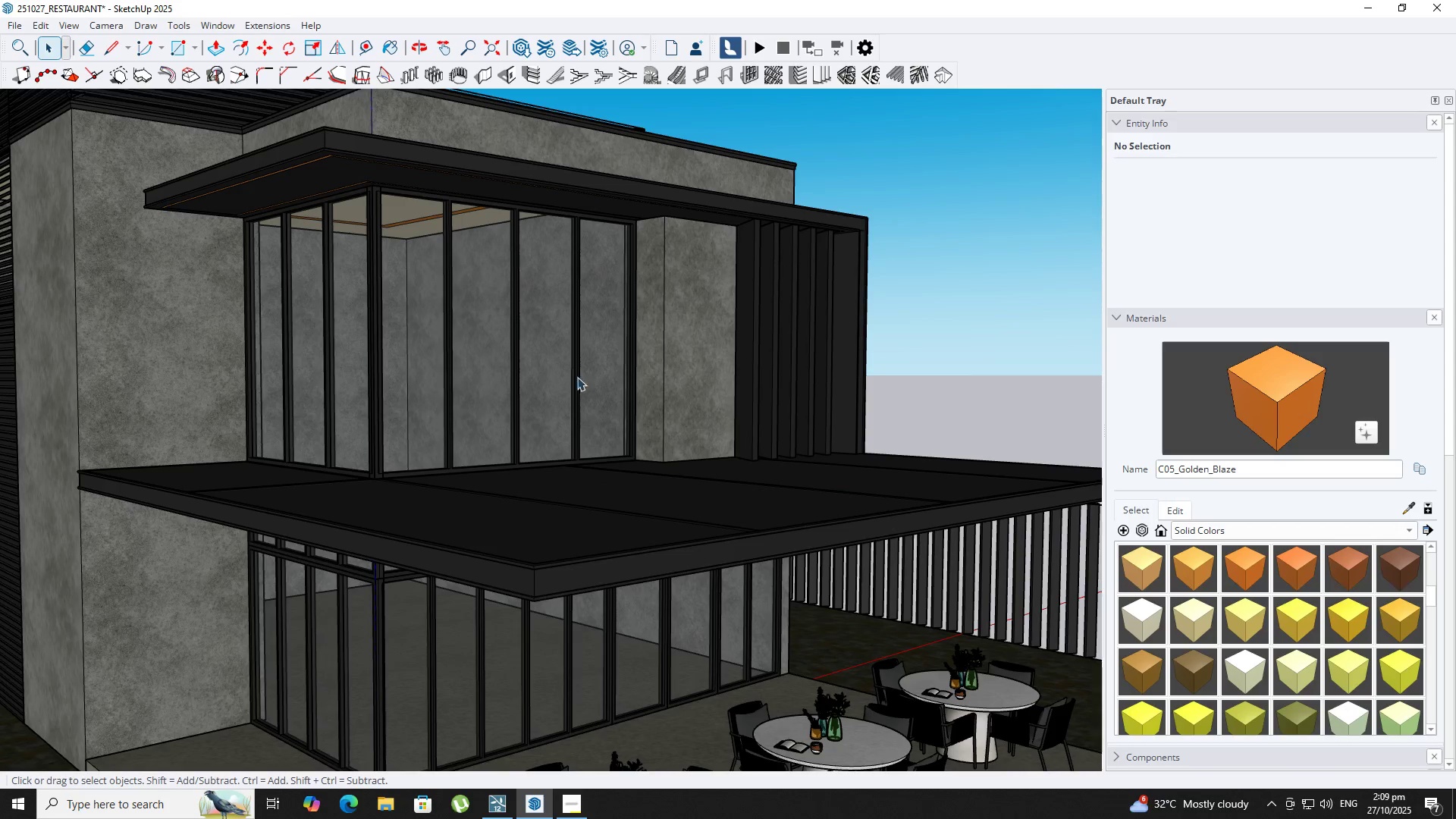 
wait(5.81)
 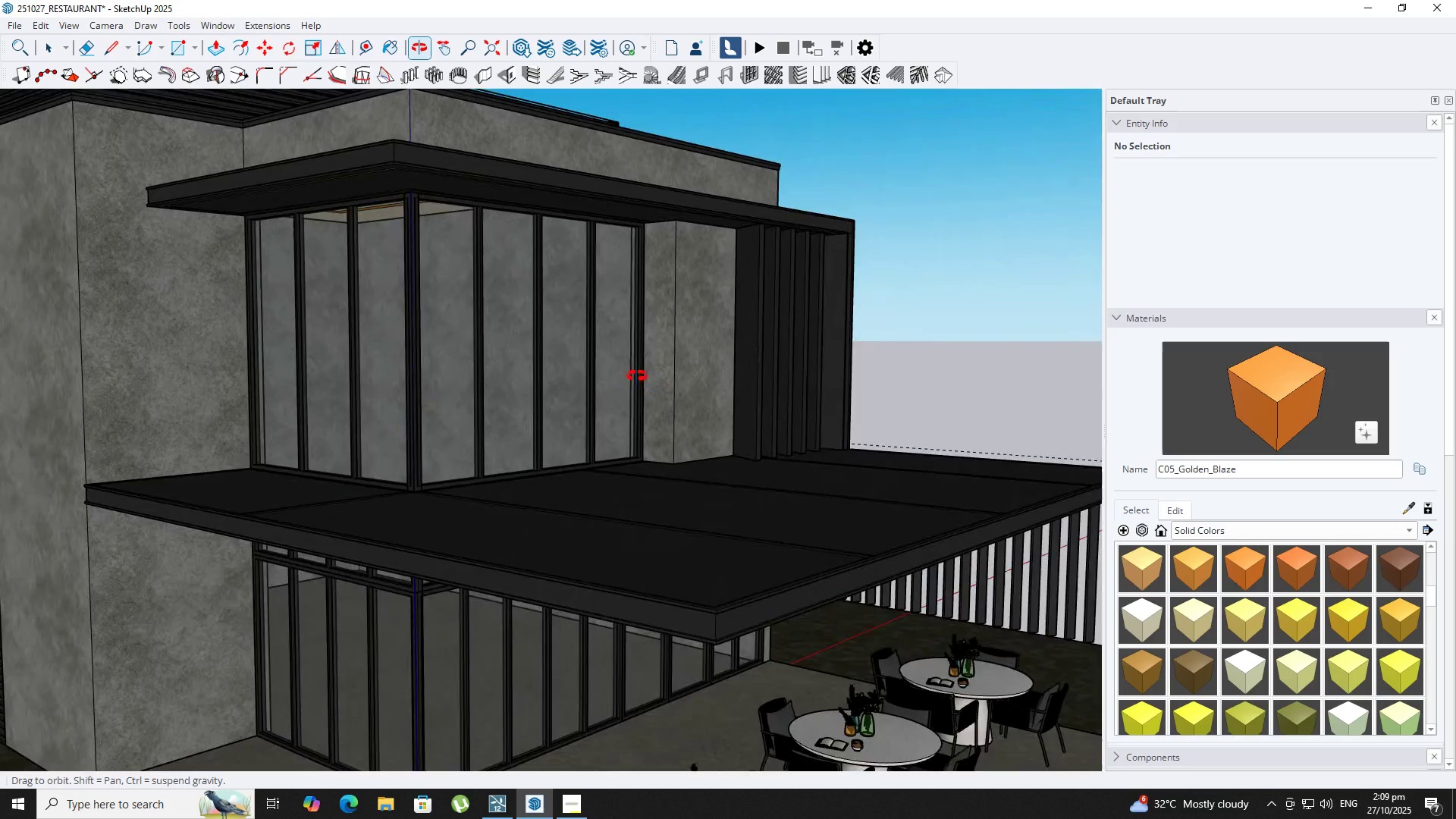 
left_click([210, 25])
 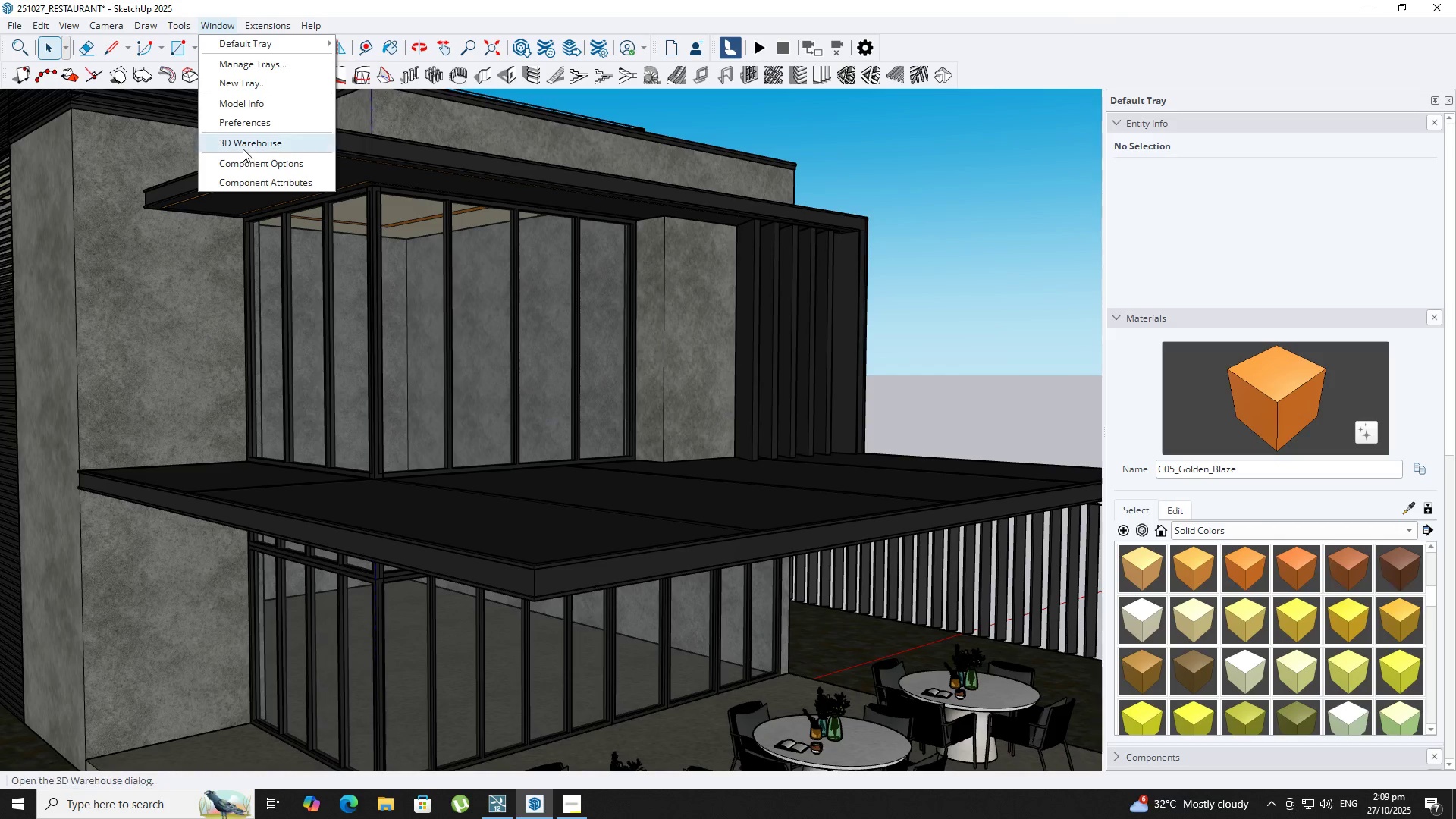 
left_click([239, 146])
 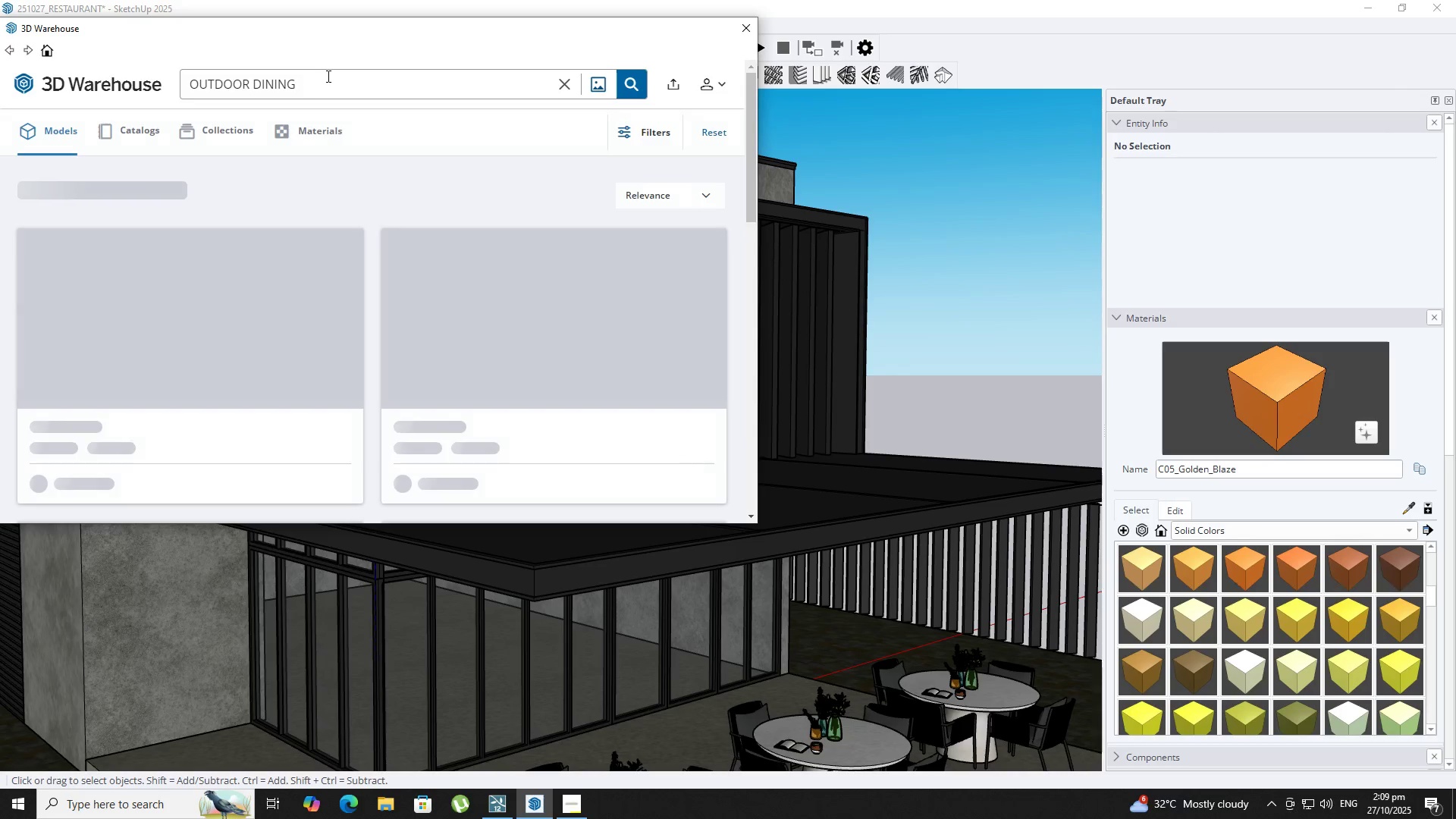 
double_click([327, 80])
 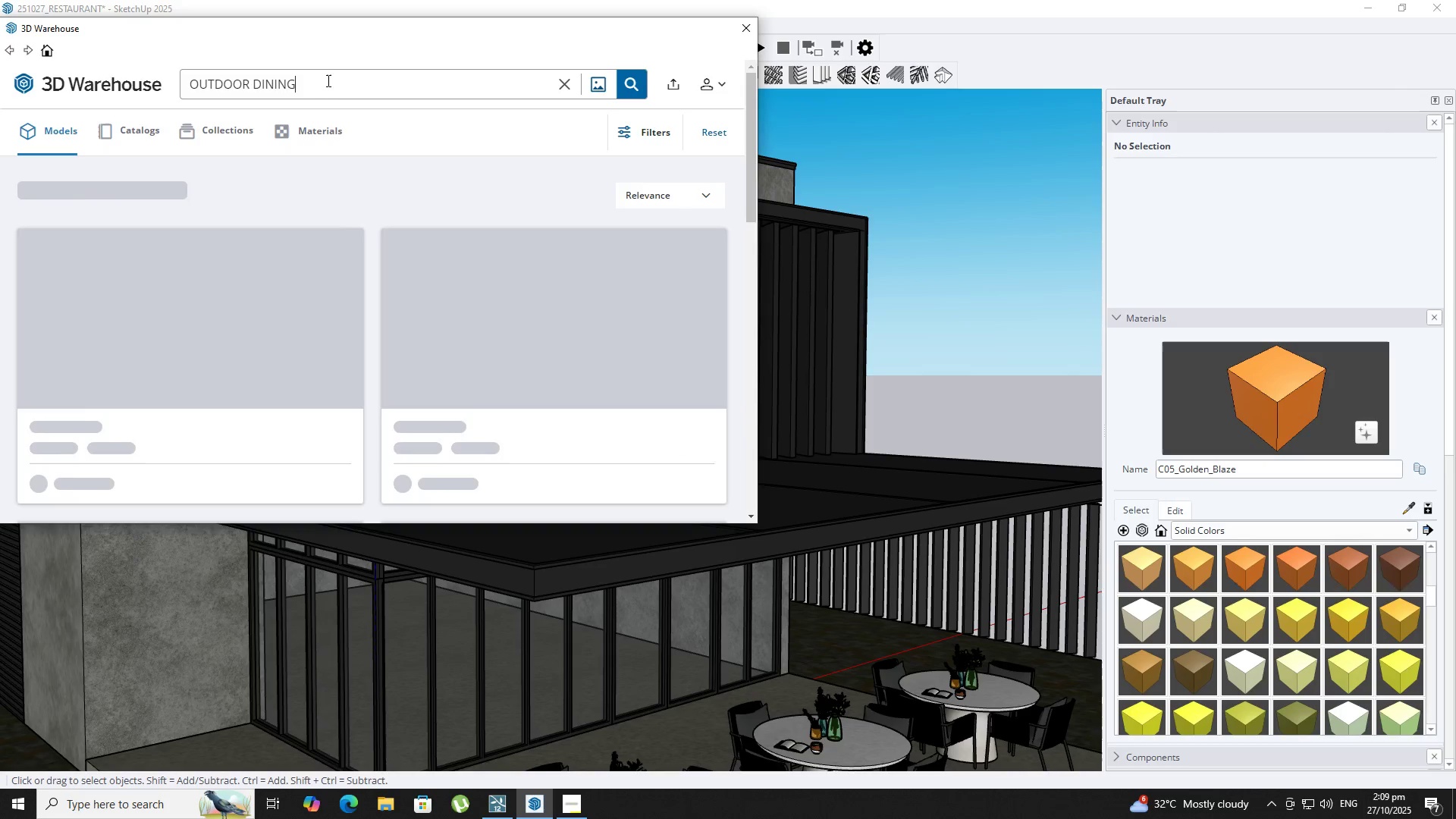 
triple_click([327, 80])
 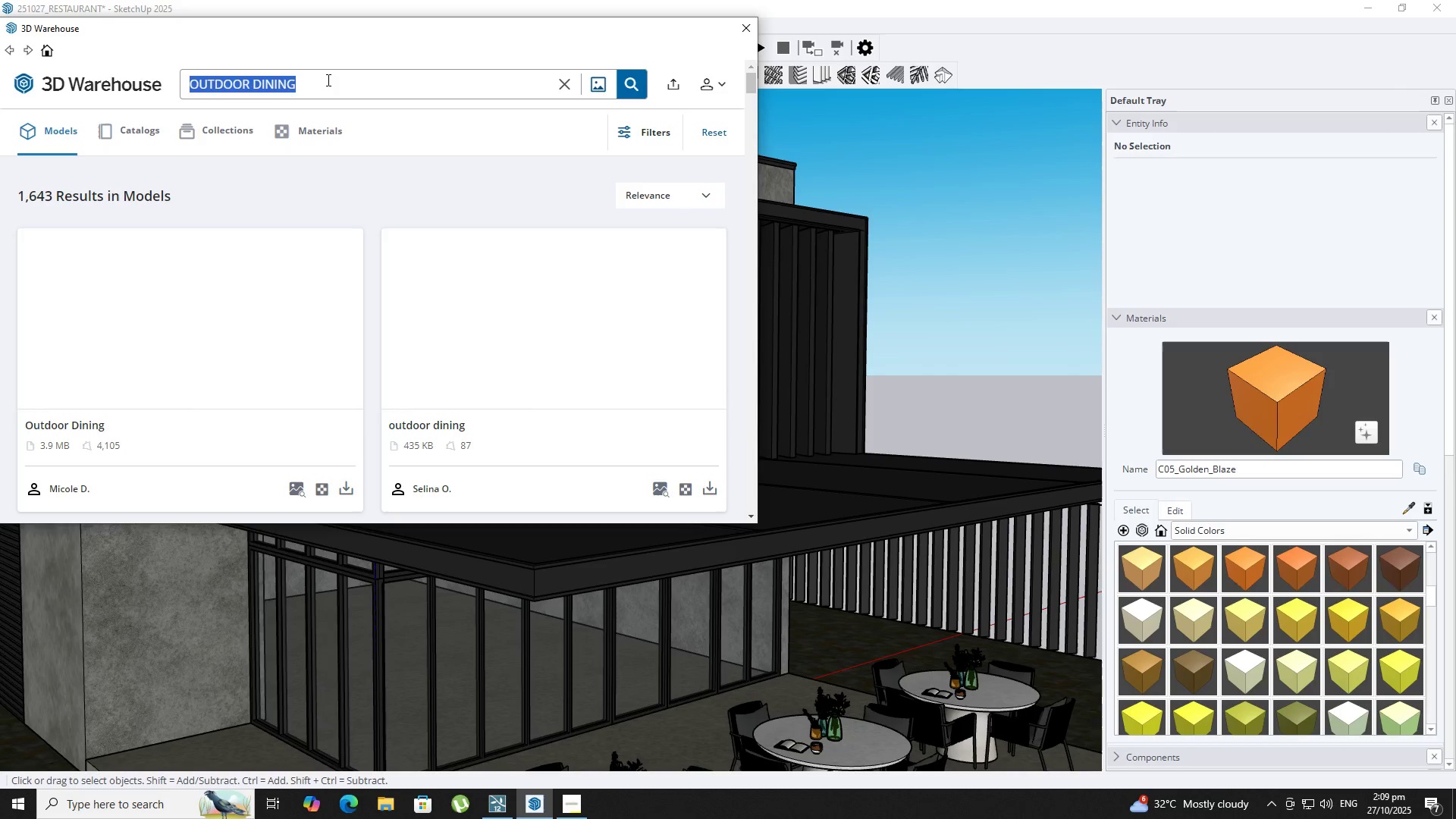 
type(WALL LKAMP)
key(Backspace)
key(Backspace)
key(Backspace)
key(Backspace)
type(AMP)
 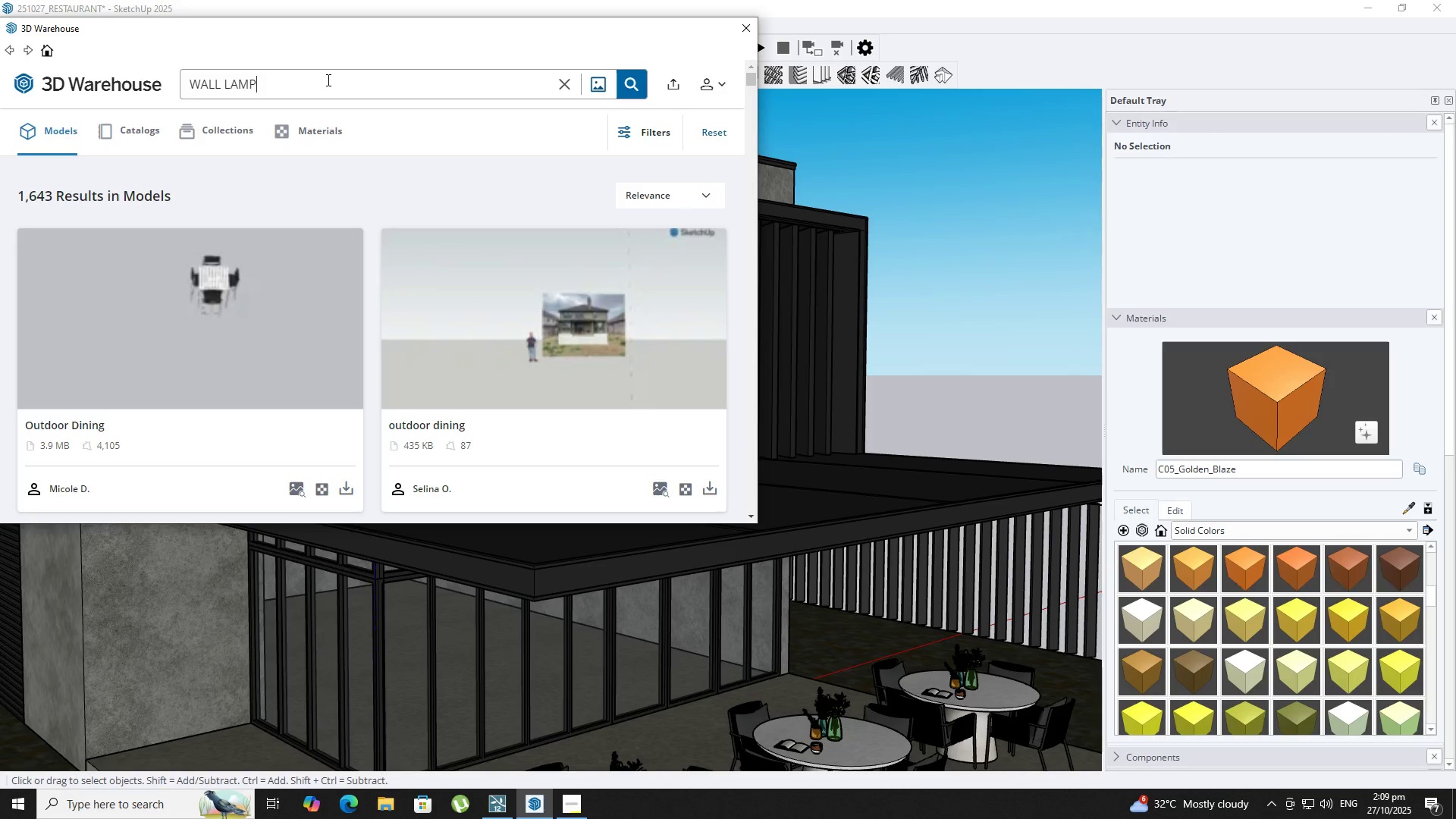 
key(Enter)
 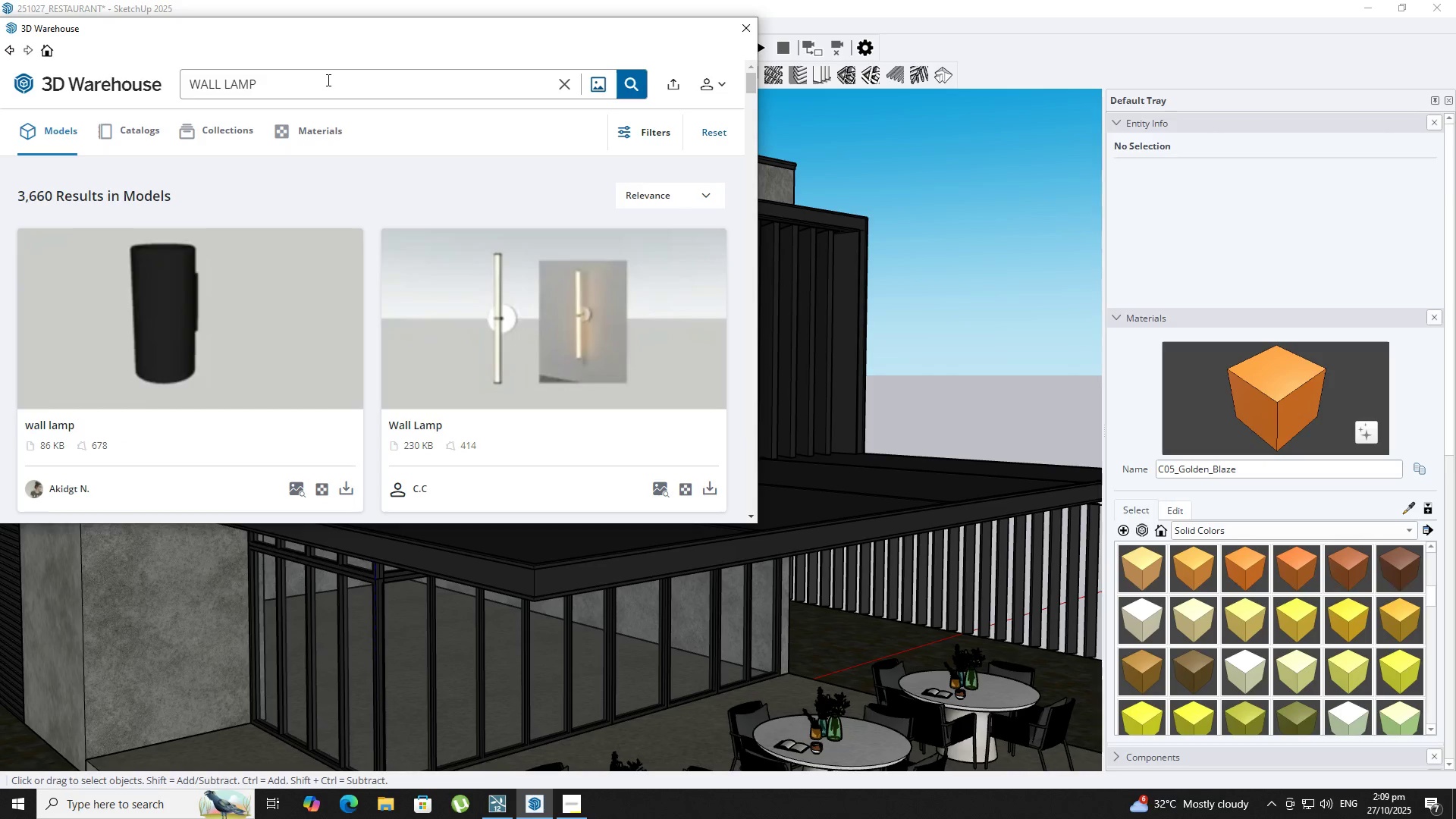 
wait(5.25)
 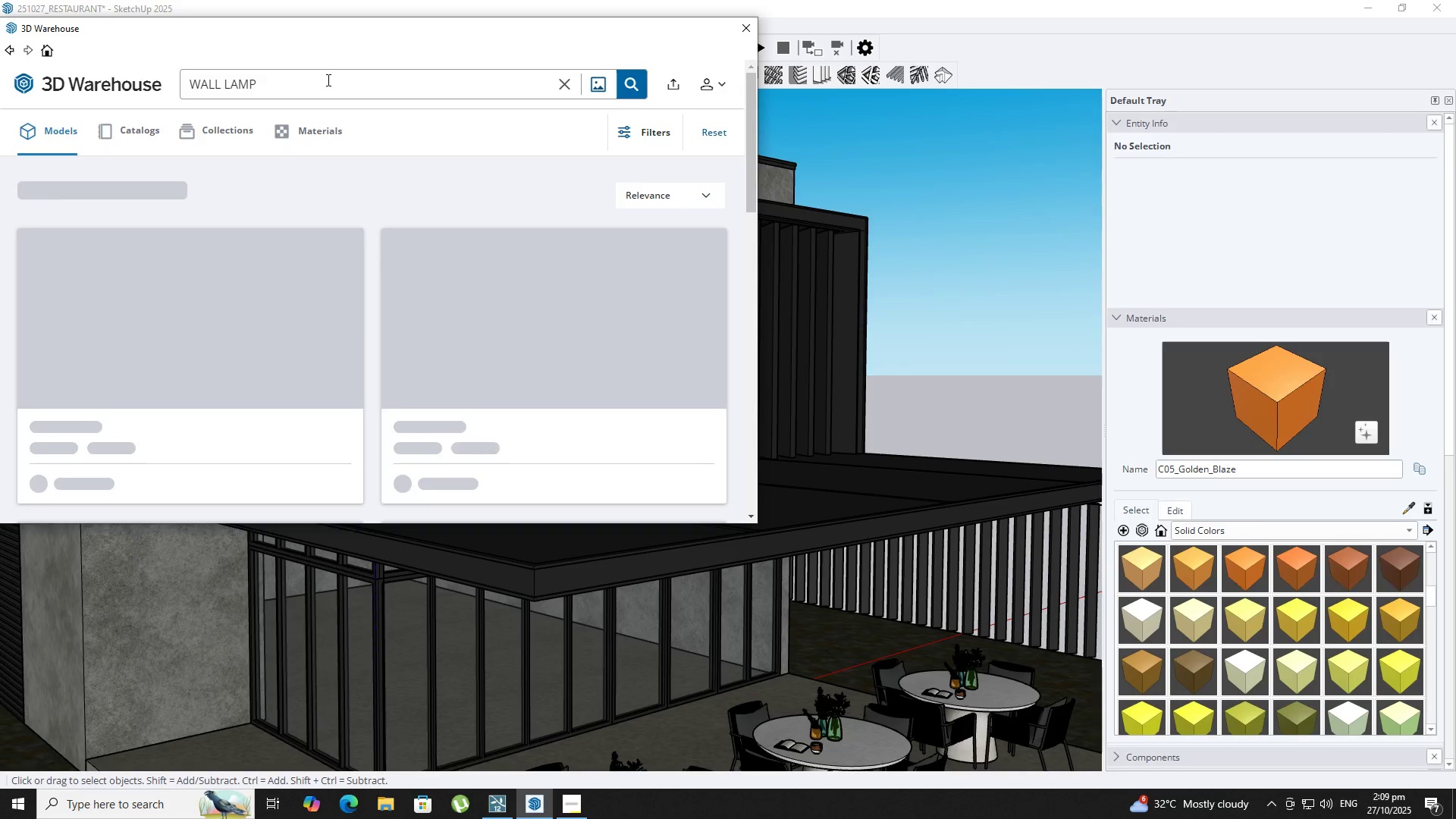 
scroll: coordinate [485, 263], scroll_direction: down, amount: 26.0
 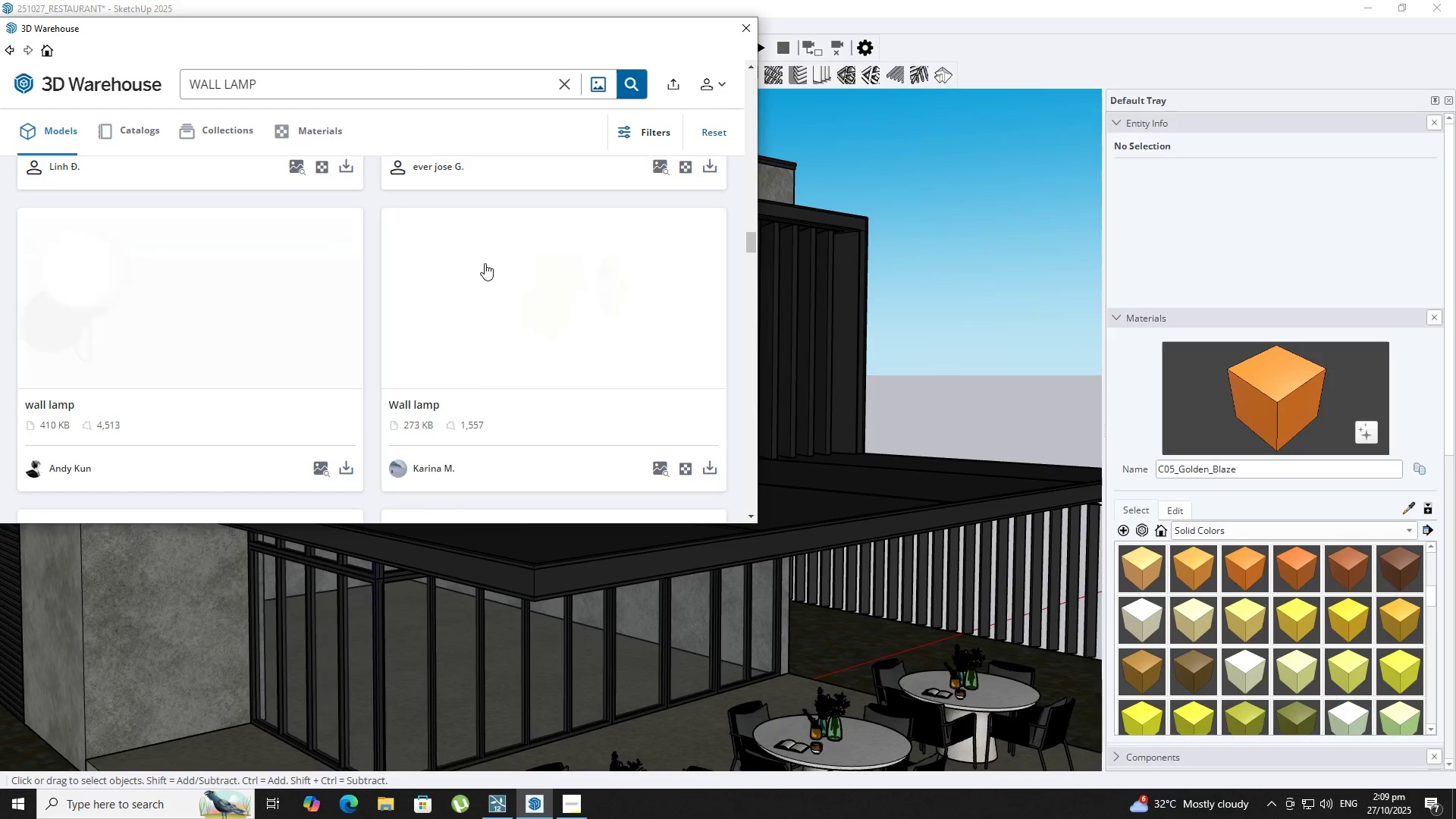 
scroll: coordinate [485, 263], scroll_direction: down, amount: 4.0
 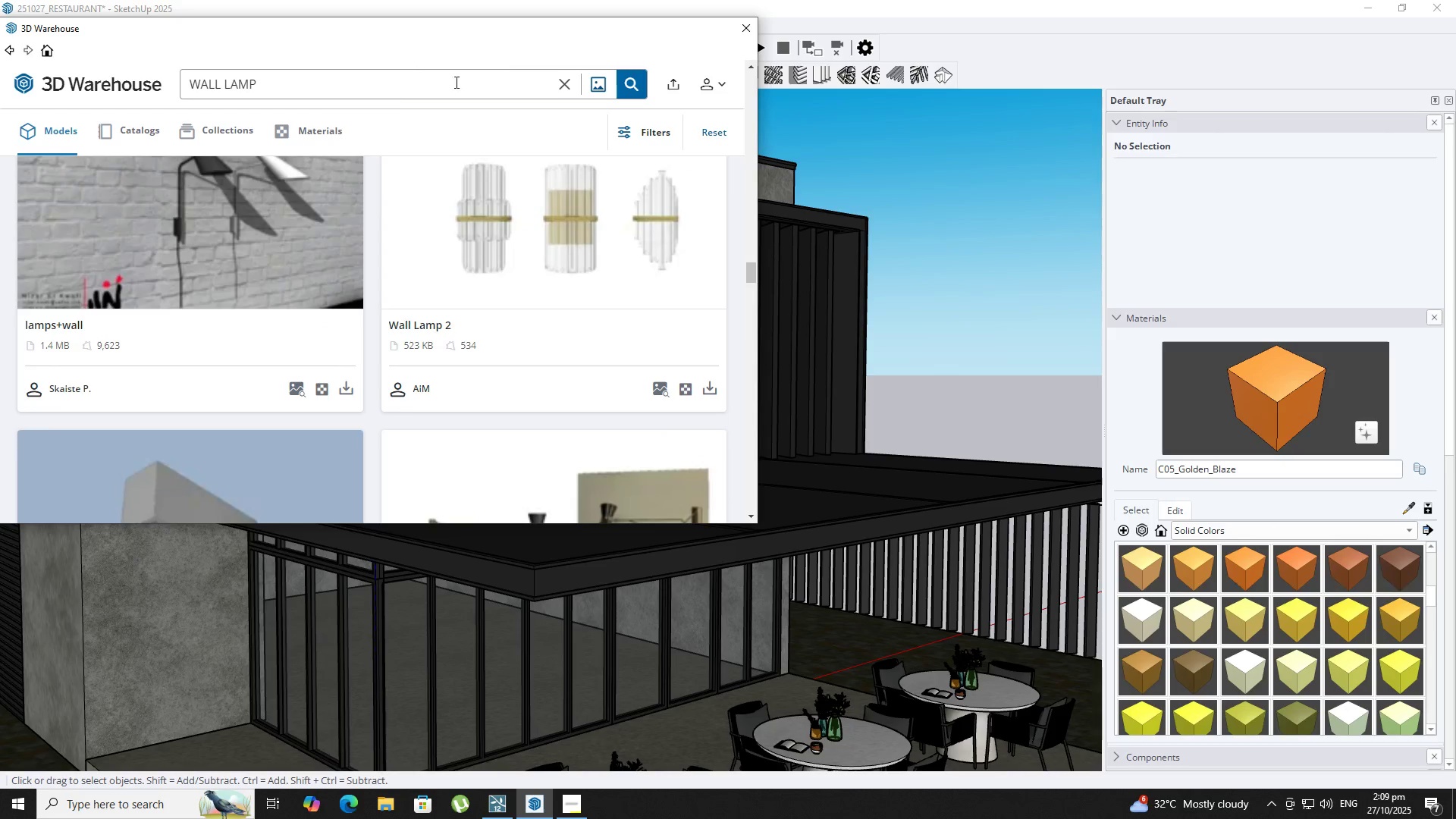 
left_click([375, 88])
 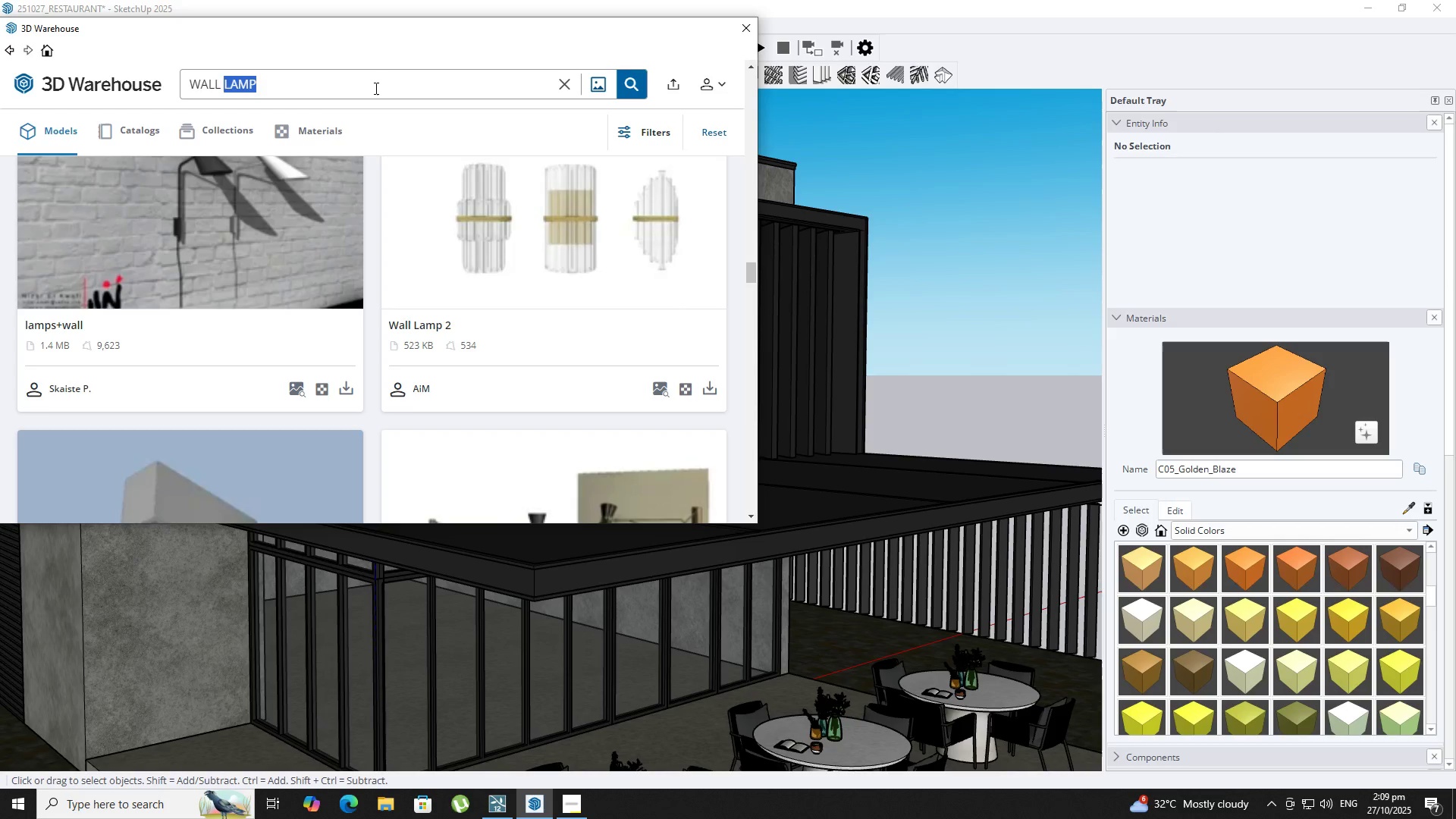 
triple_click([375, 88])
 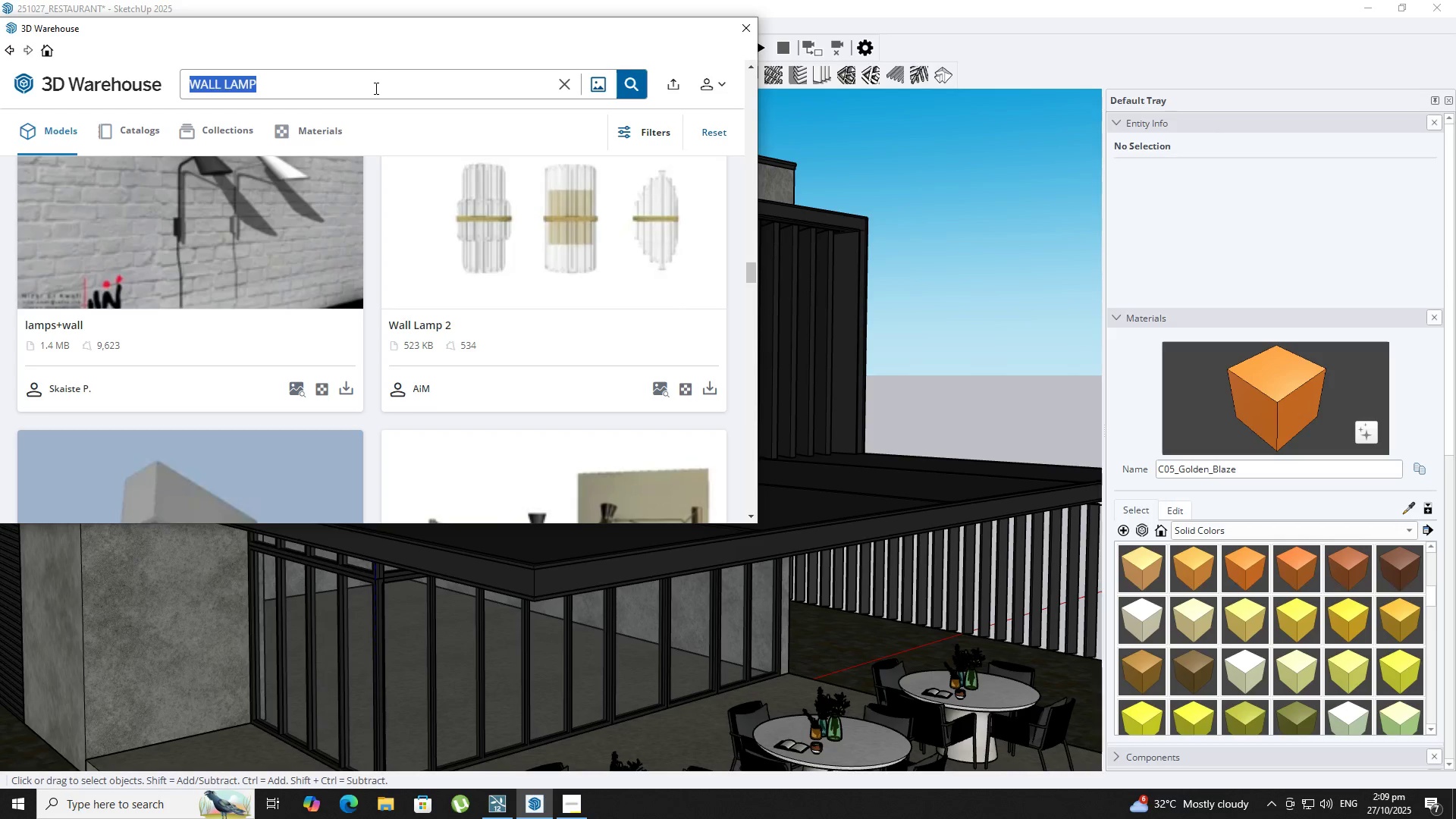 
type(CEILIUN)
key(Backspace)
key(Backspace)
key(Backspace)
type(ING LIGHT)
 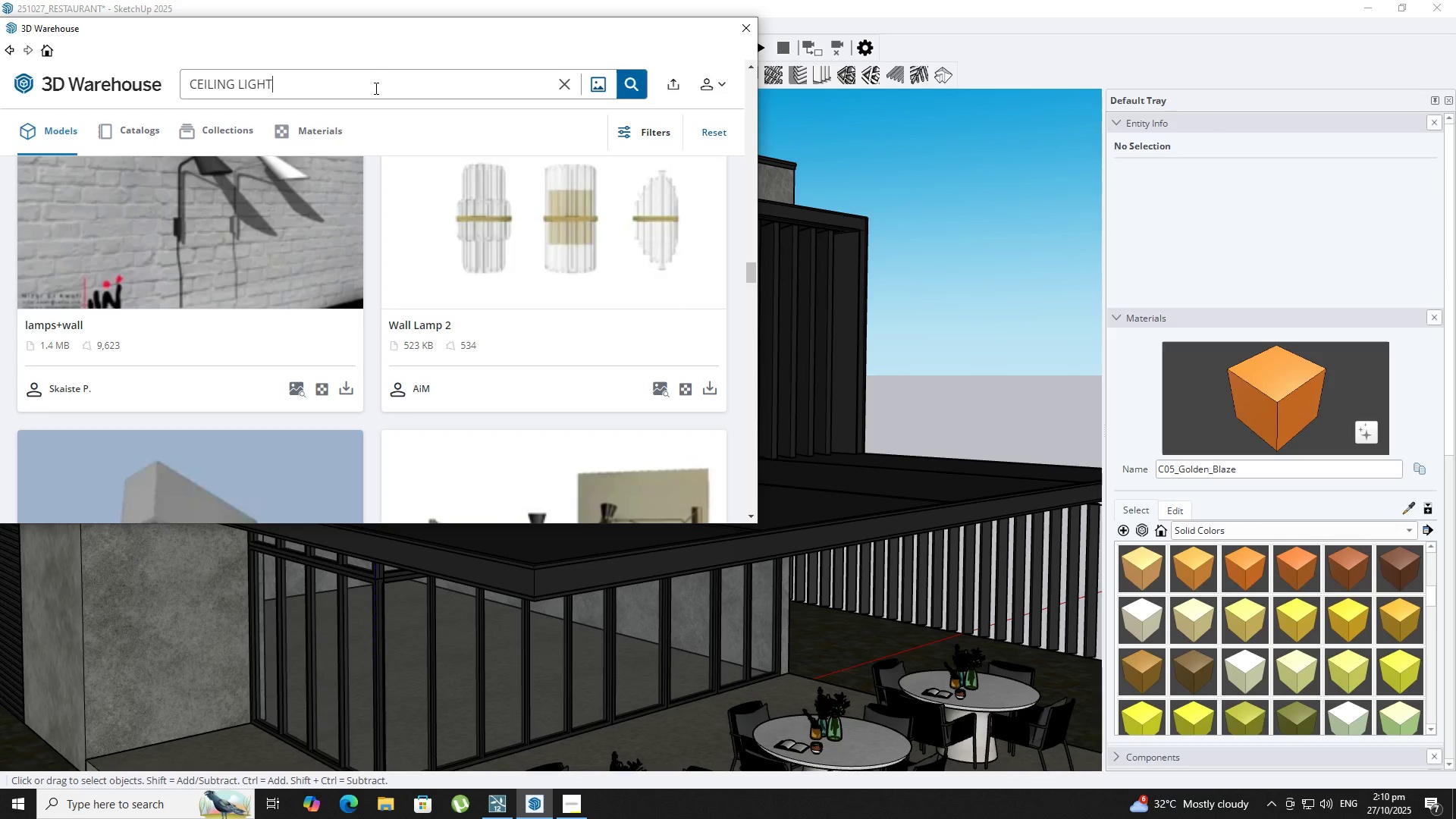 
key(Enter)
 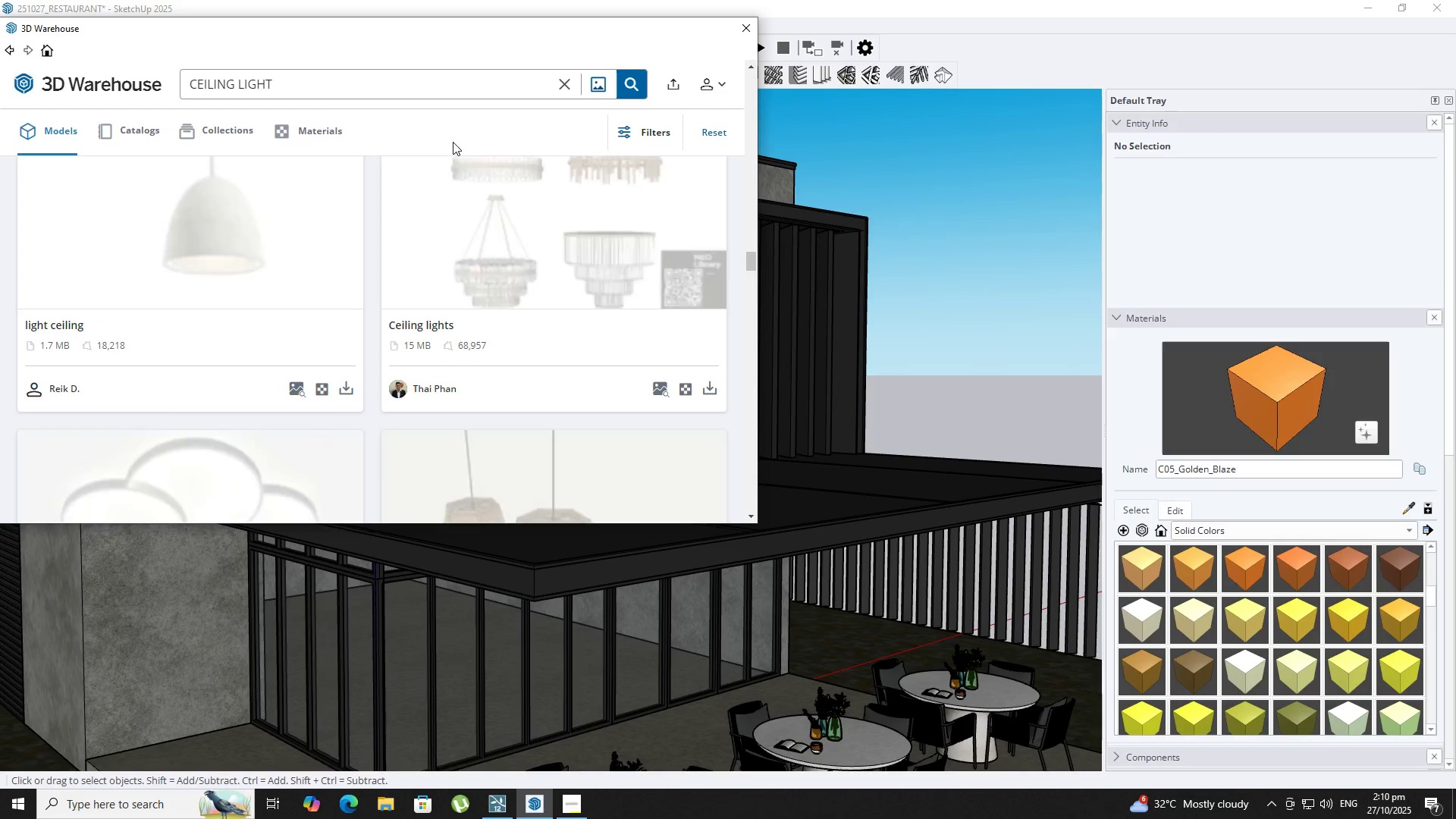 
scroll: coordinate [336, 324], scroll_direction: down, amount: 13.0
 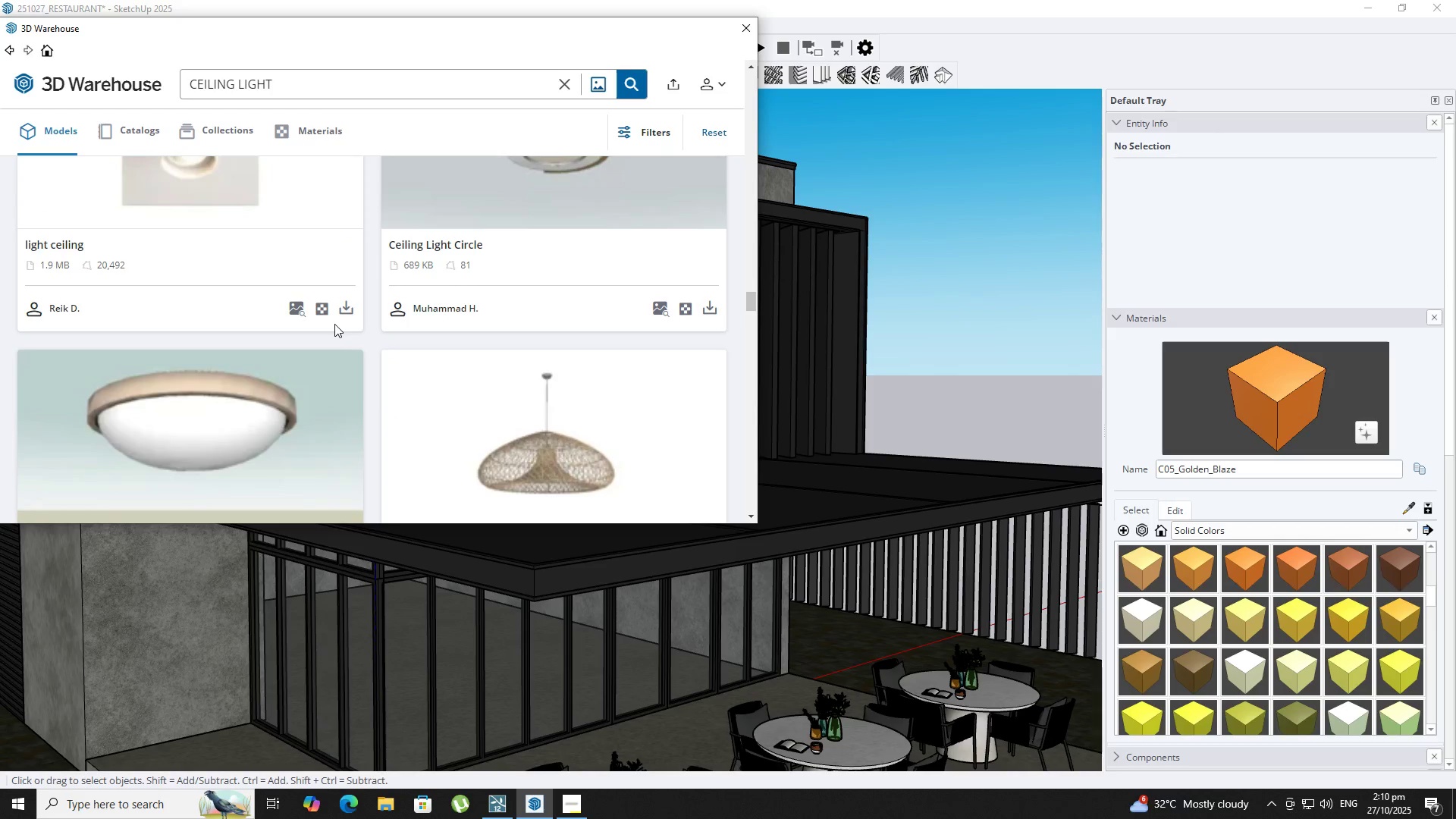 
scroll: coordinate [334, 324], scroll_direction: up, amount: 4.0
 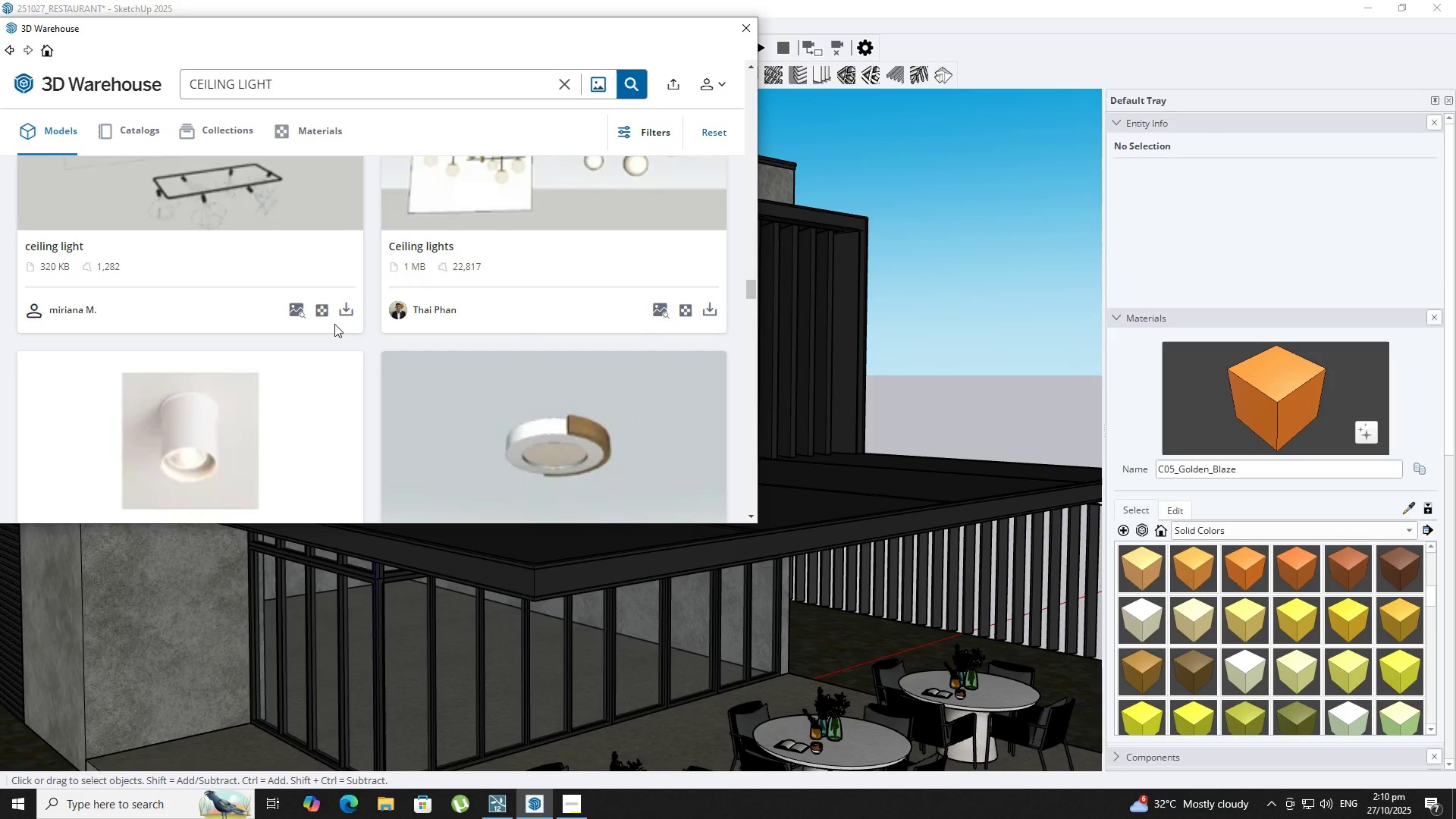 
scroll: coordinate [334, 324], scroll_direction: down, amount: 10.0
 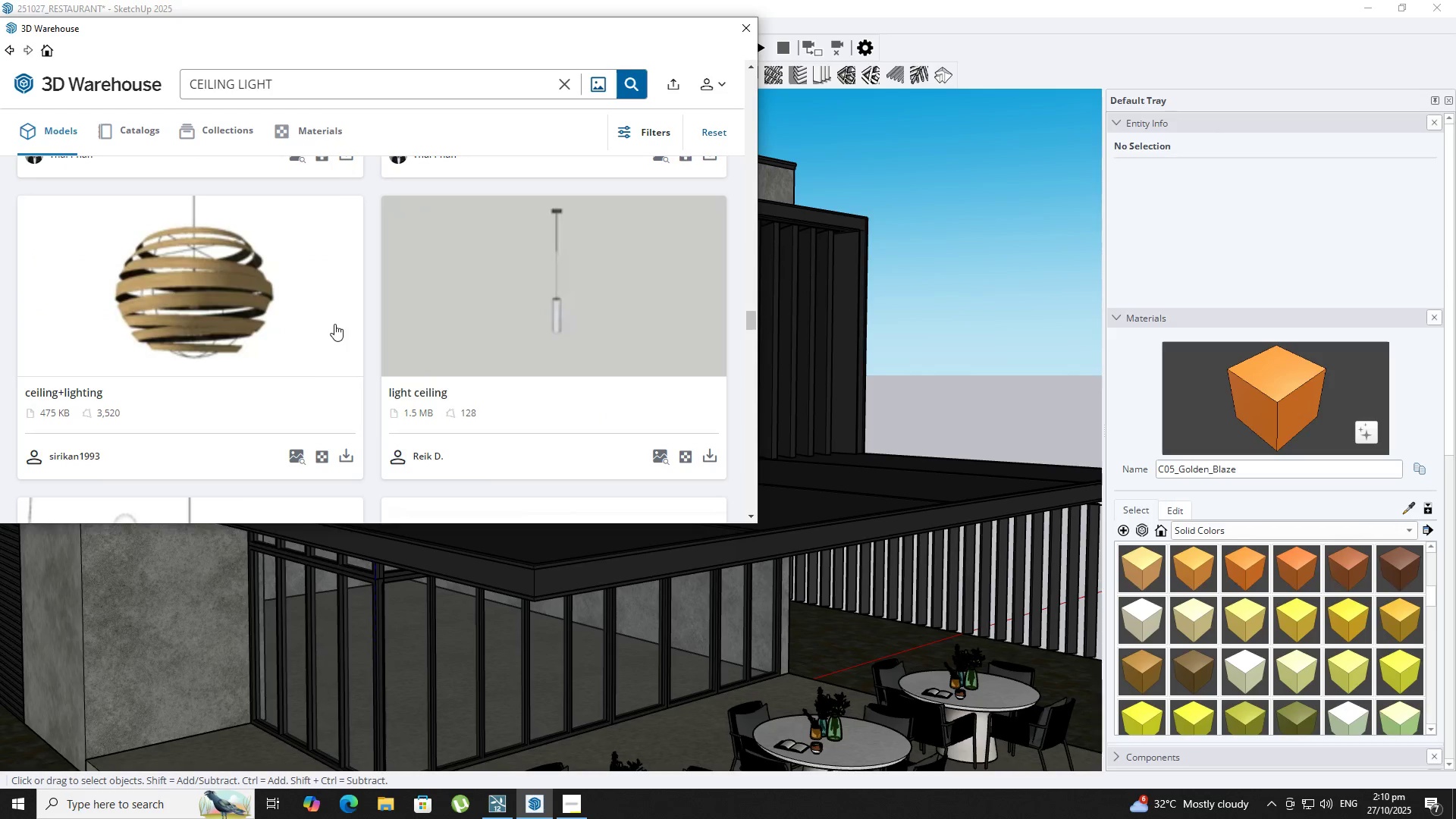 
scroll: coordinate [334, 324], scroll_direction: up, amount: 28.0
 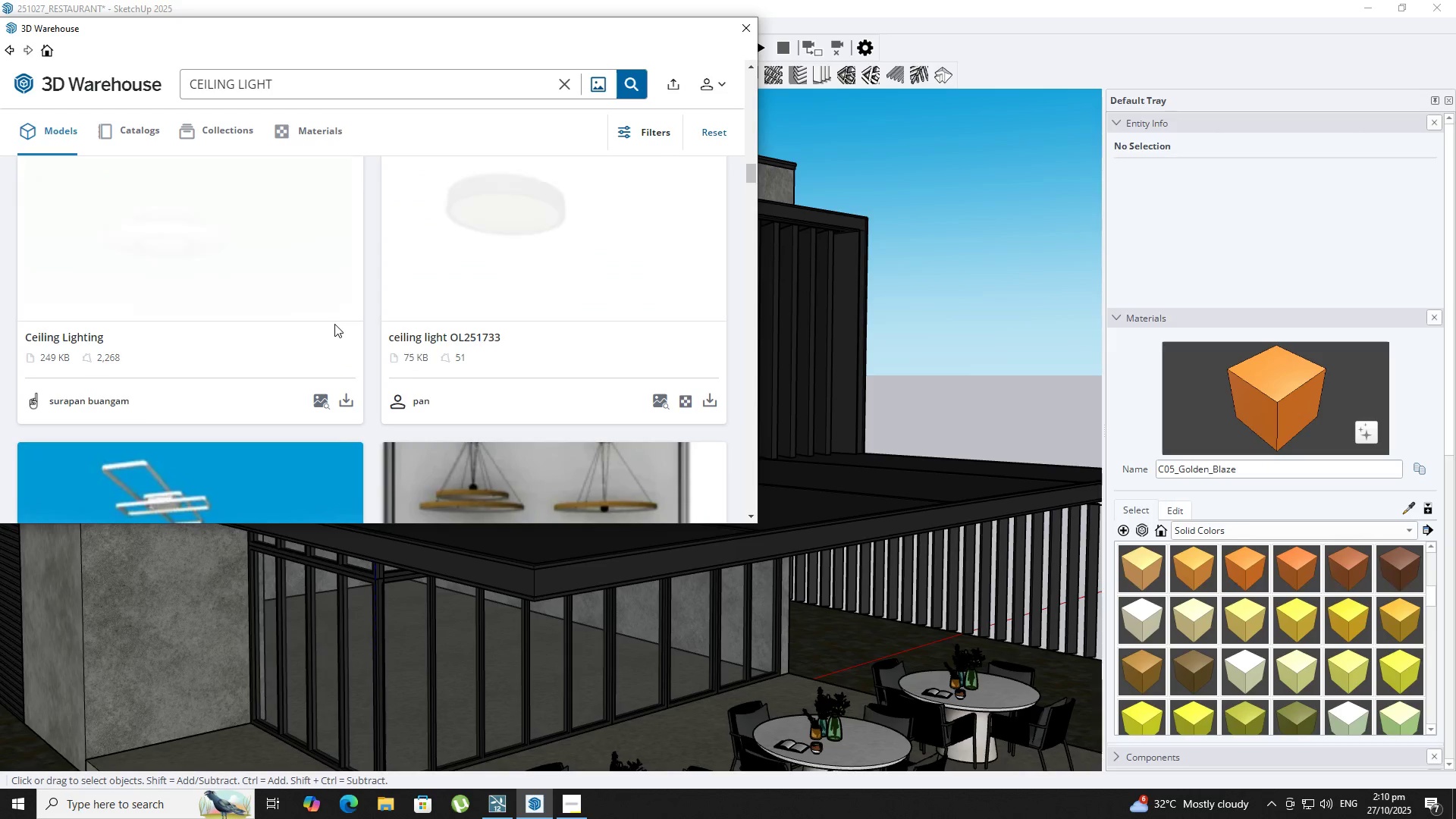 
scroll: coordinate [334, 324], scroll_direction: down, amount: 5.0
 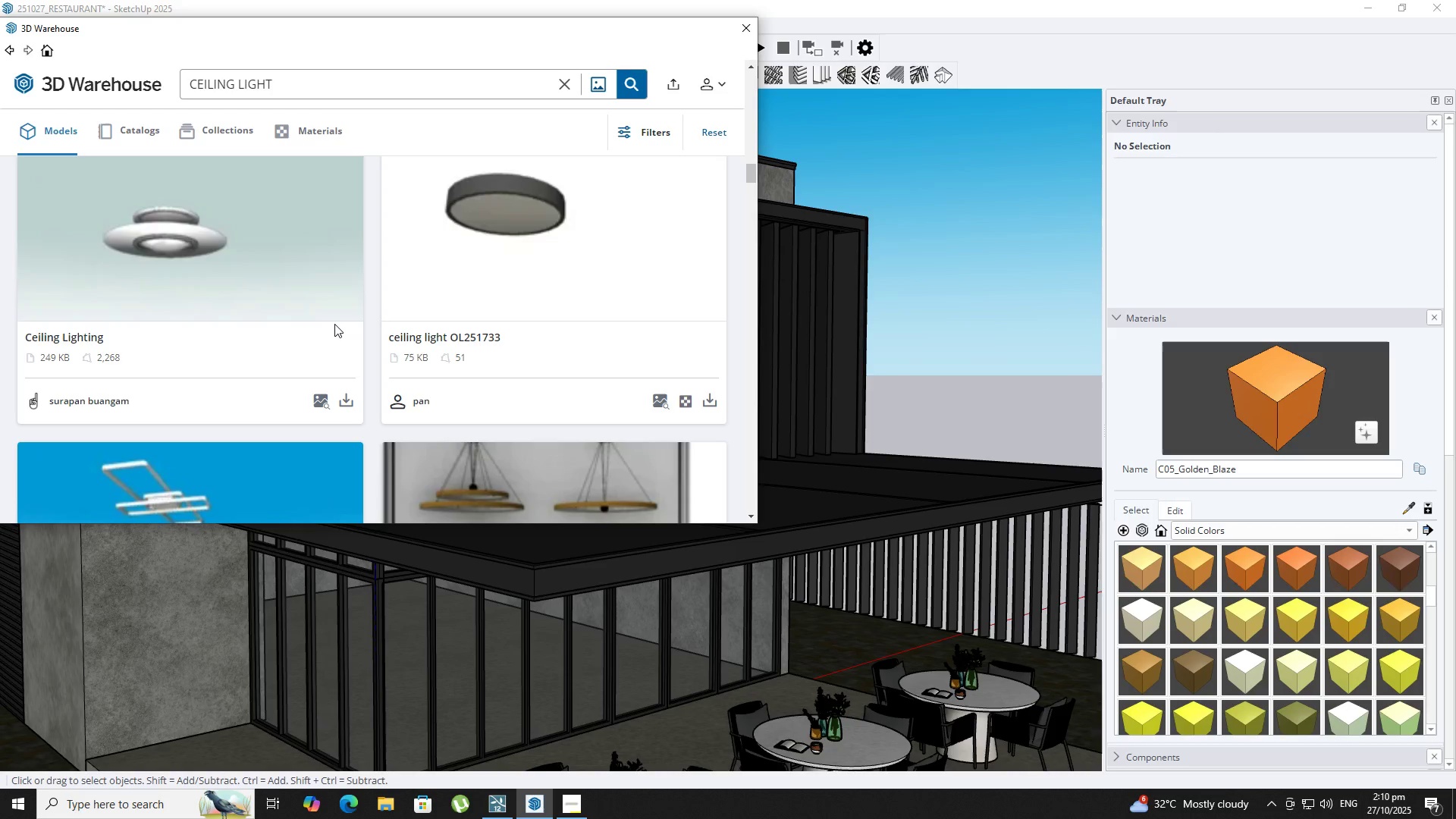 
scroll: coordinate [334, 324], scroll_direction: up, amount: 26.0
 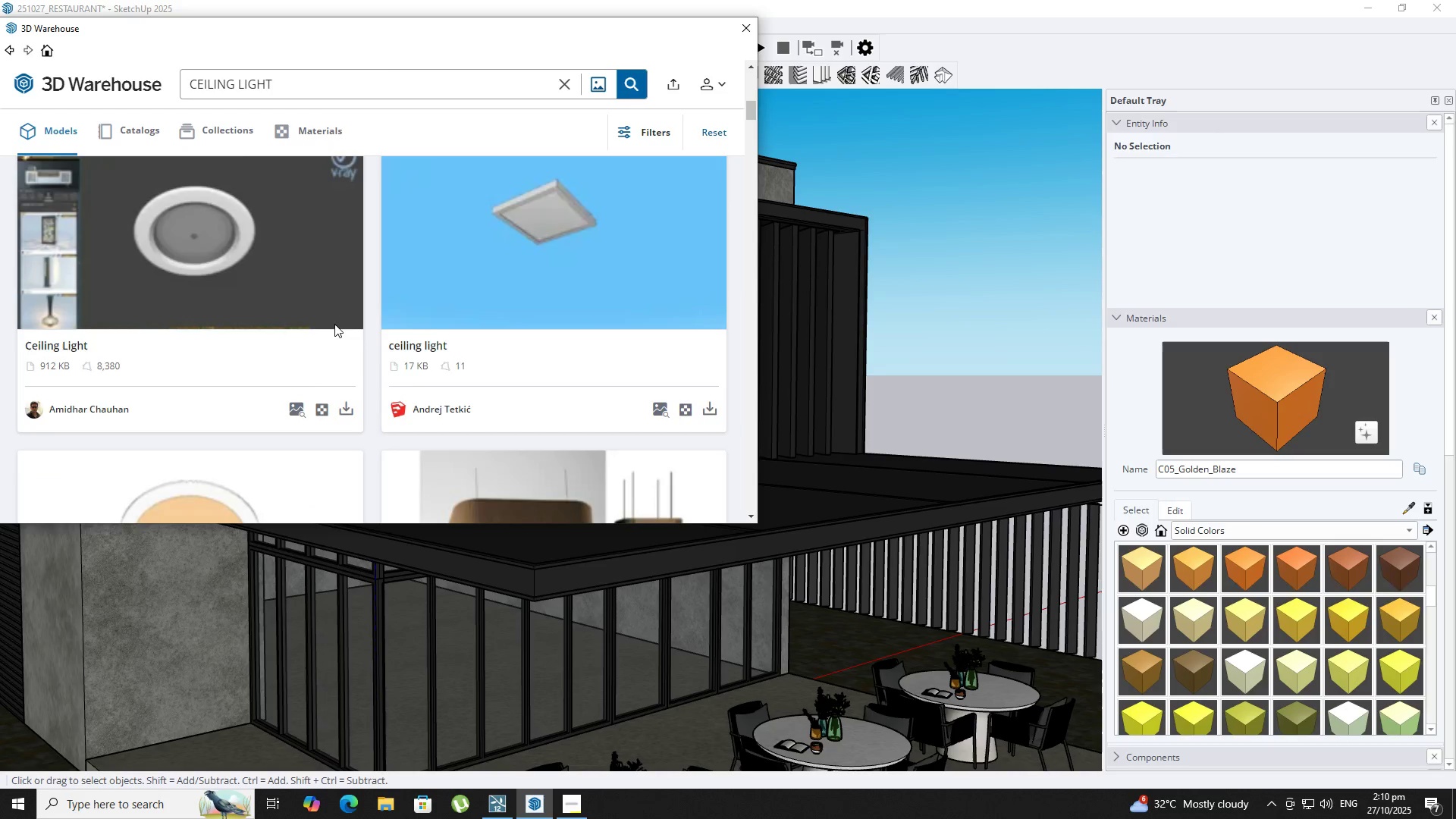 
scroll: coordinate [334, 324], scroll_direction: down, amount: 3.0
 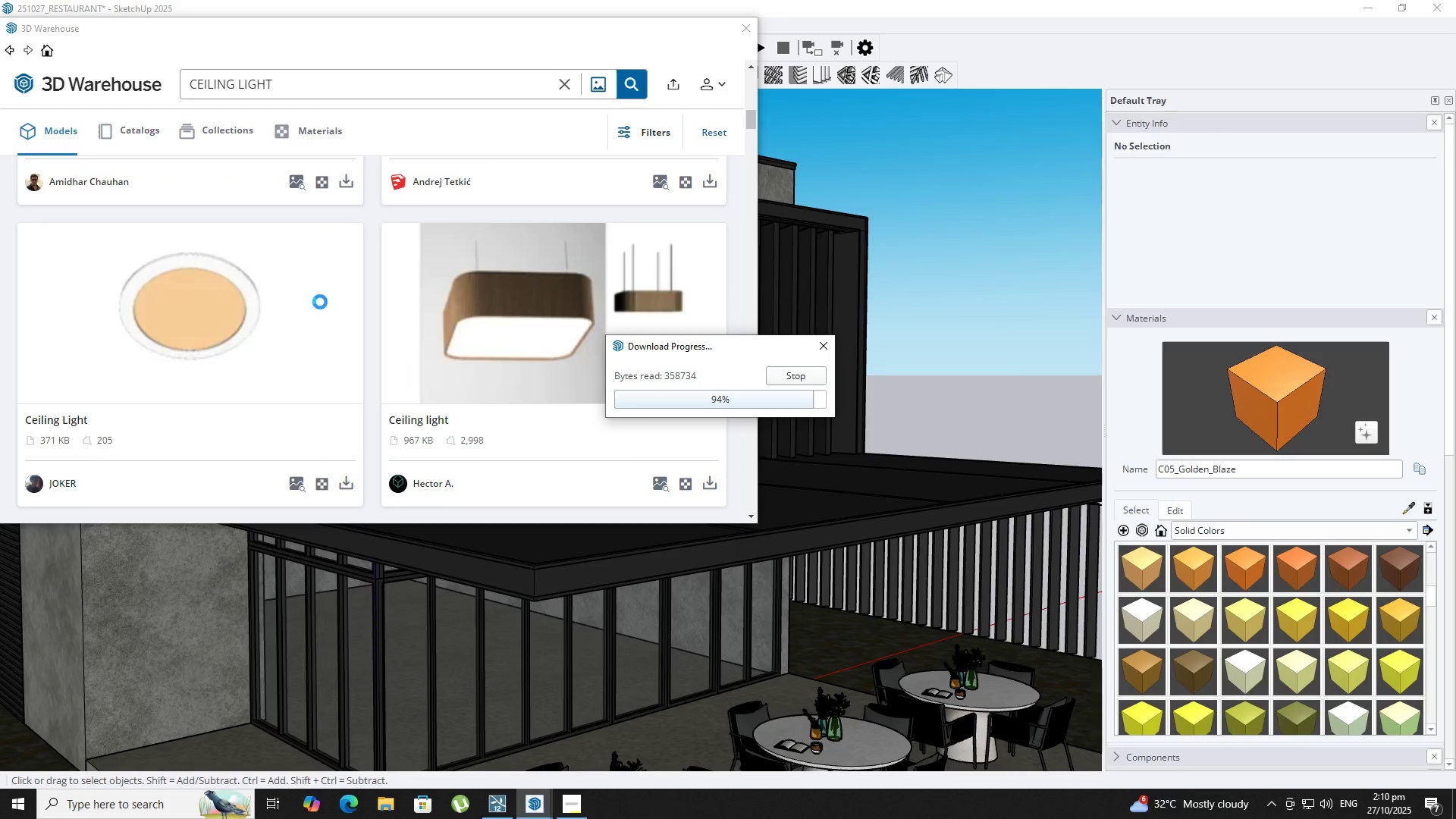 
scroll: coordinate [729, 198], scroll_direction: up, amount: 15.0
 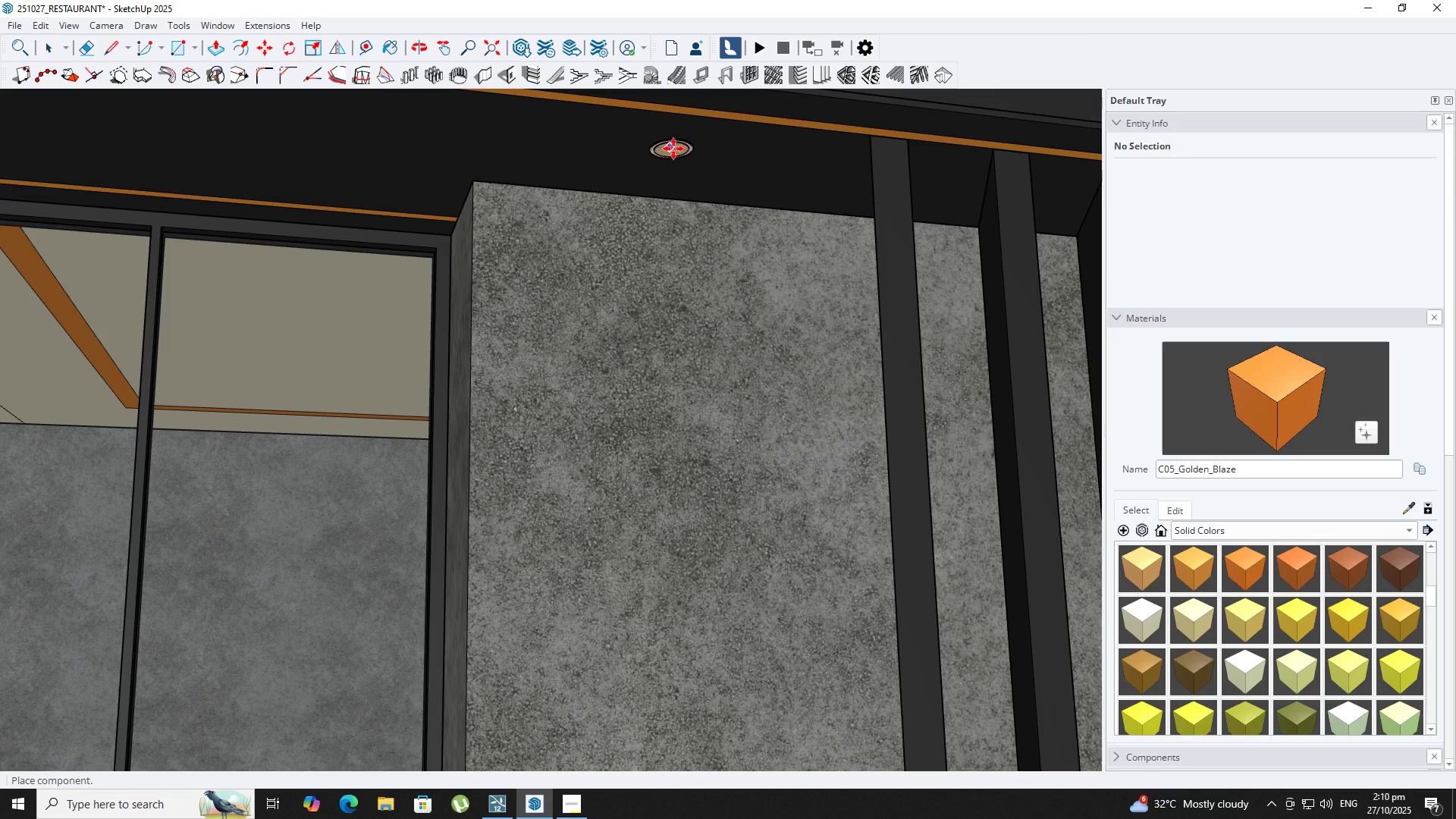 
scroll: coordinate [678, 152], scroll_direction: down, amount: 7.0
 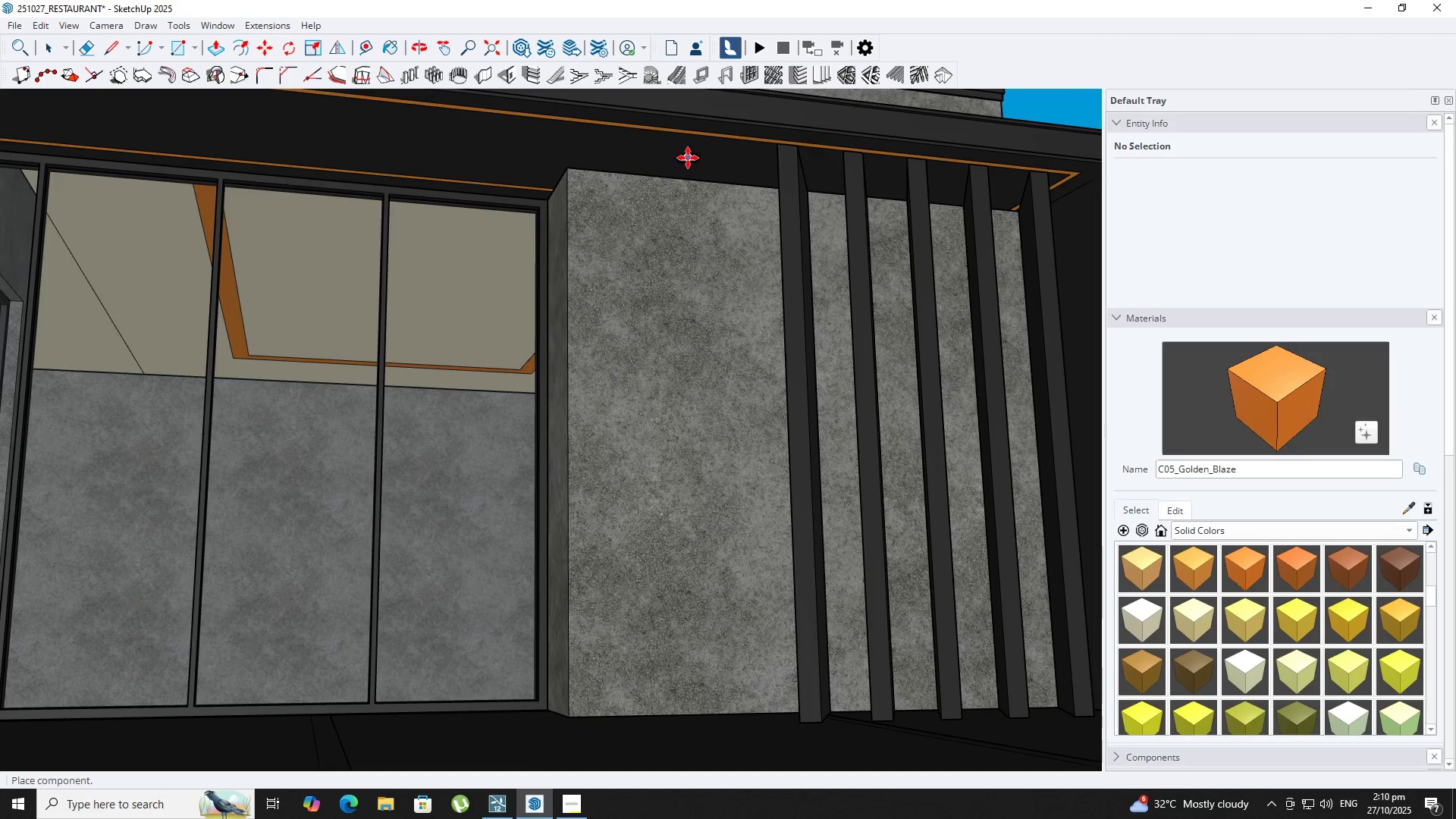 
left_click([688, 158])
 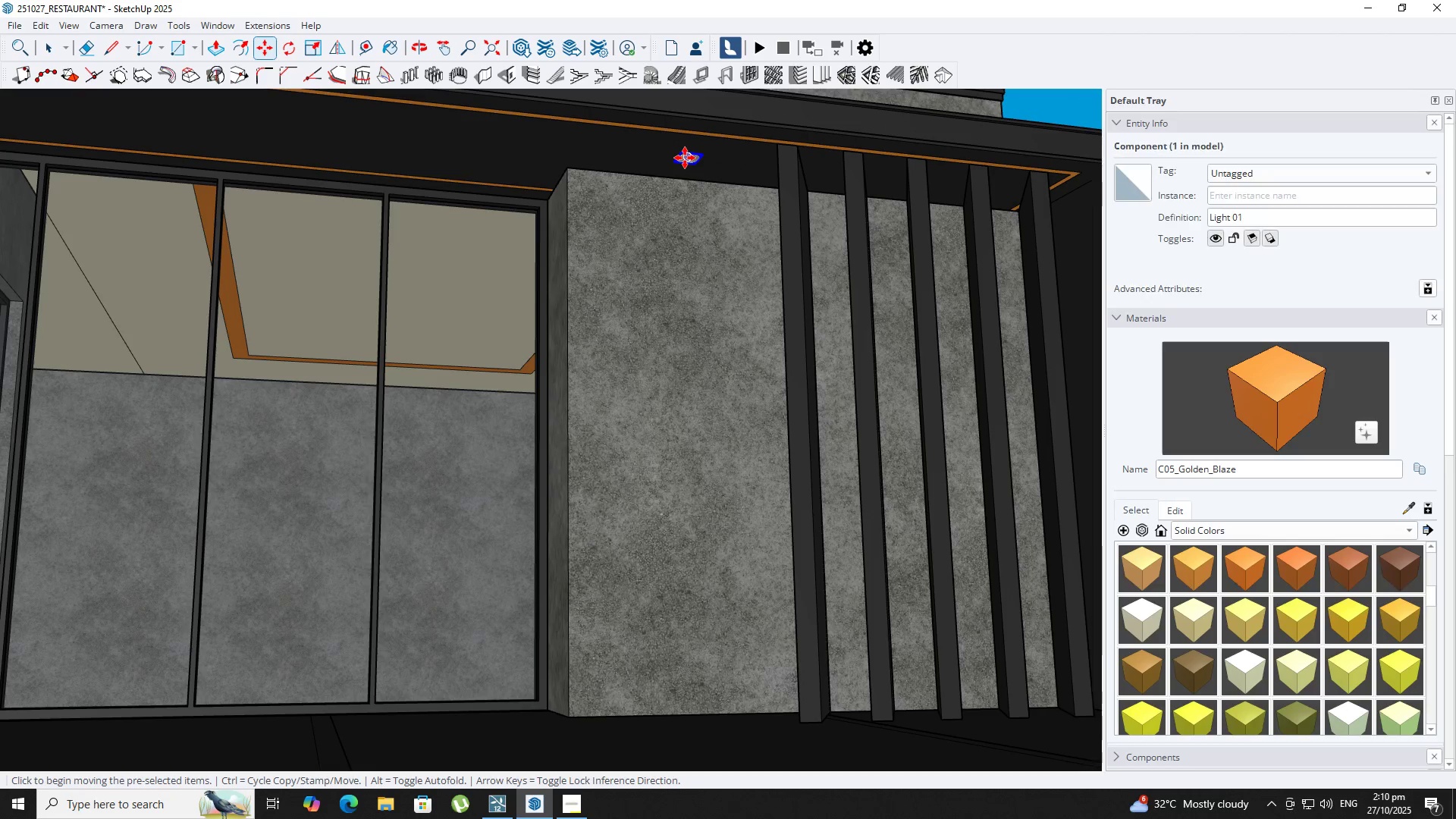 
key(Control+ControlLeft)
 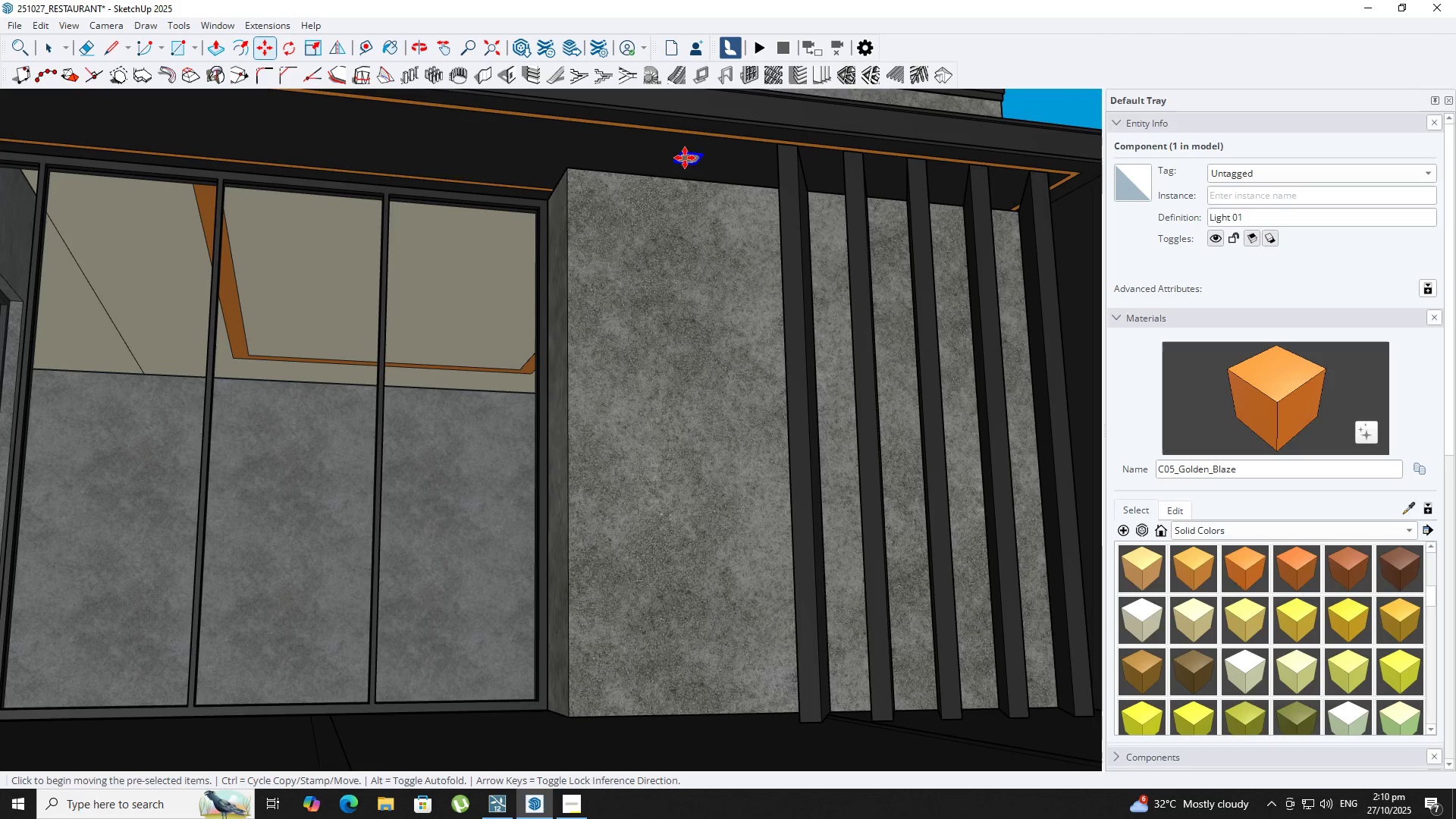 
left_click([685, 158])
 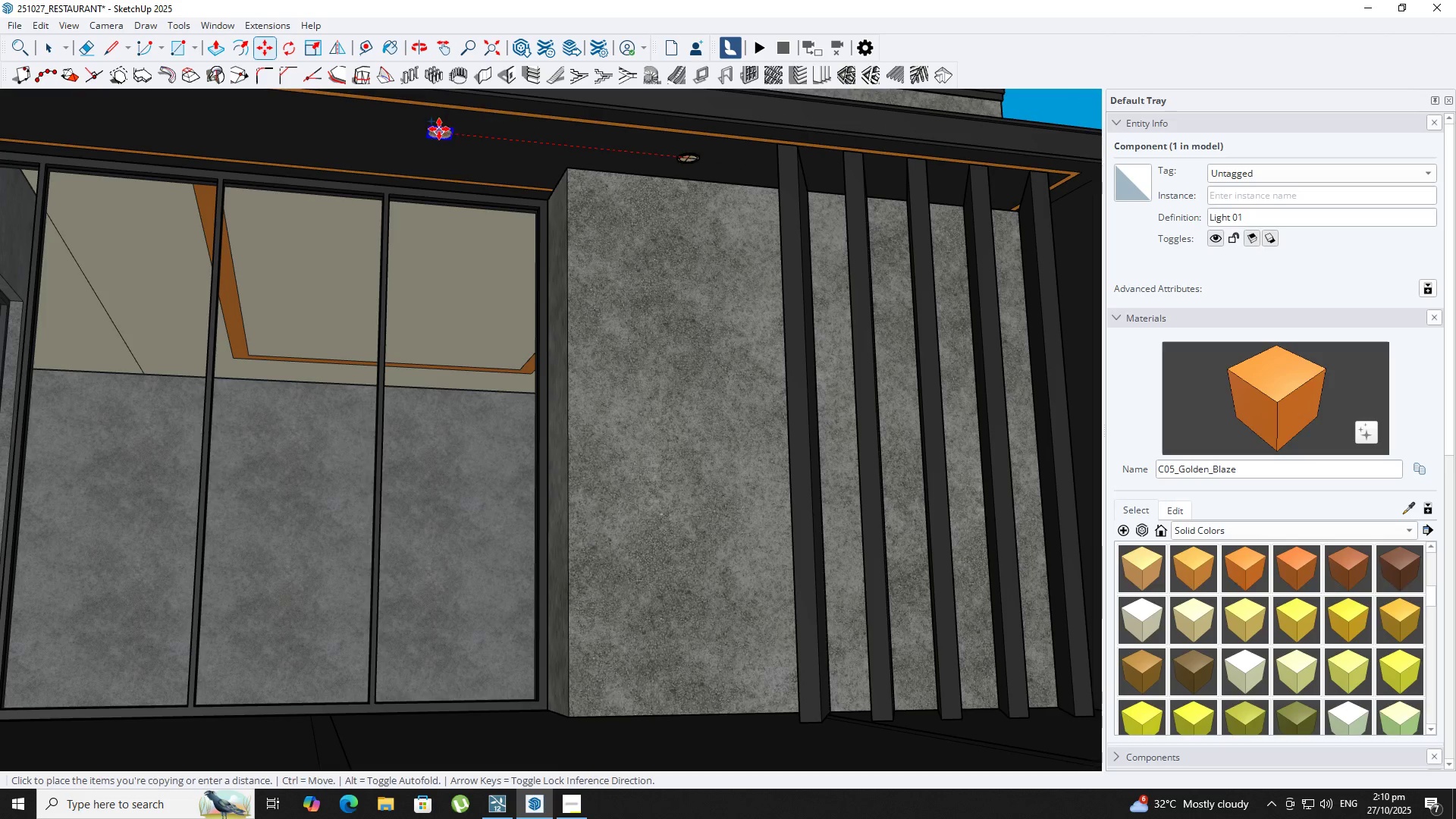 
hold_key(key=ShiftLeft, duration=0.34)
scroll: coordinate [555, 164], scroll_direction: down, amount: 7.0
 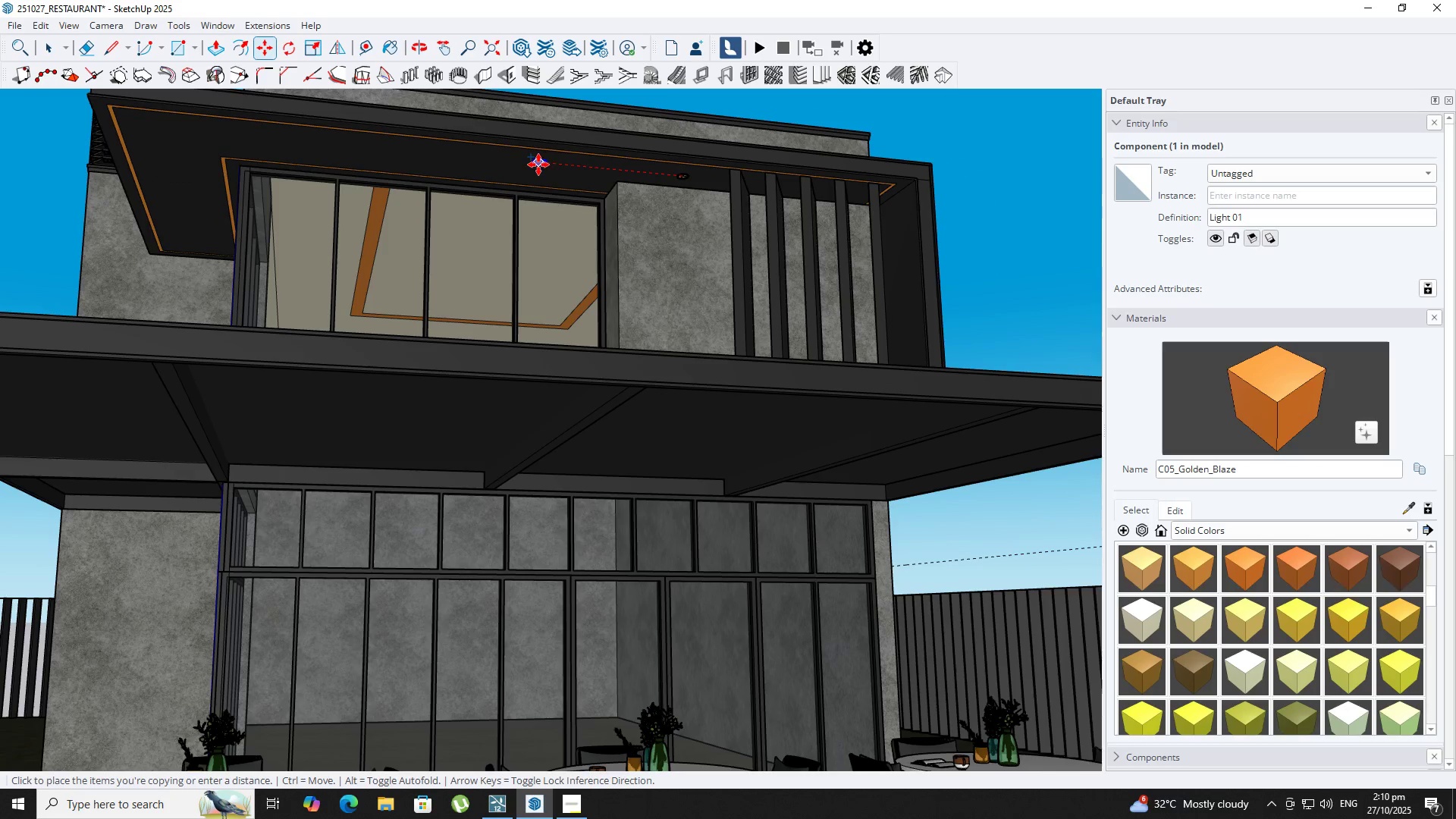 
left_click([538, 165])
 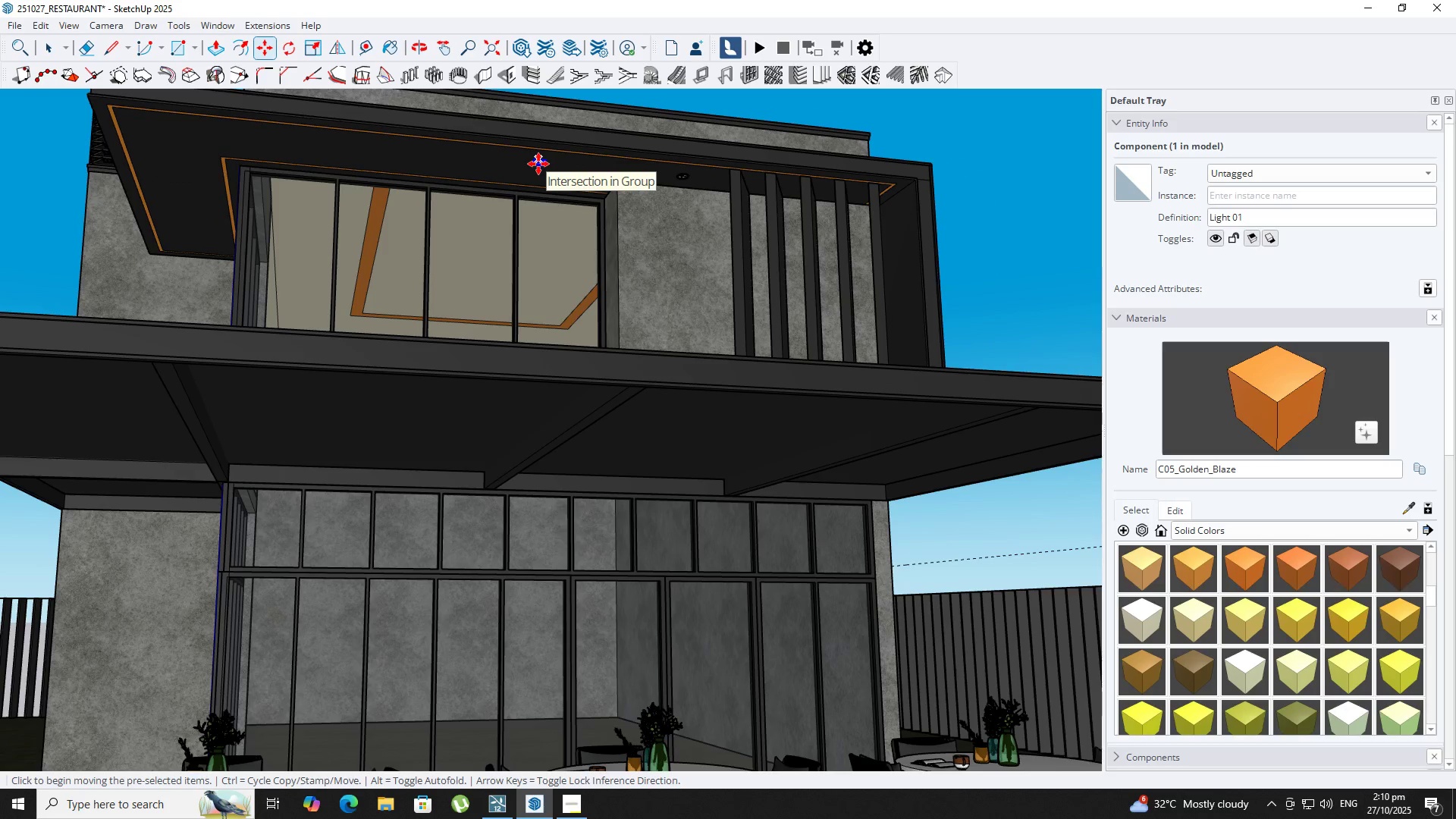 
key(NumpadMultiply)
 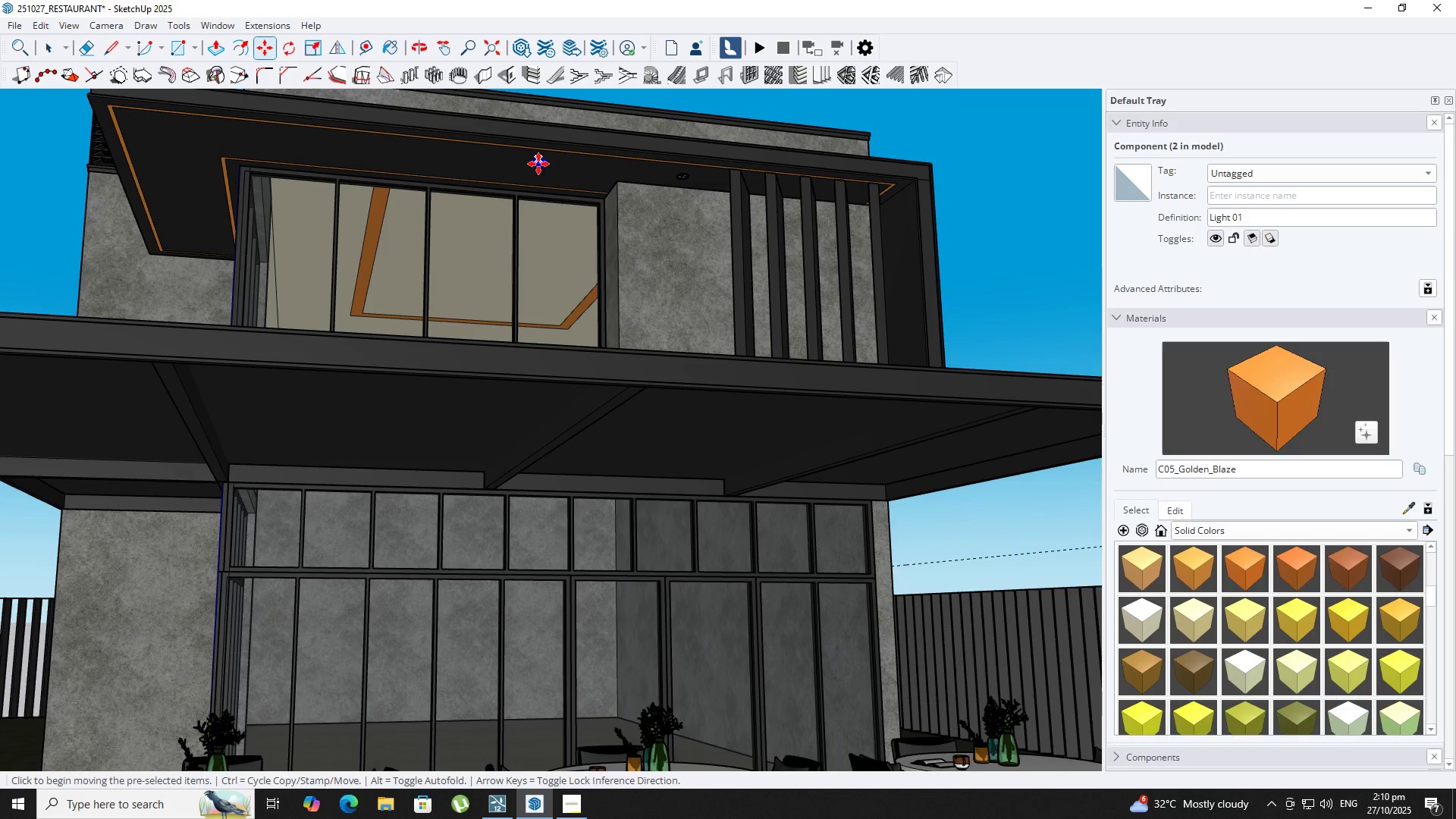 
key(Numpad3)
 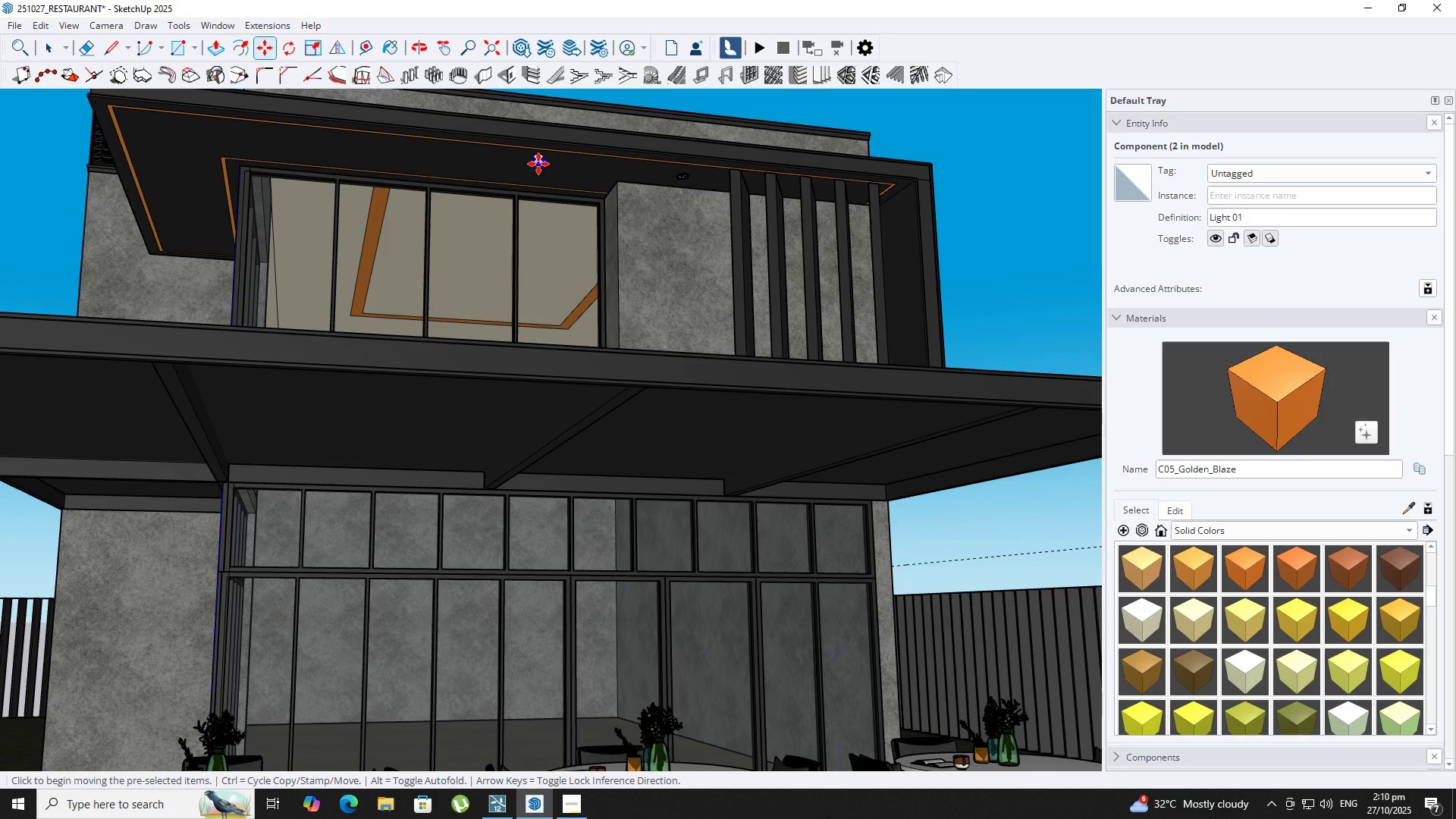 
key(NumpadEnter)
 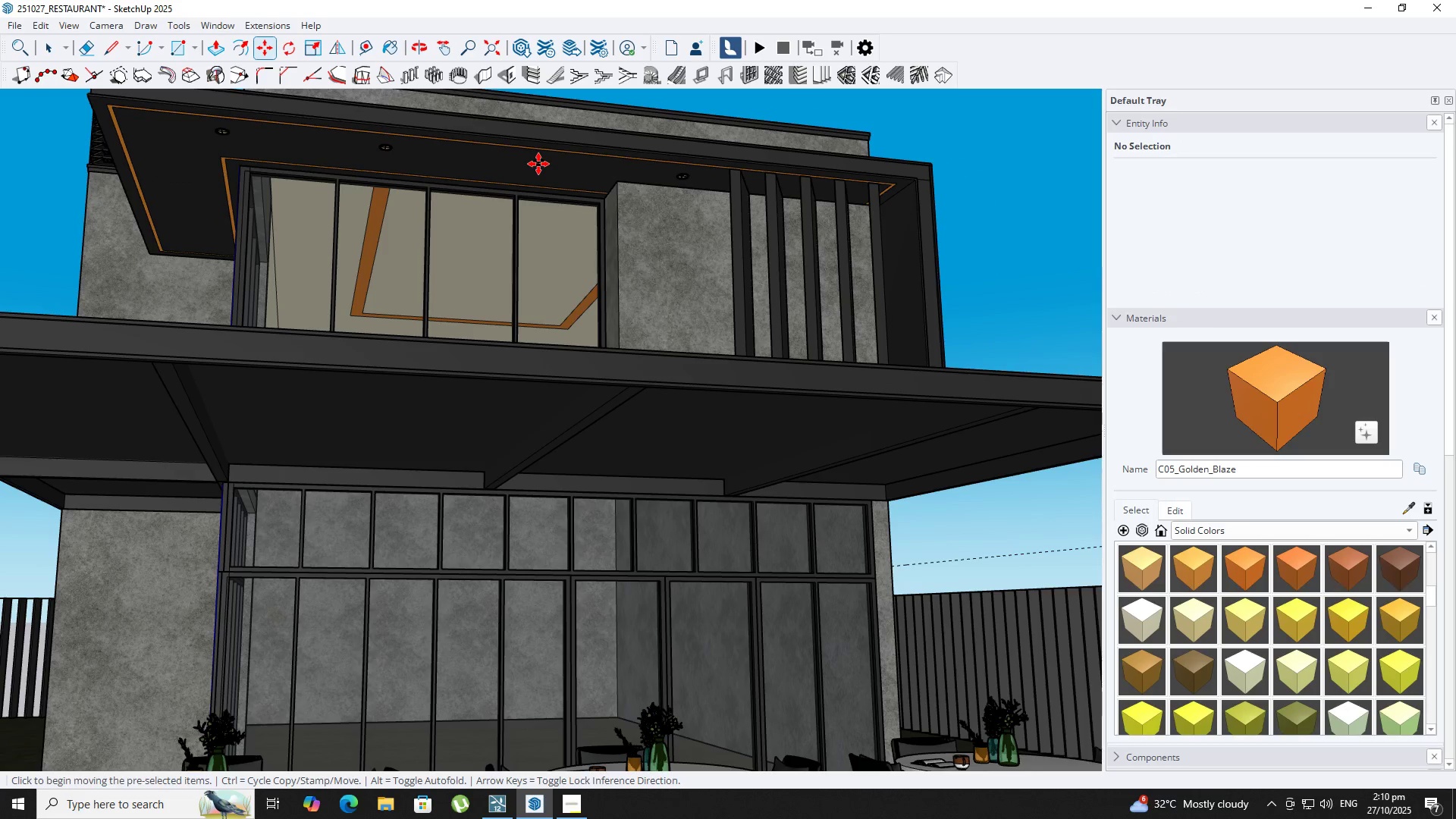 
key(Space)
 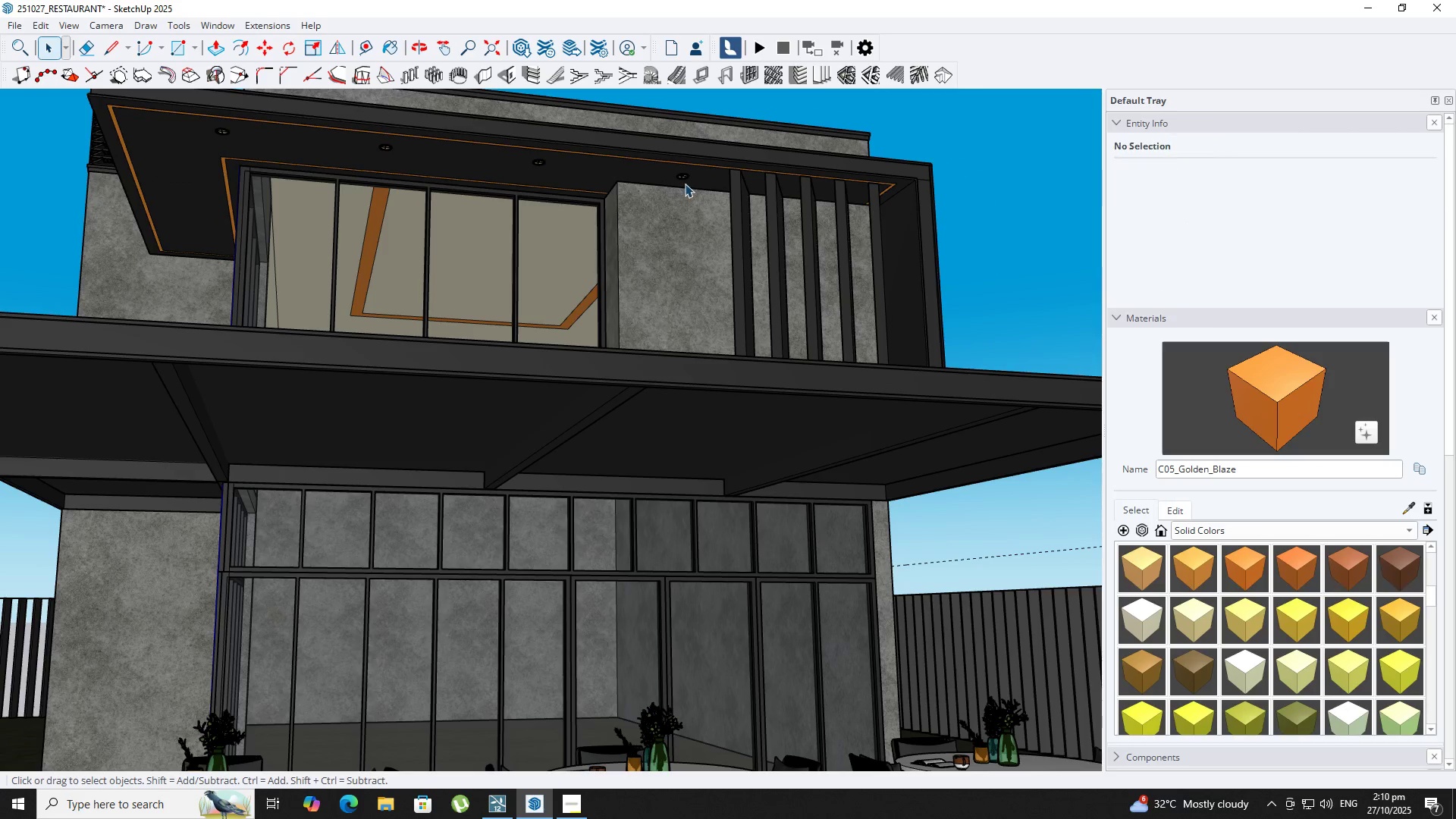 
hold_key(key=ShiftLeft, duration=1.5)
left_click_drag(start_coordinate=[538, 164], to_coordinate=[534, 164])
 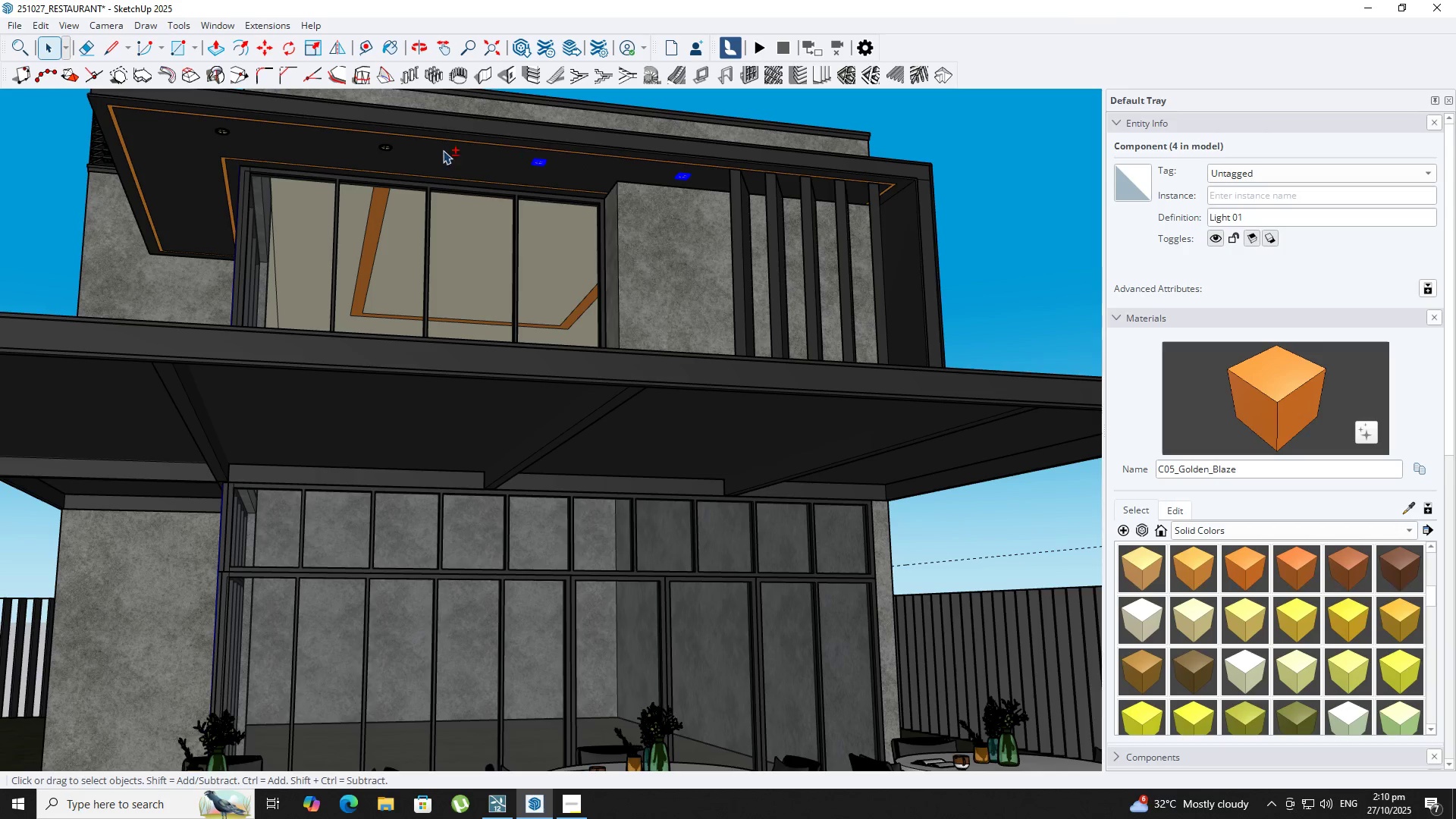 
hold_key(key=ShiftLeft, duration=1.52)
left_click([381, 149])
 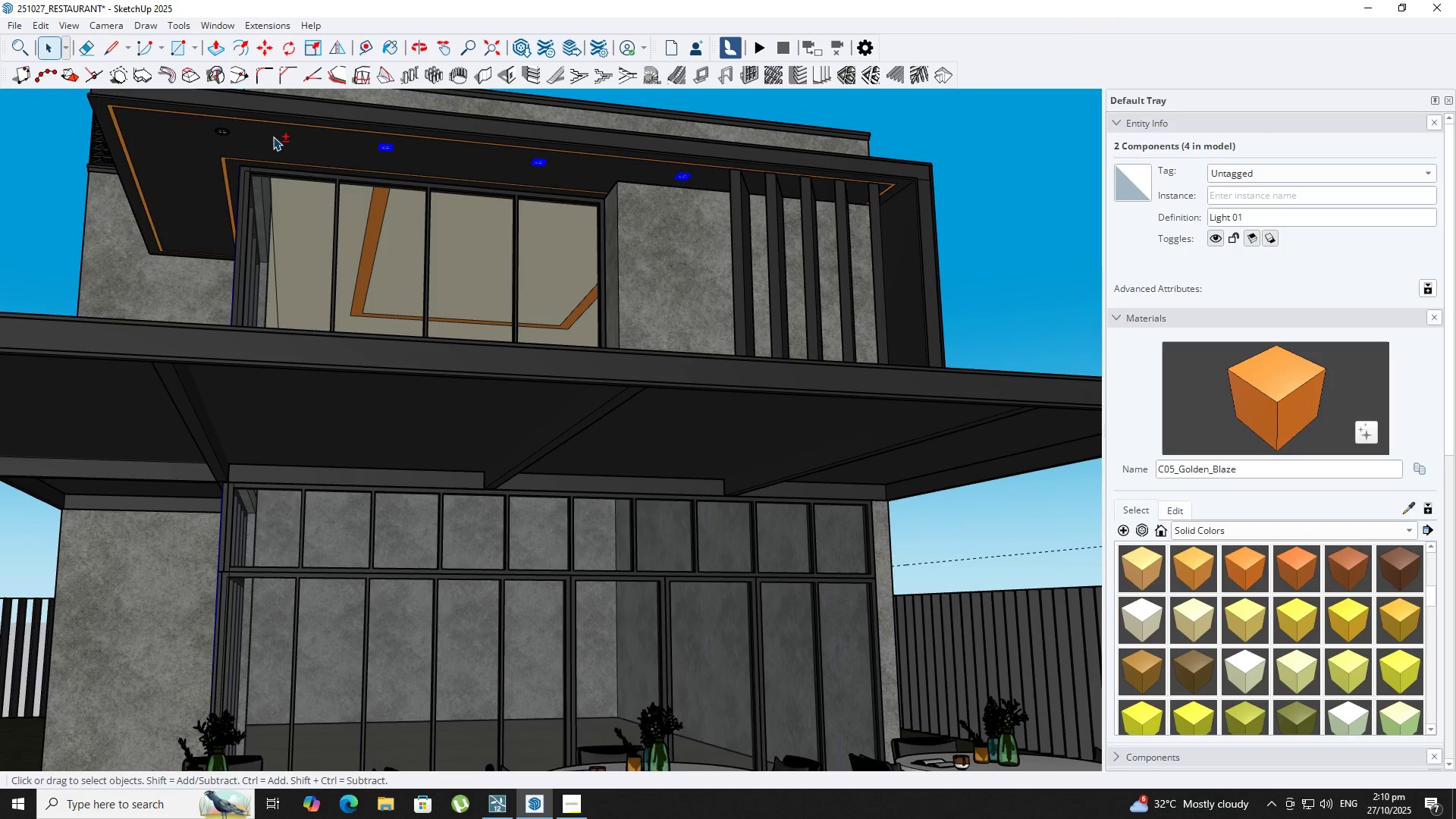 
hold_key(key=ShiftLeft, duration=1.16)
left_click([222, 130])
 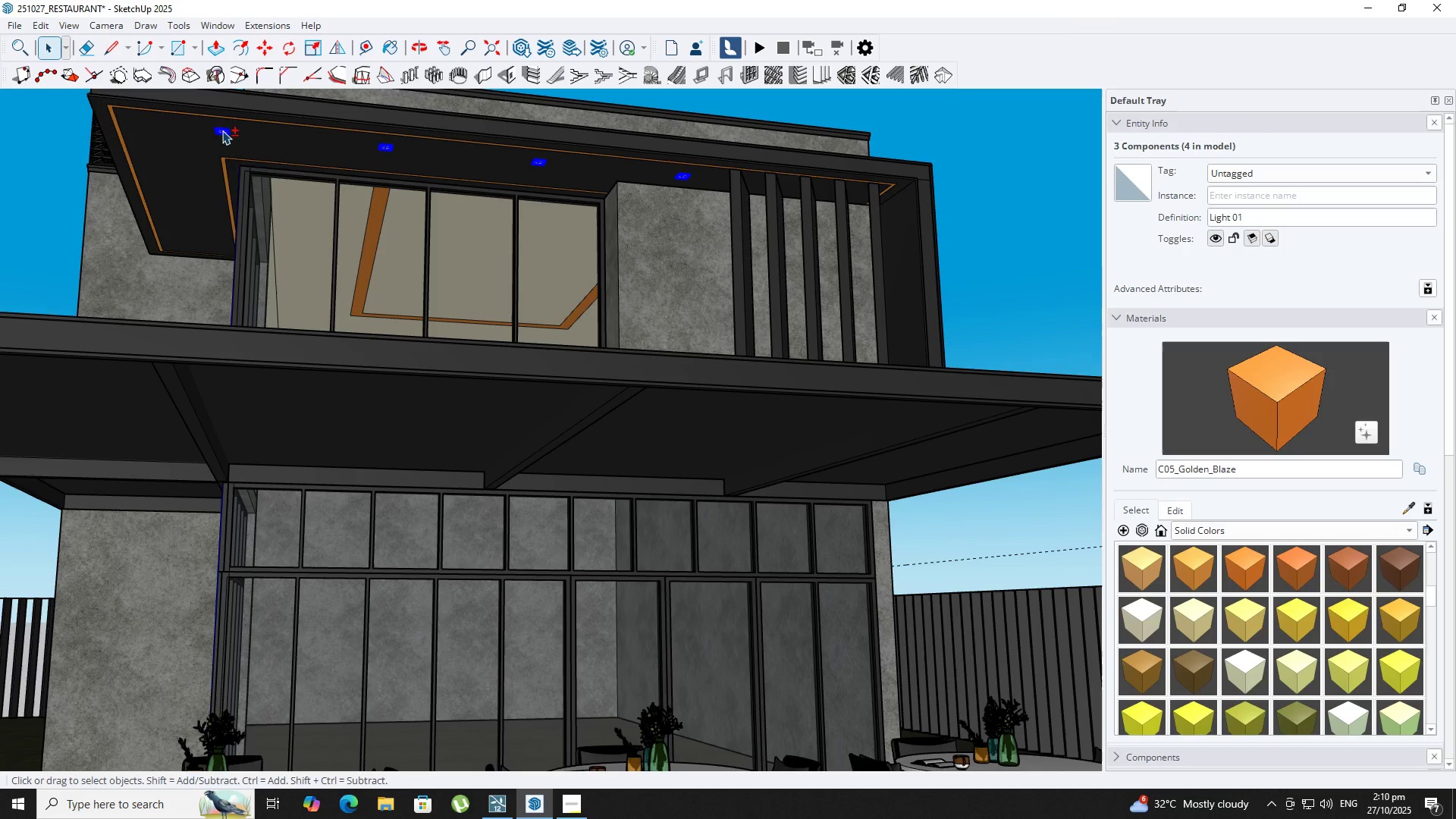 
right_click([222, 131])
 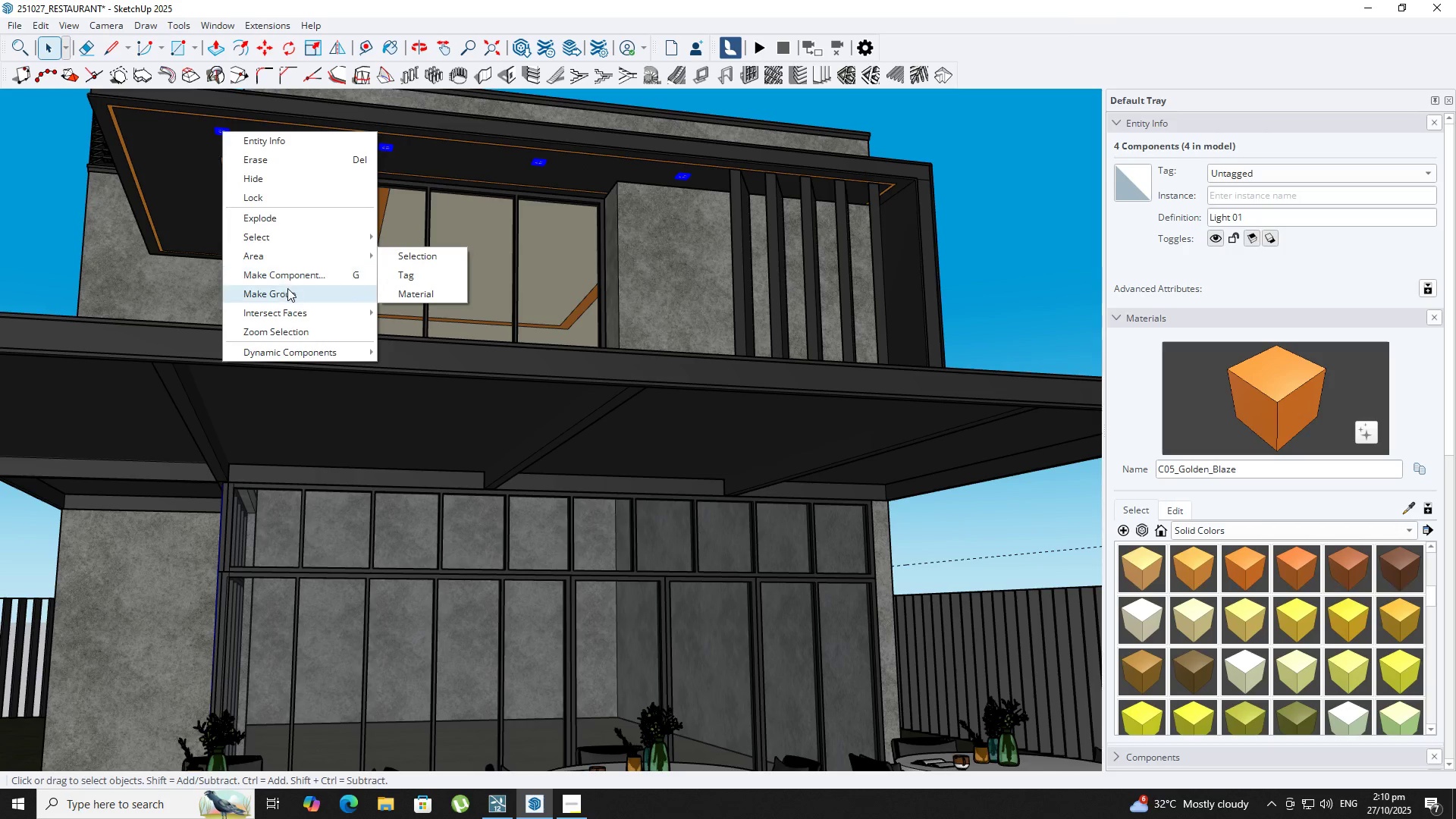 
key(M)
 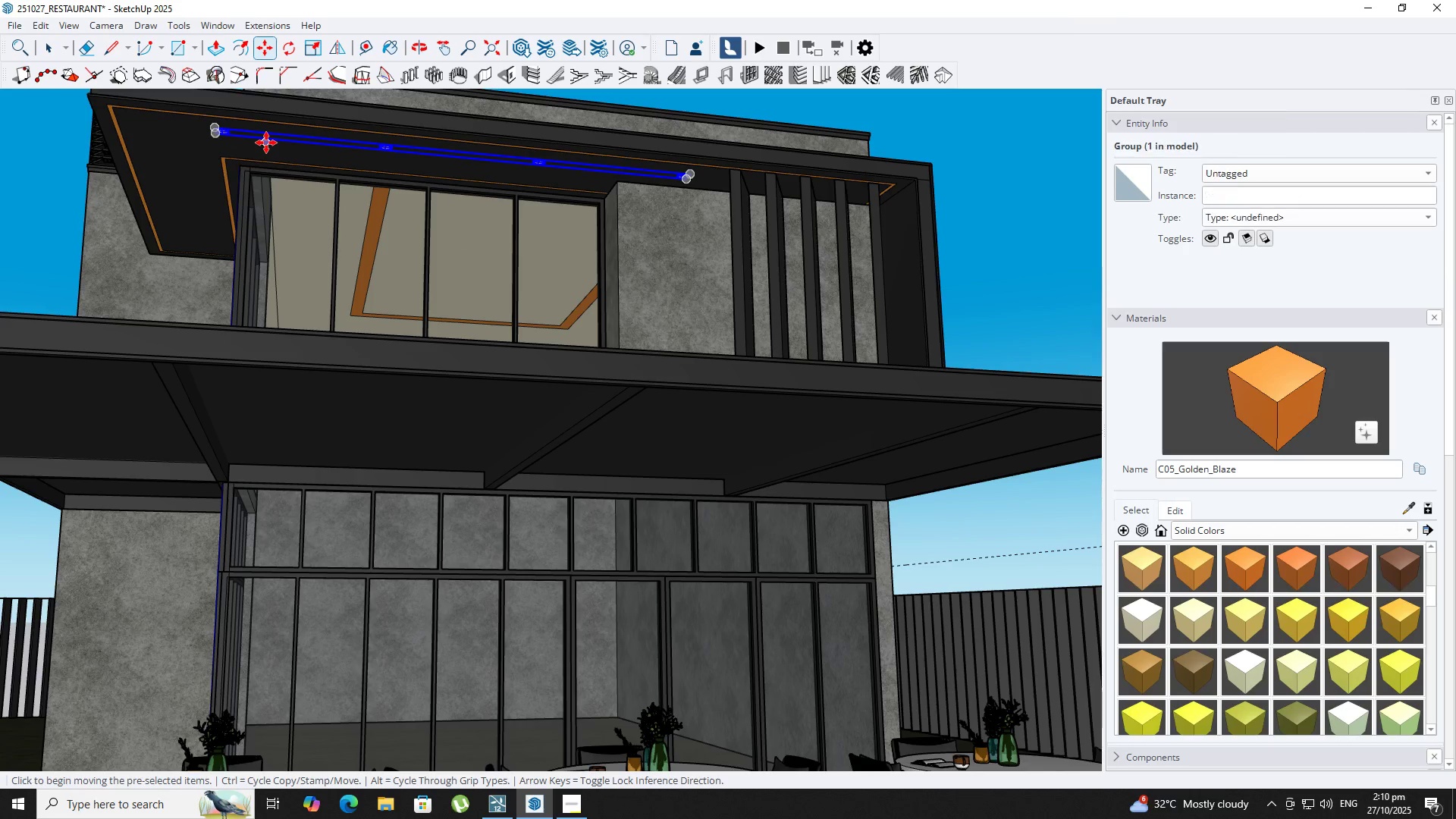 
left_click_drag(start_coordinate=[266, 143], to_coordinate=[262, 143])
 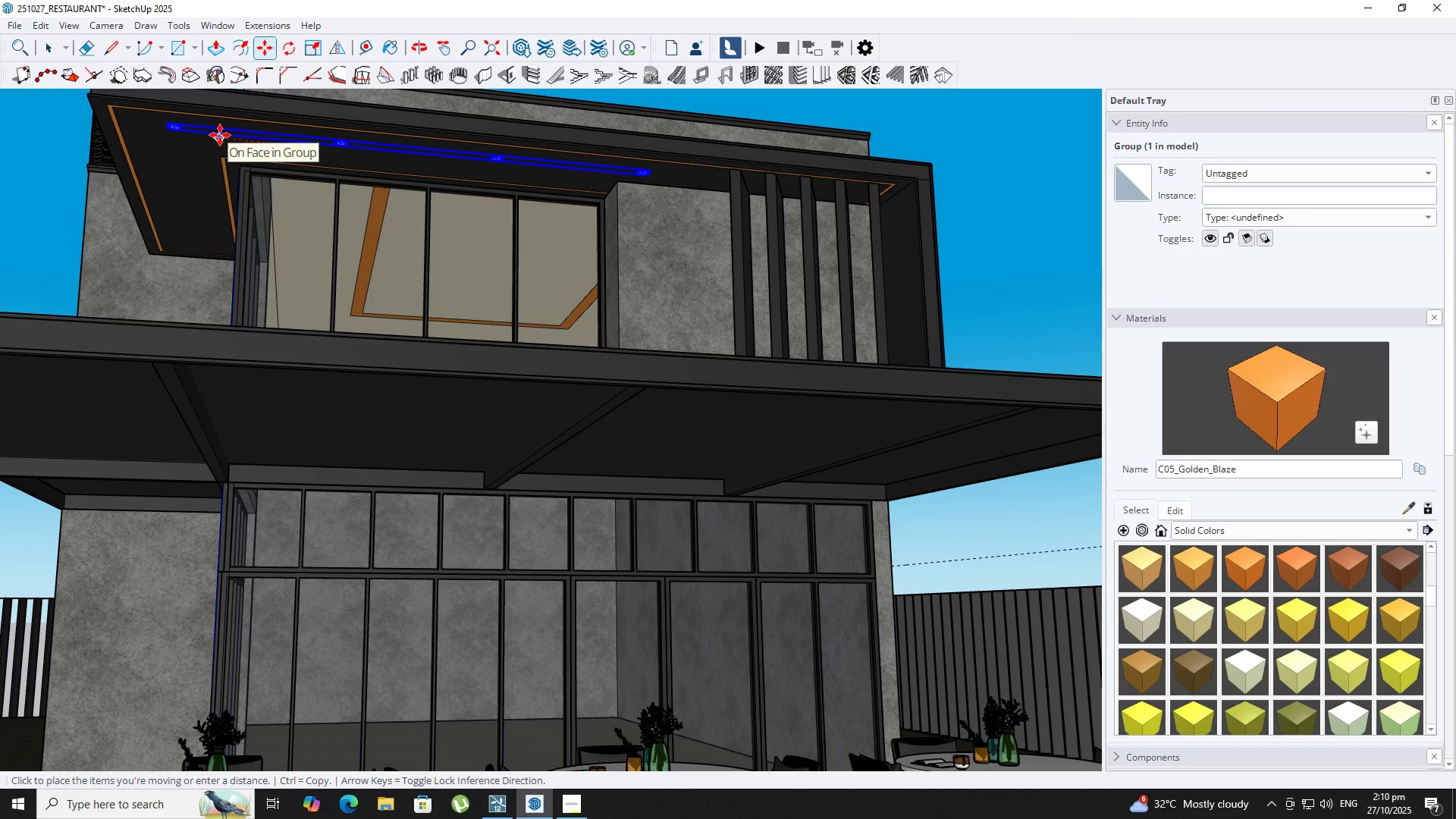 
left_click([220, 135])
 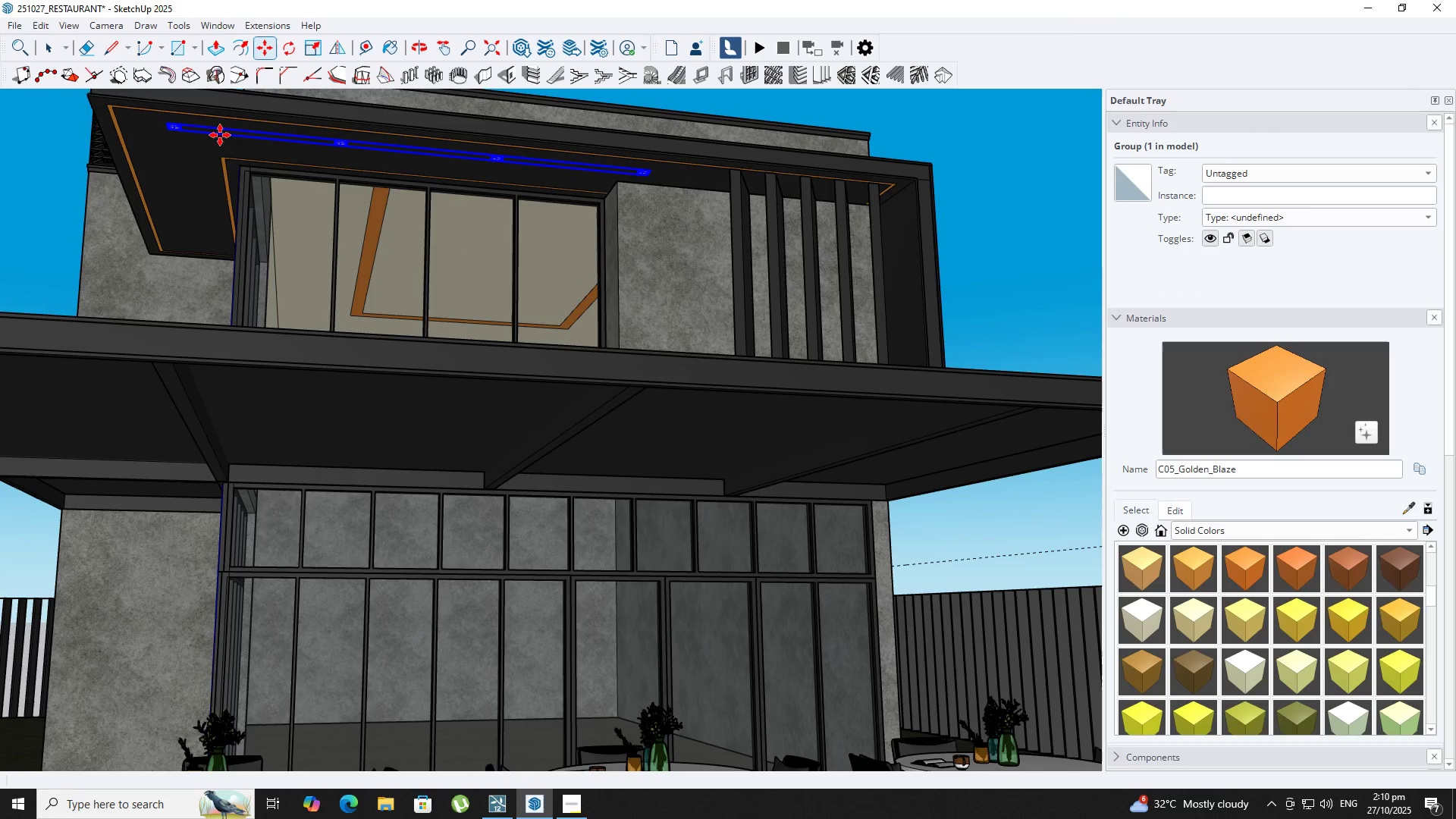 
key(Space)
 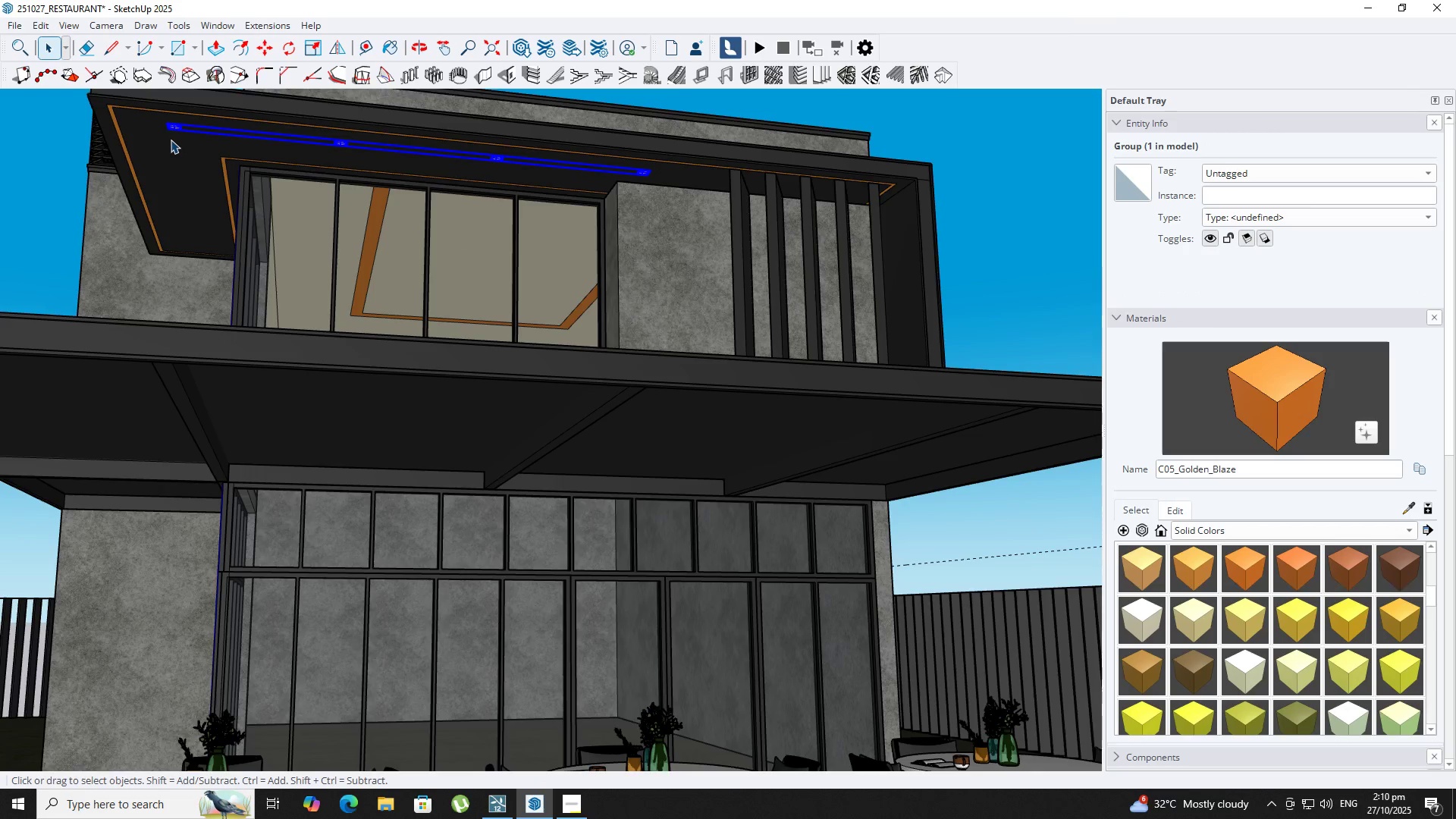 
scroll: coordinate [173, 136], scroll_direction: up, amount: 2.0
 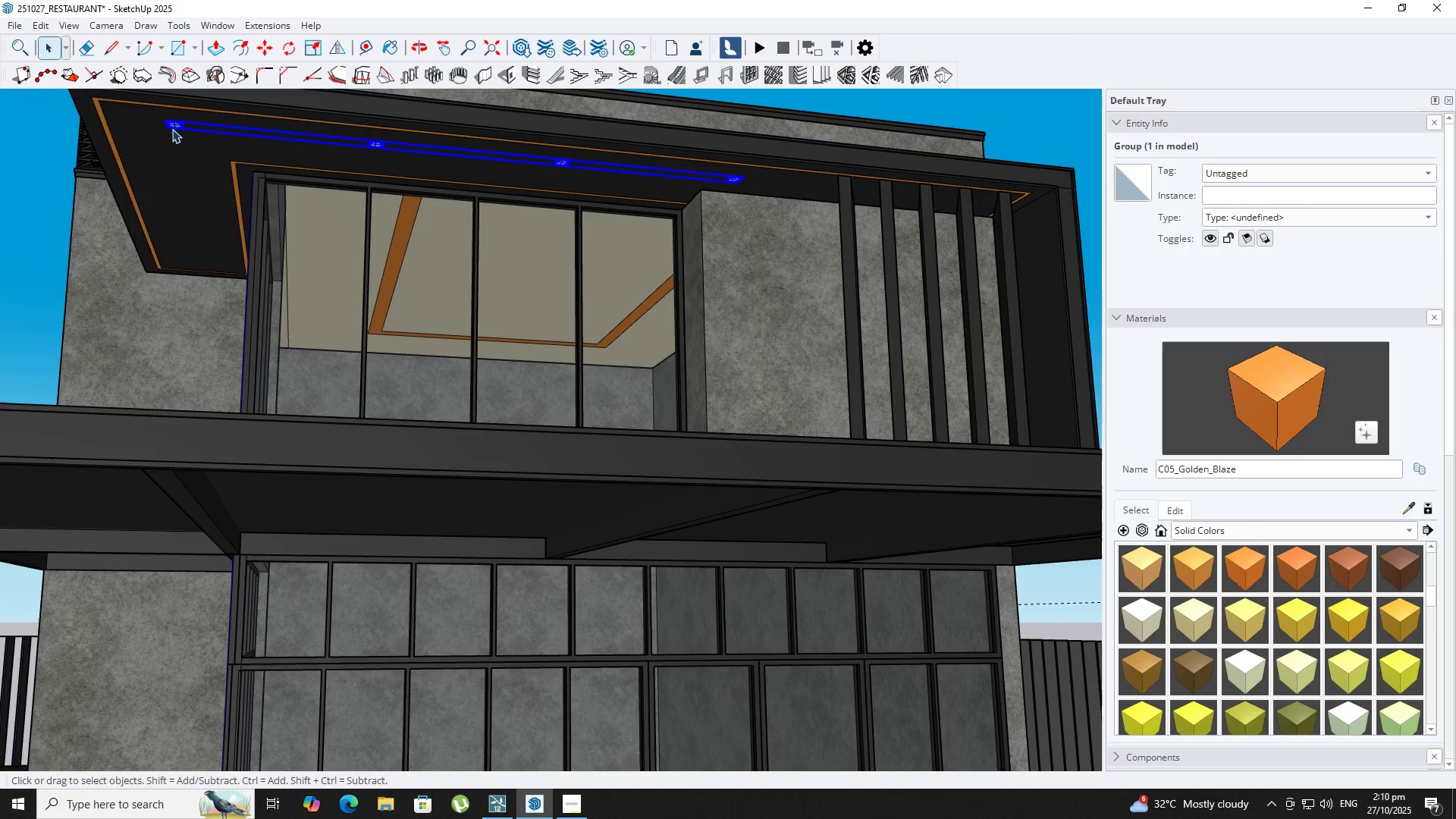 
double_click([172, 130])
 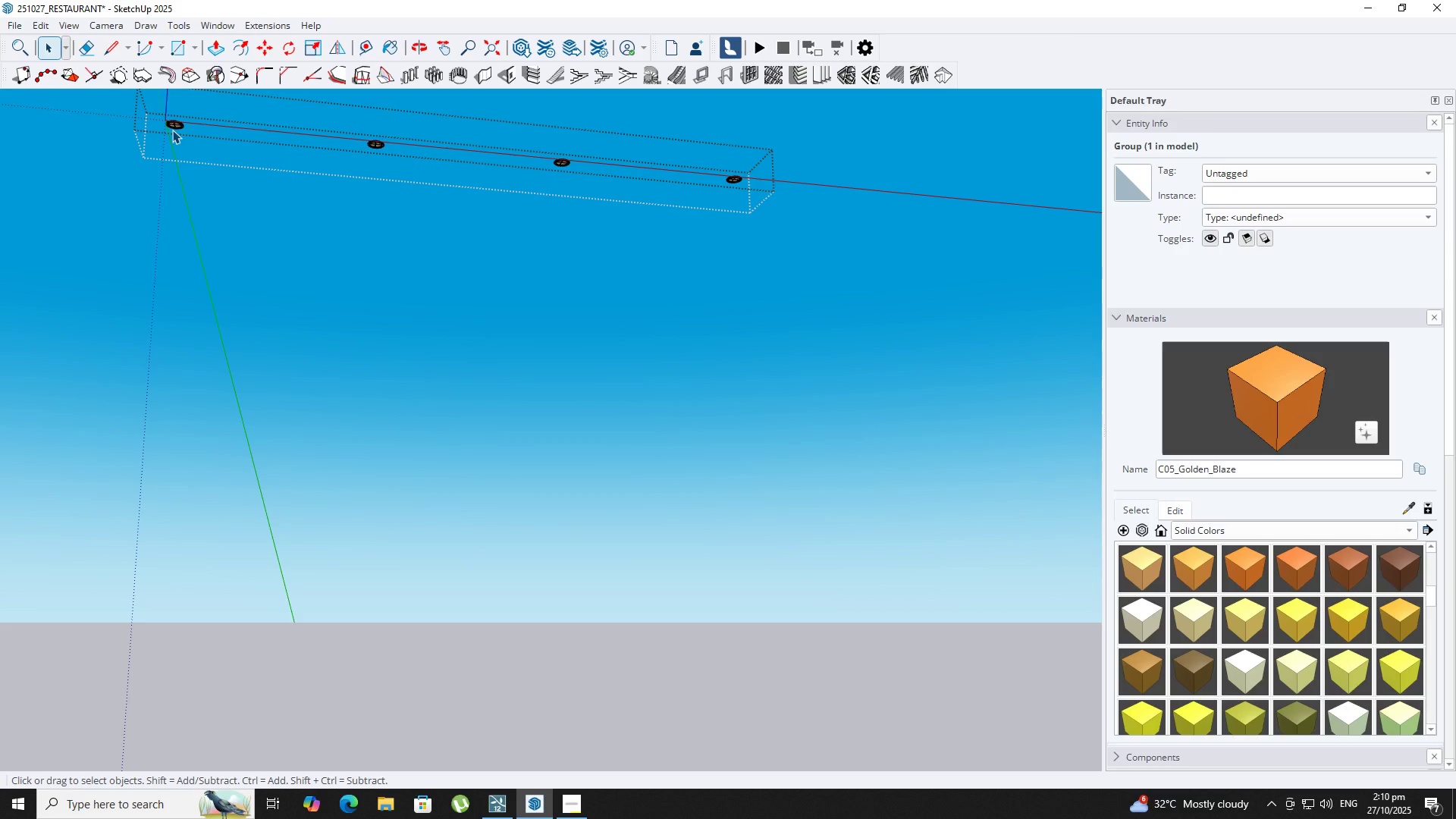 
triple_click([172, 130])
 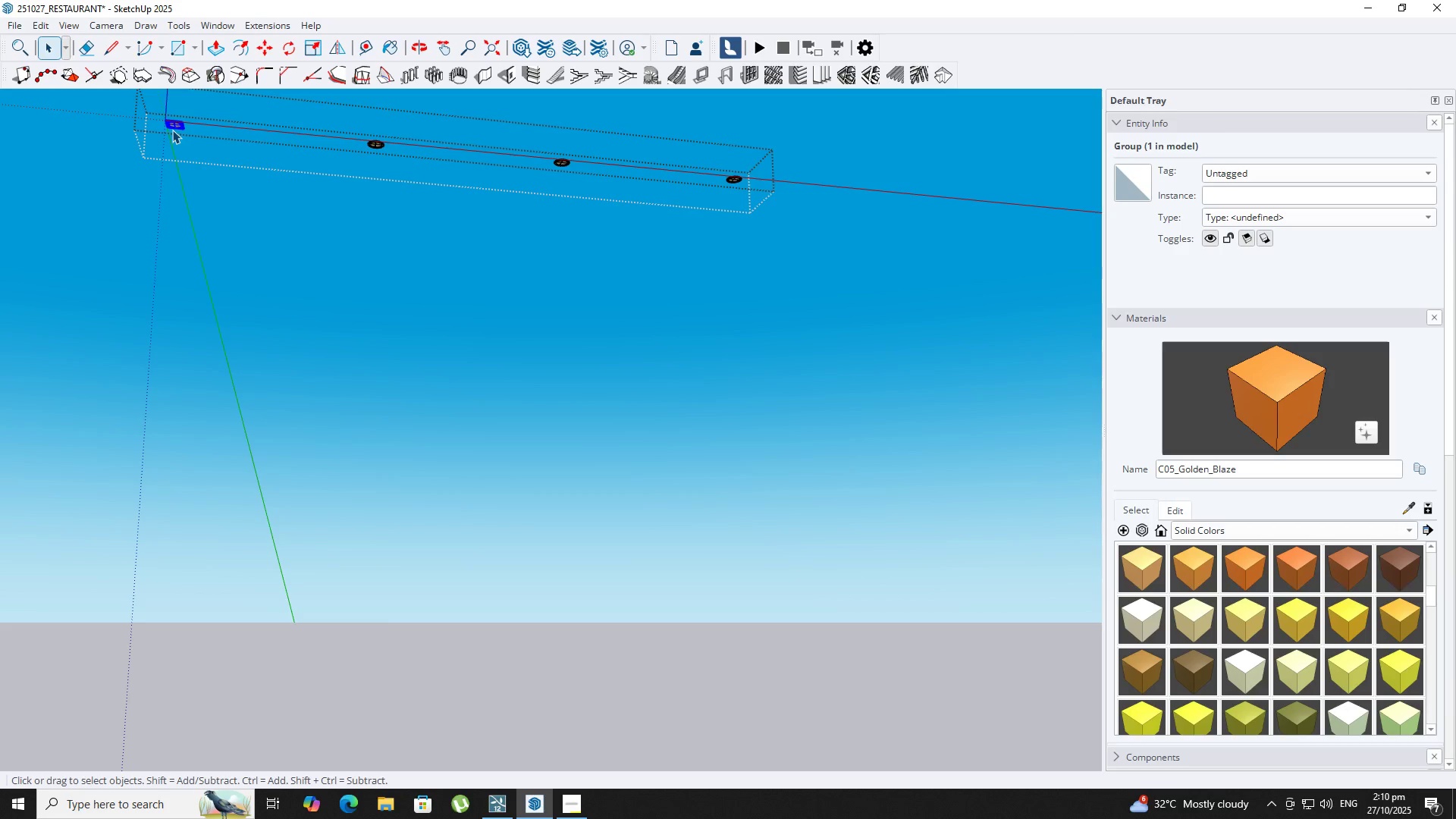 
key(M)
 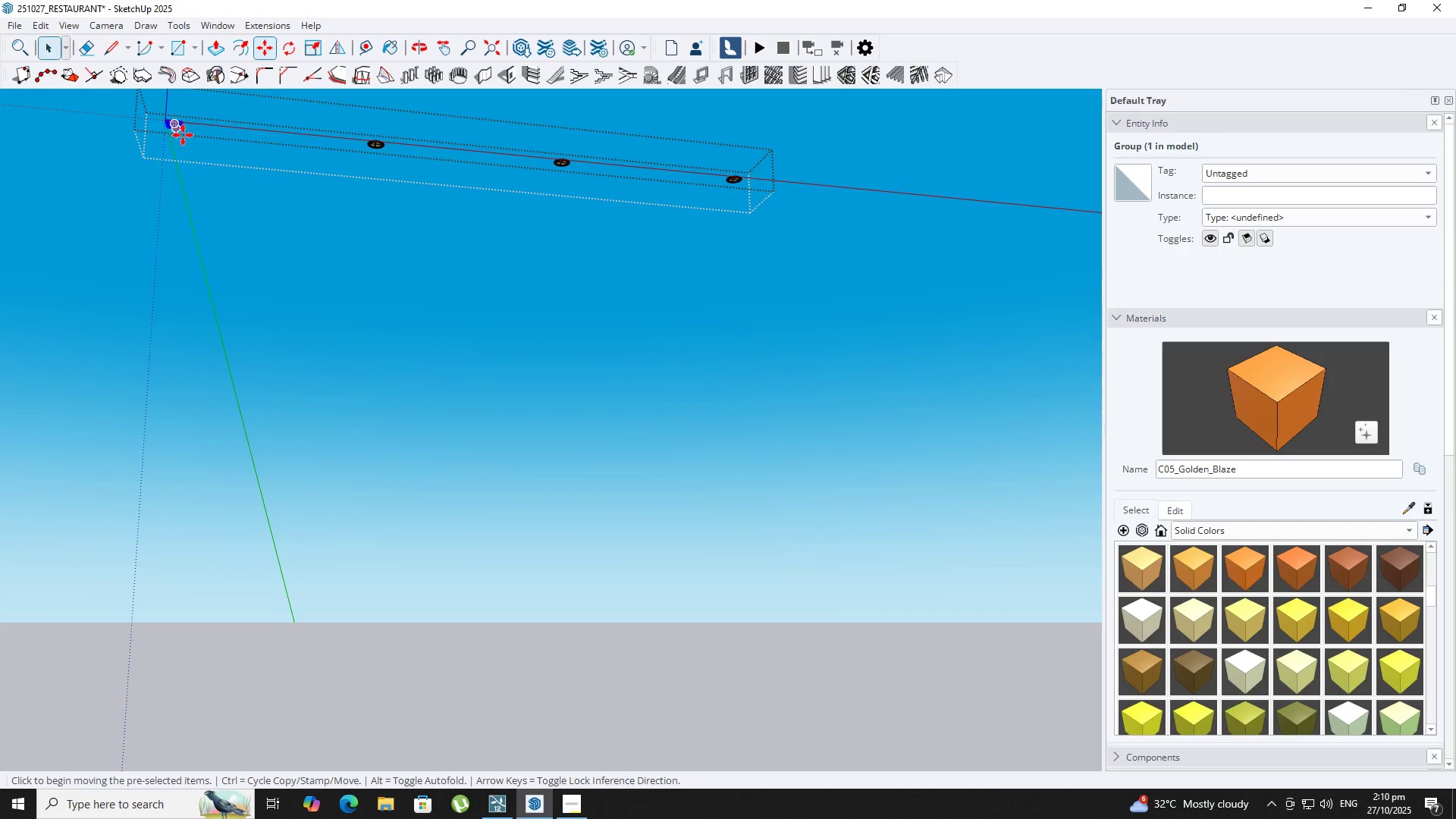 
scroll: coordinate [183, 135], scroll_direction: up, amount: 2.0
 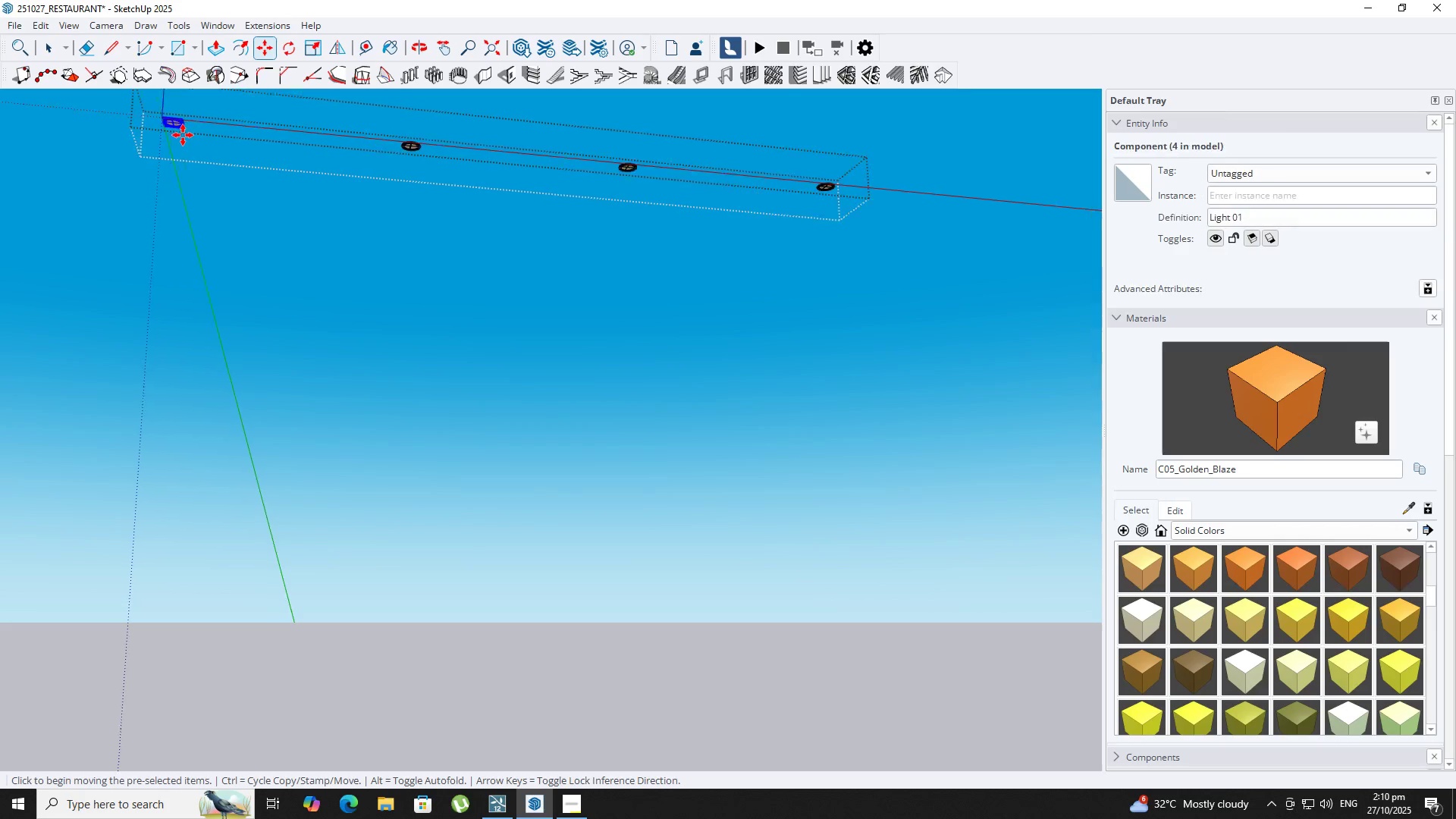 
key(Backquote)
 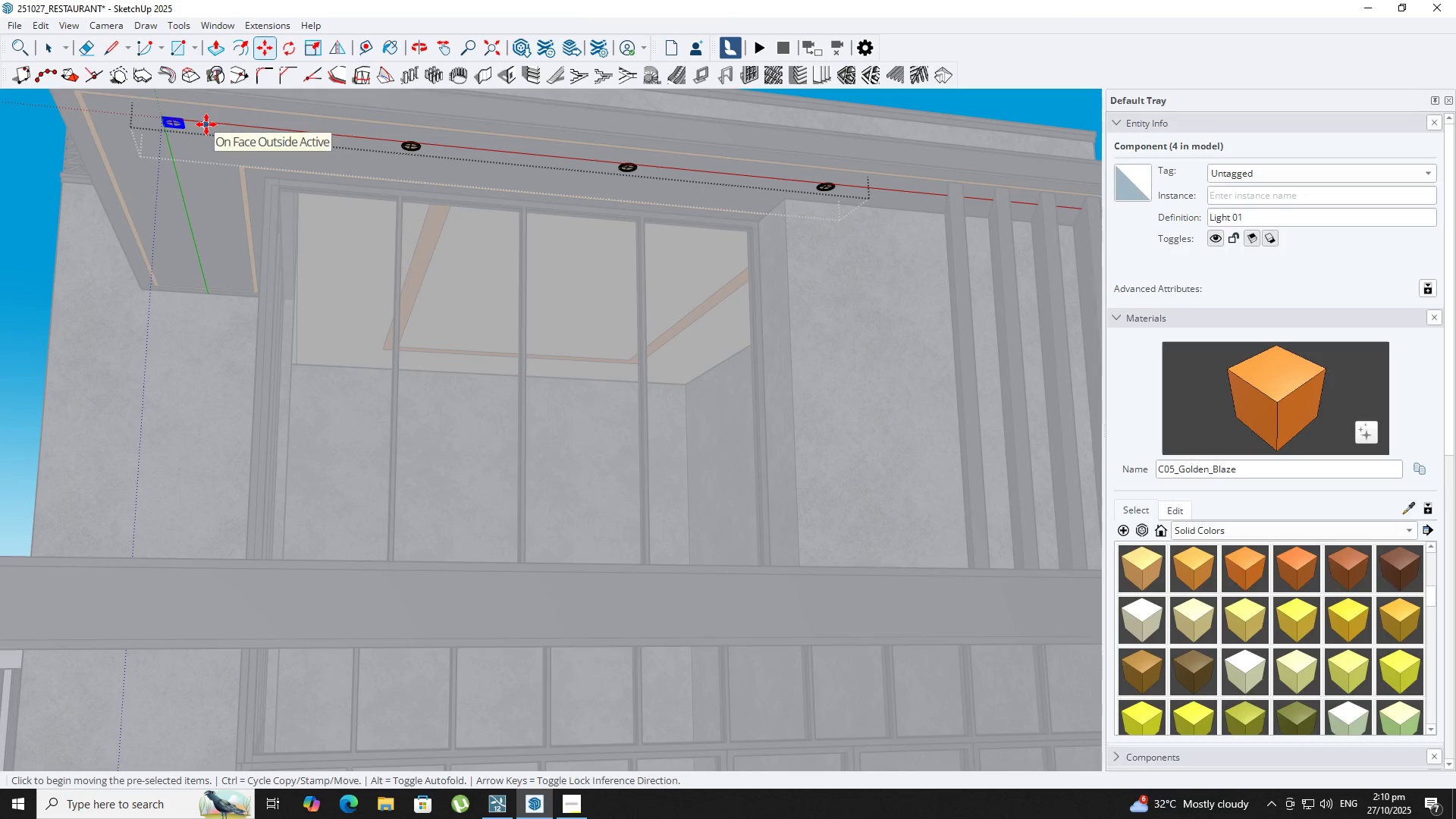 
key(Control+ControlLeft)
 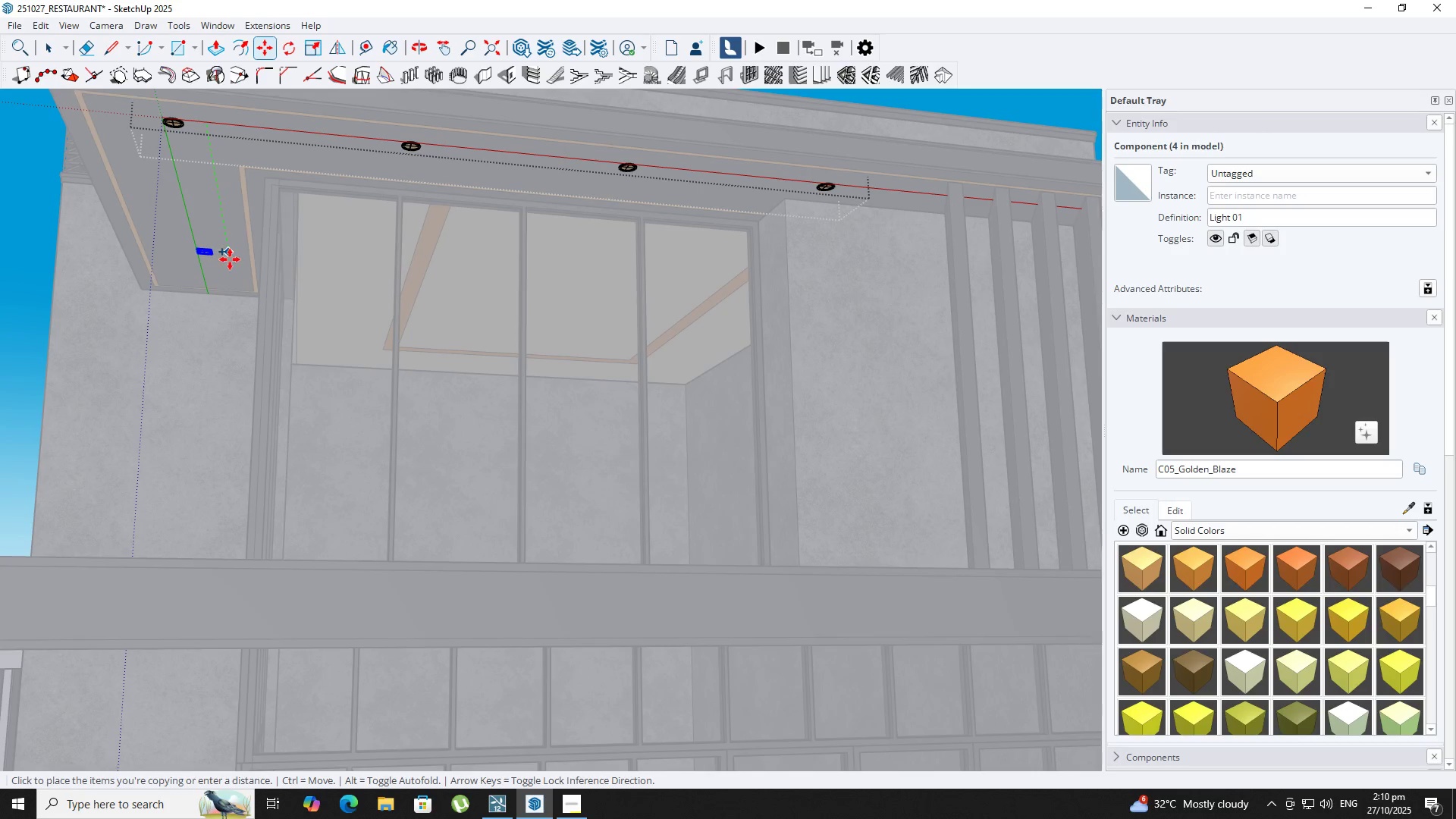 
left_click([230, 262])
 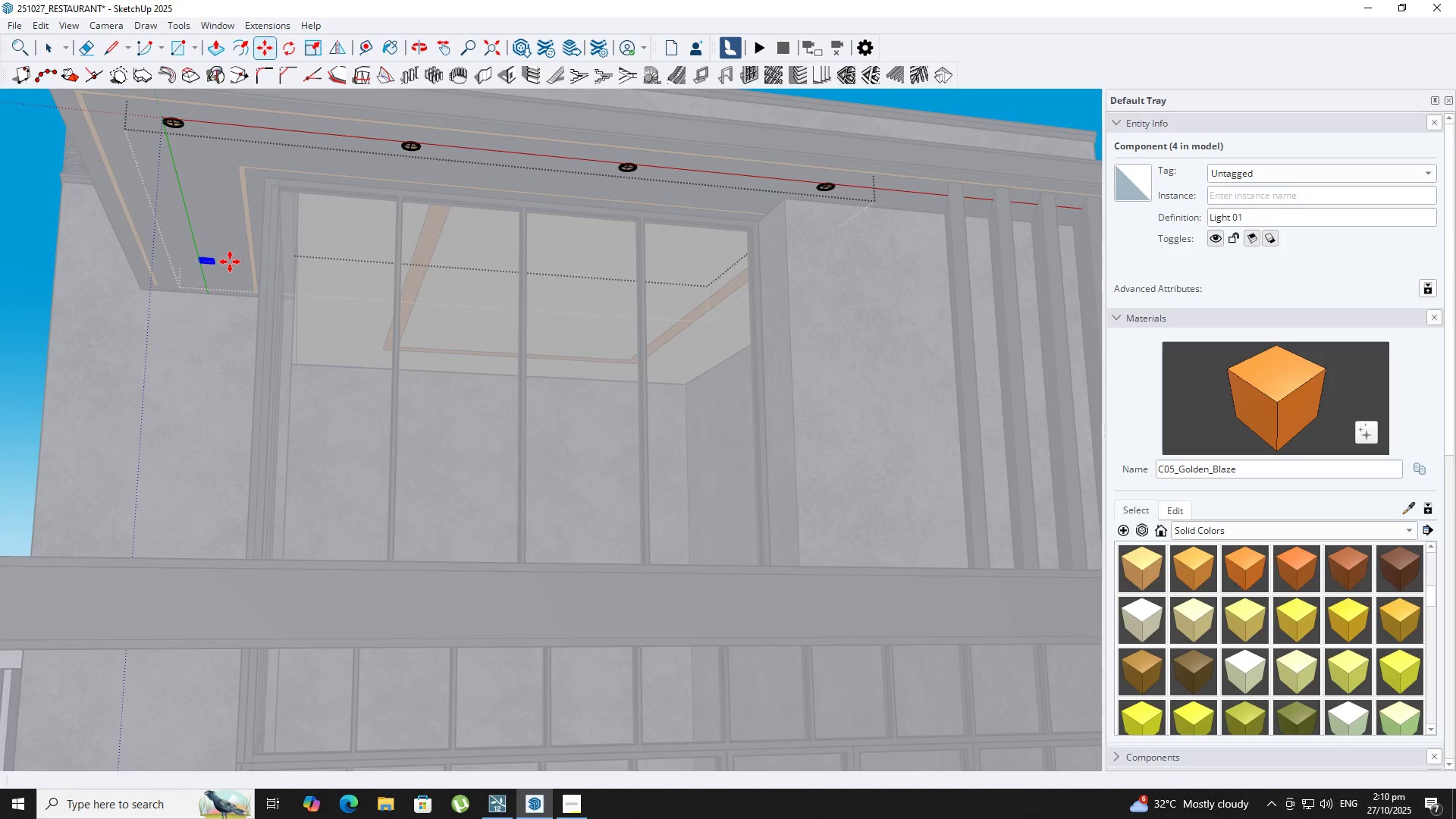 
scroll: coordinate [230, 262], scroll_direction: down, amount: 5.0
 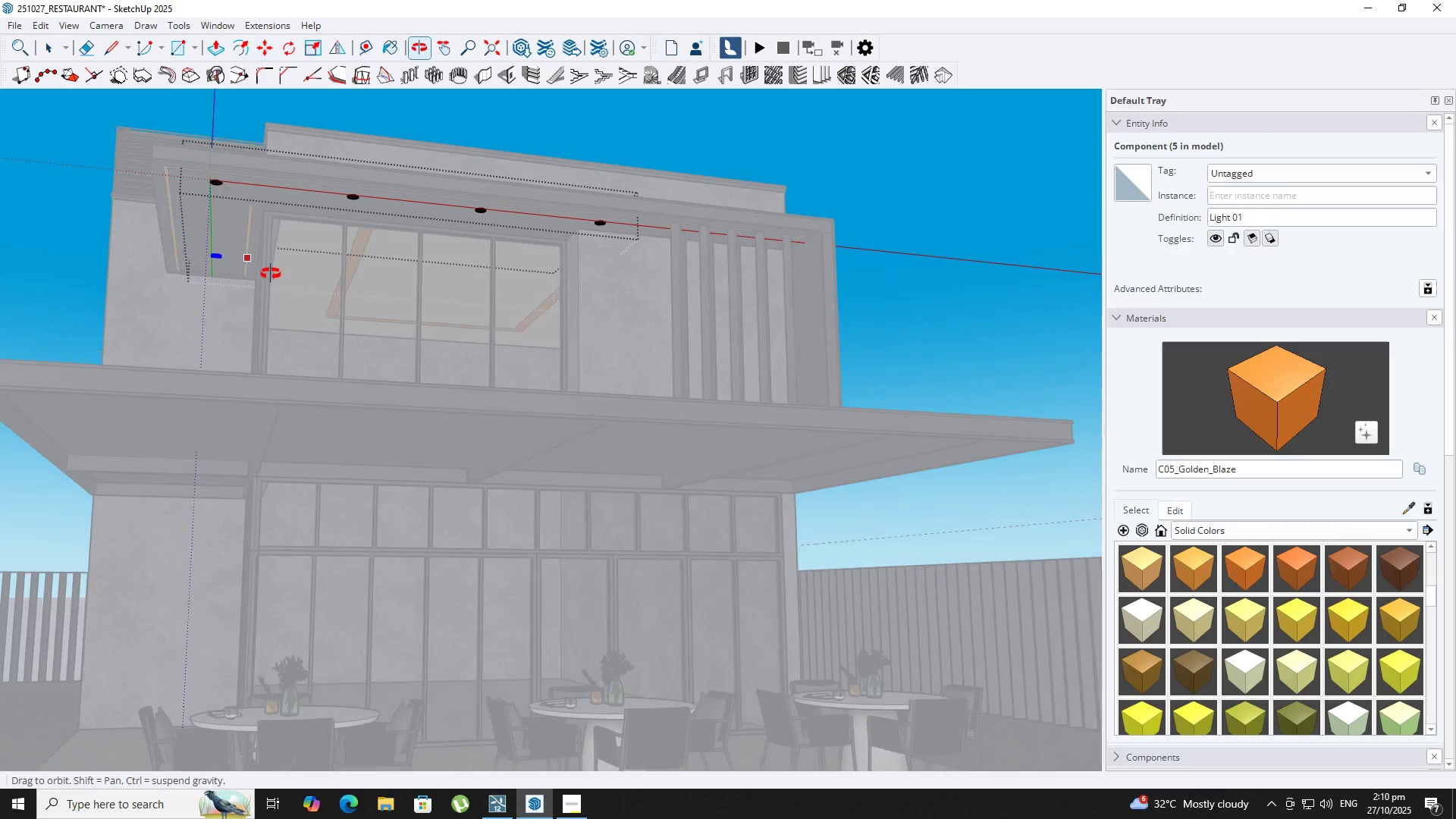 
key(Space)
 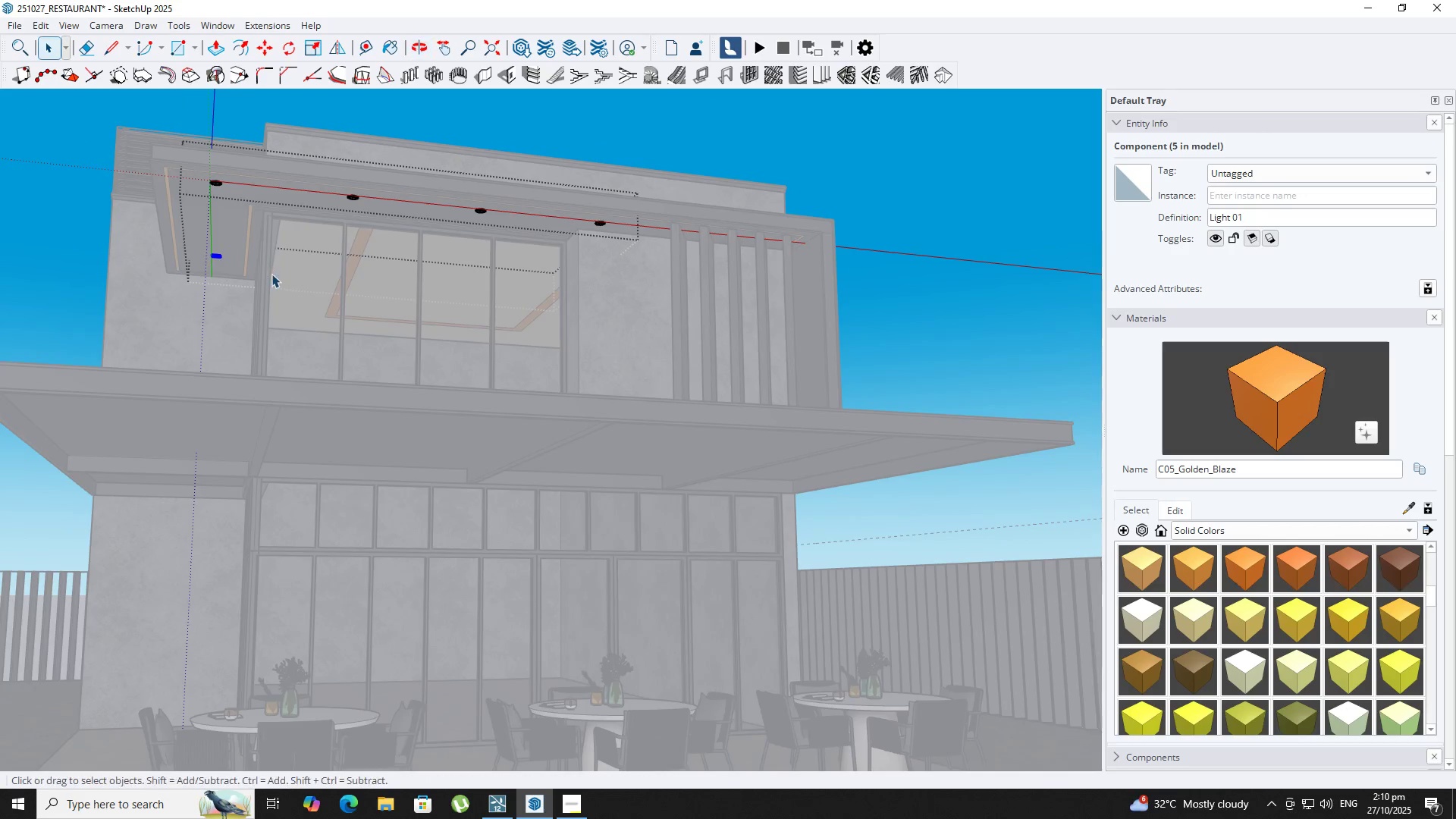 
key(Escape)
 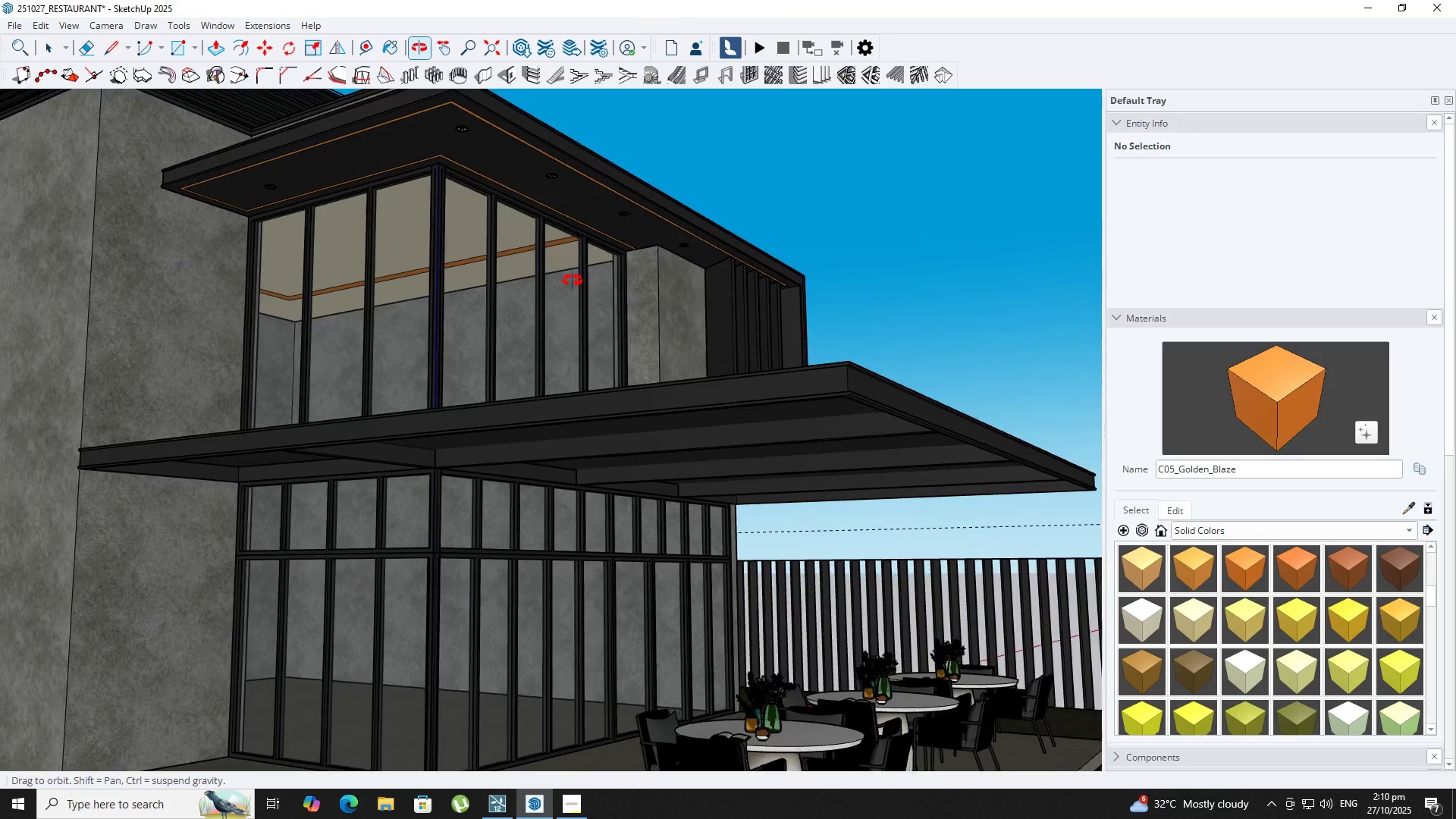 
scroll: coordinate [402, 264], scroll_direction: down, amount: 6.0
 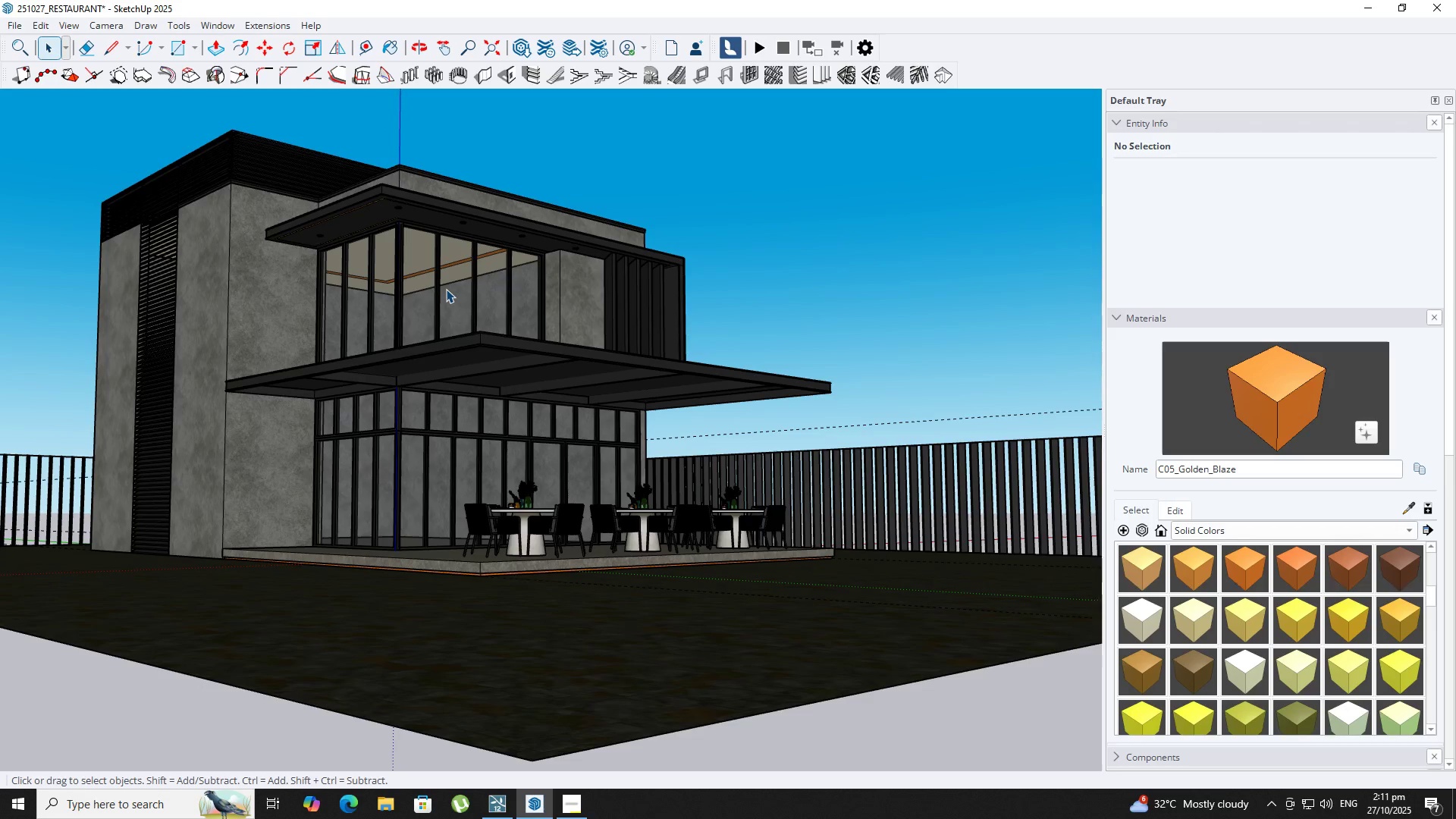 
scroll: coordinate [446, 289], scroll_direction: up, amount: 1.0
 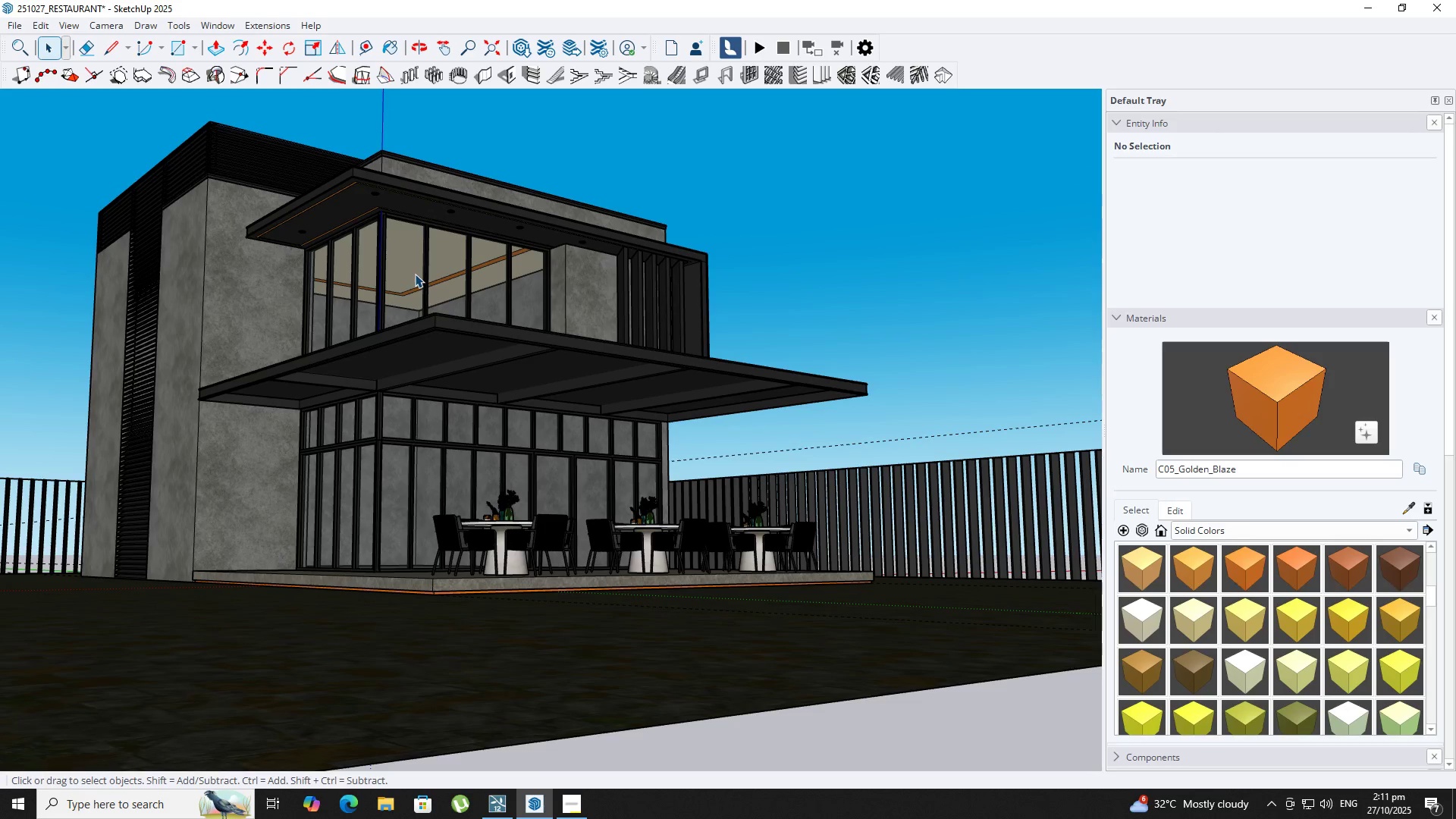 
wait(6.29)
 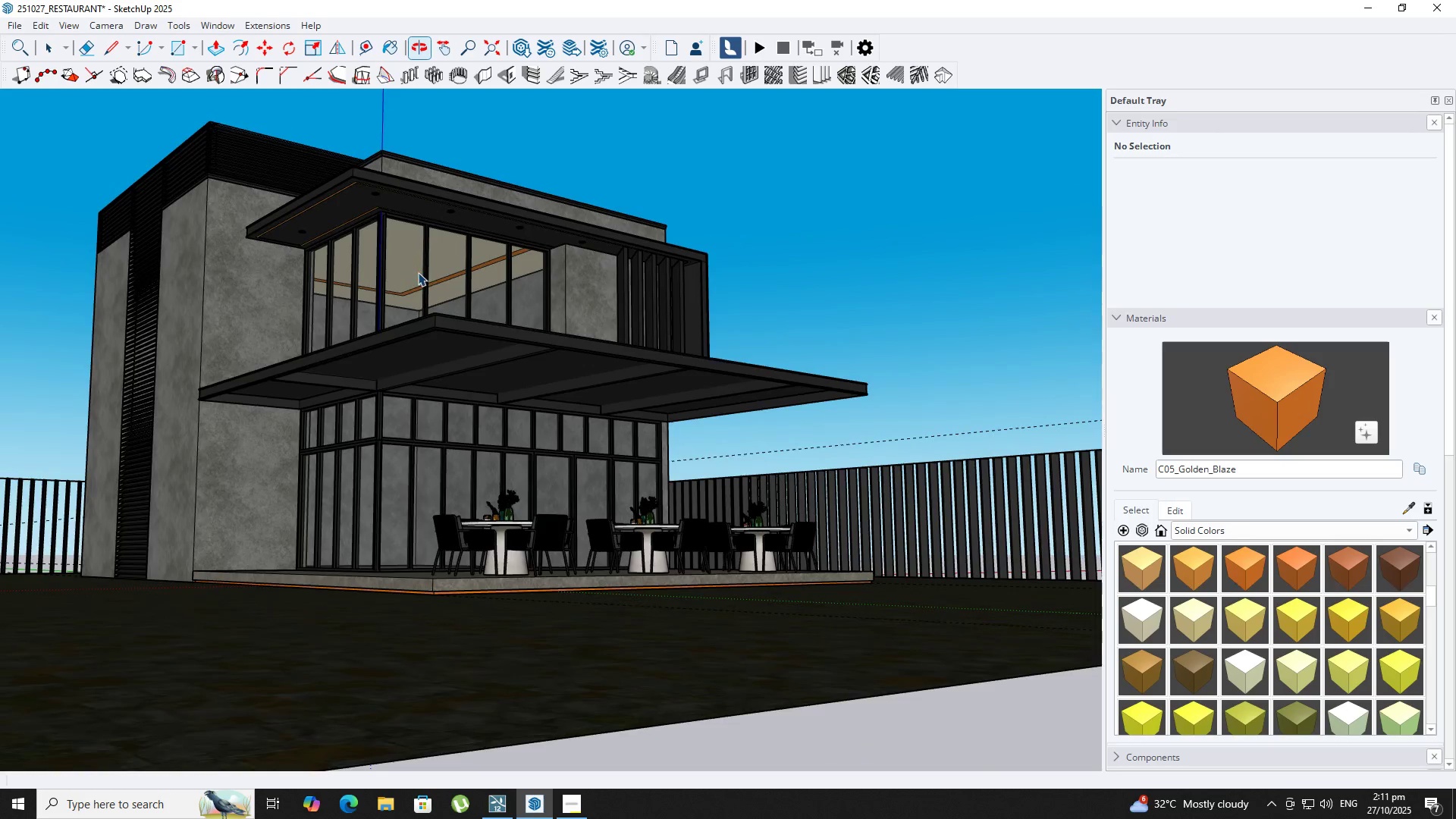 
scroll: coordinate [363, 370], scroll_direction: up, amount: 4.0
 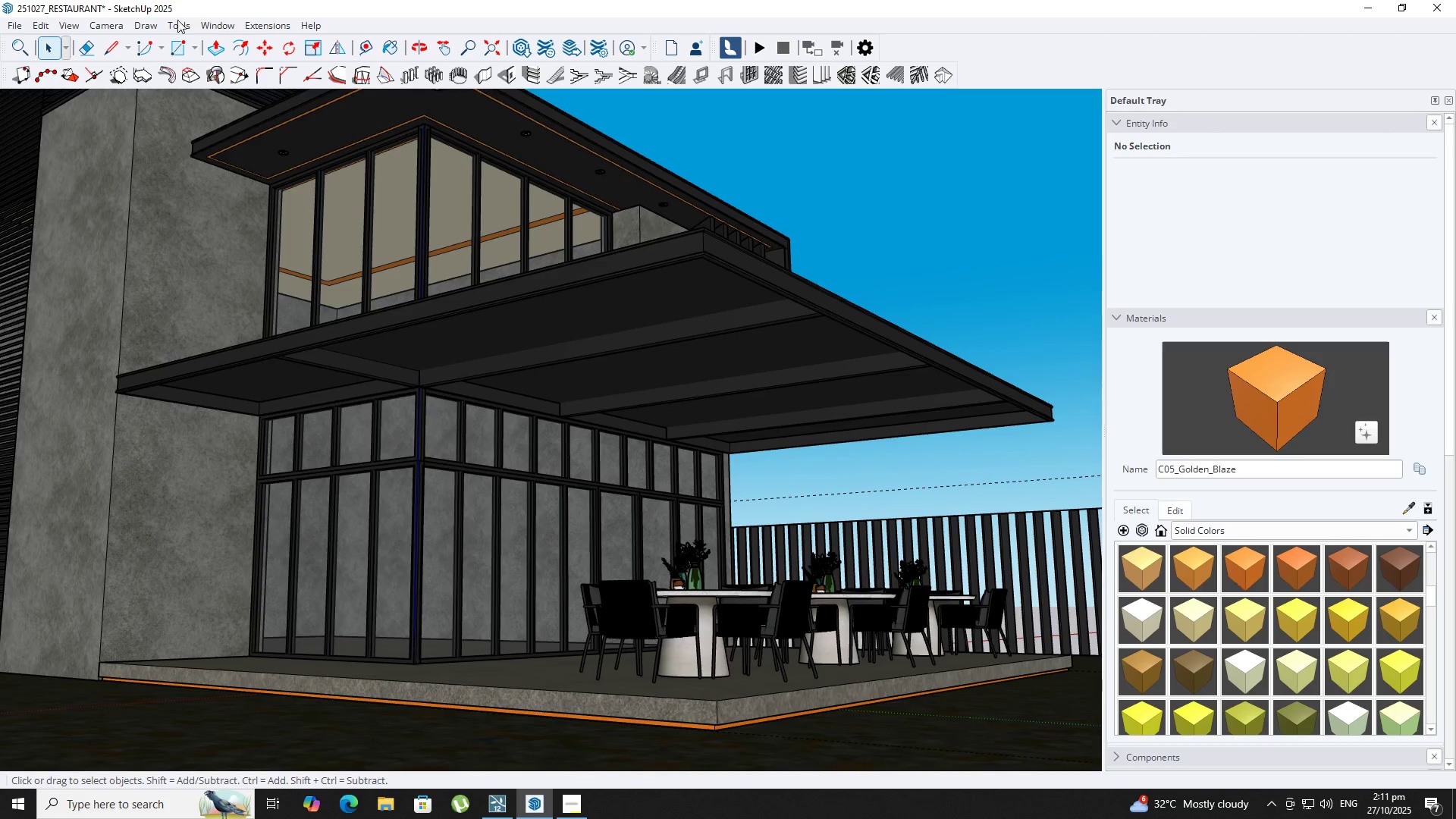 
left_click([209, 28])
 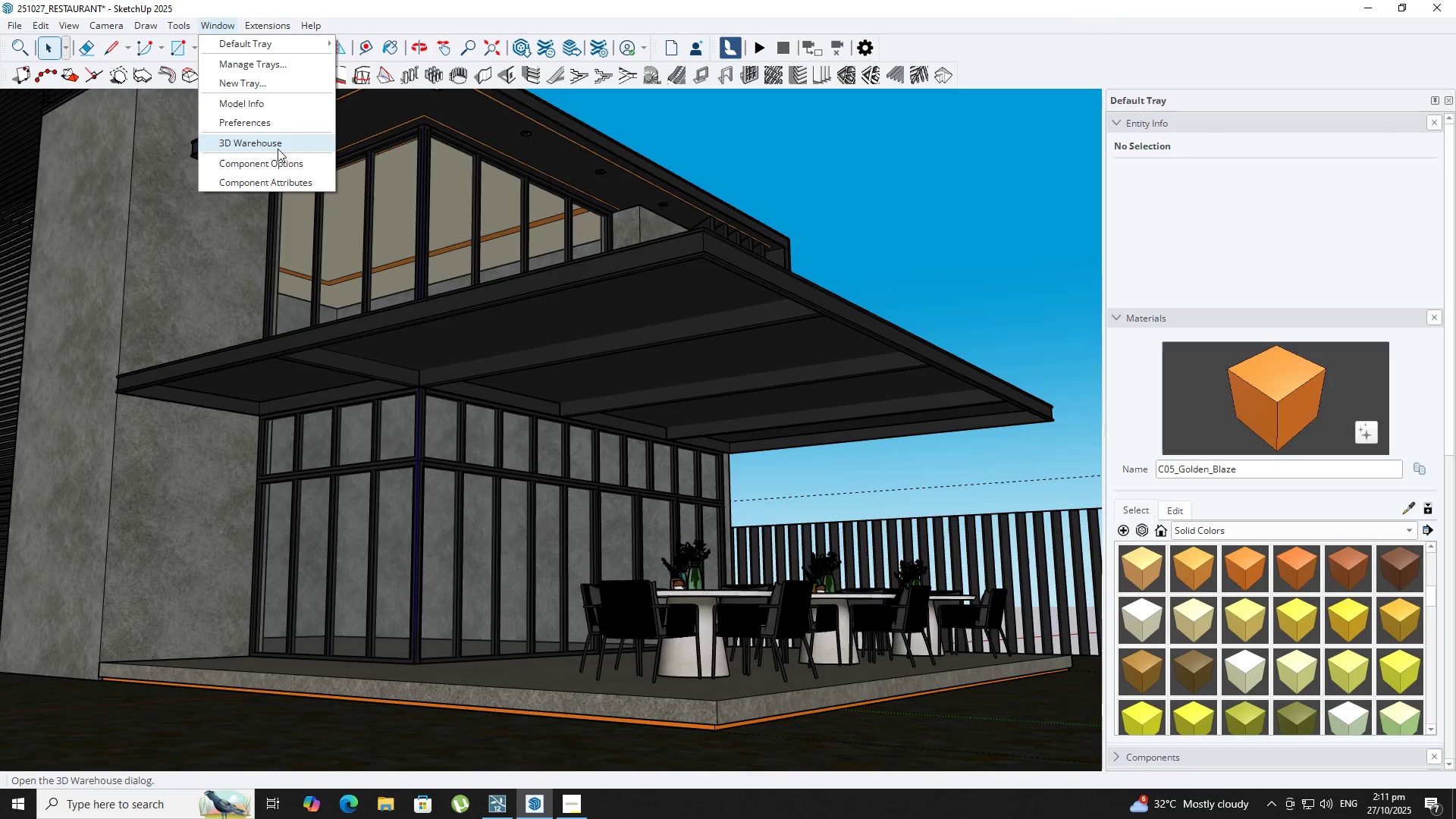 
left_click([278, 149])
 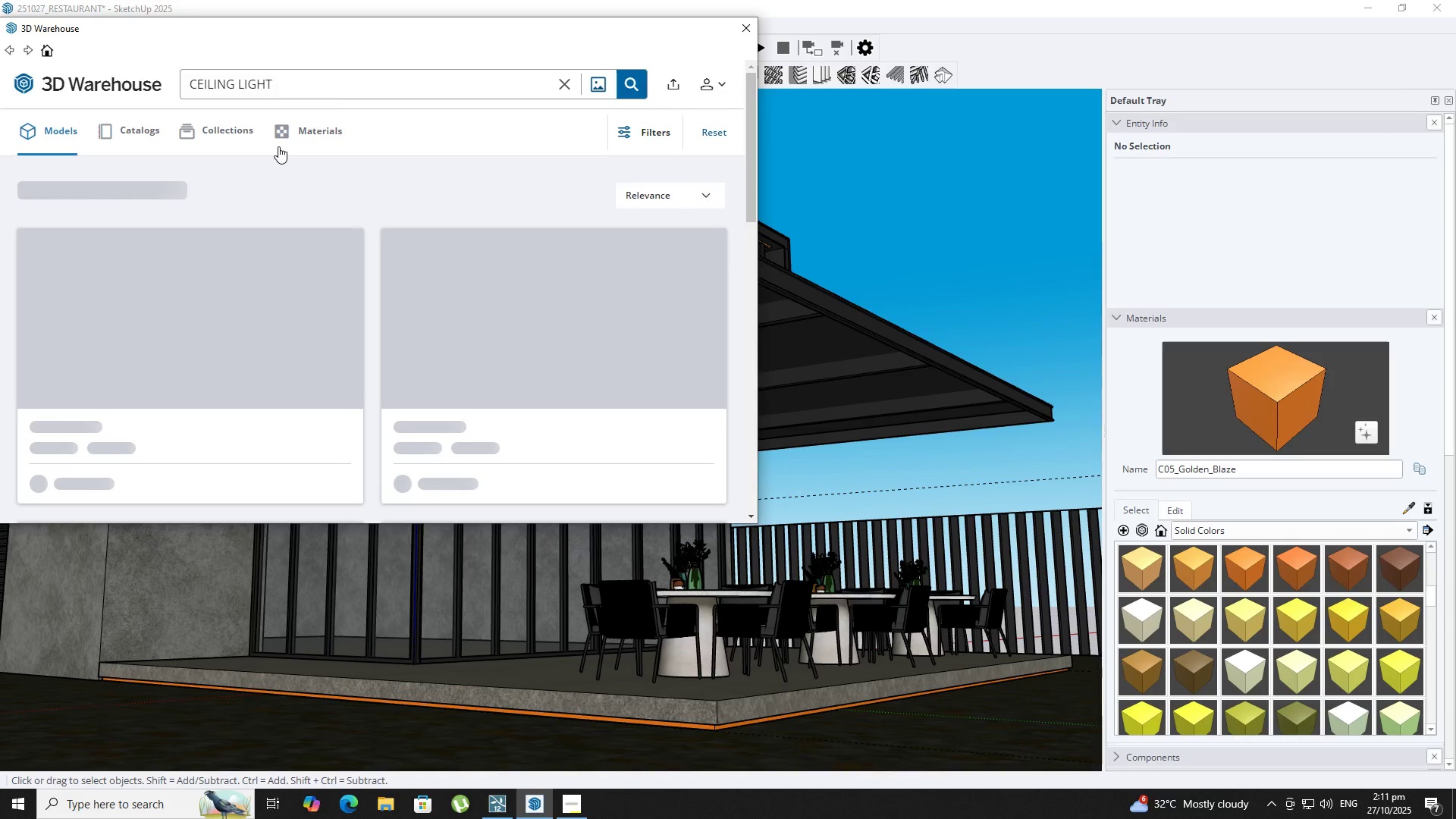 
scroll: coordinate [340, 258], scroll_direction: down, amount: 26.0
 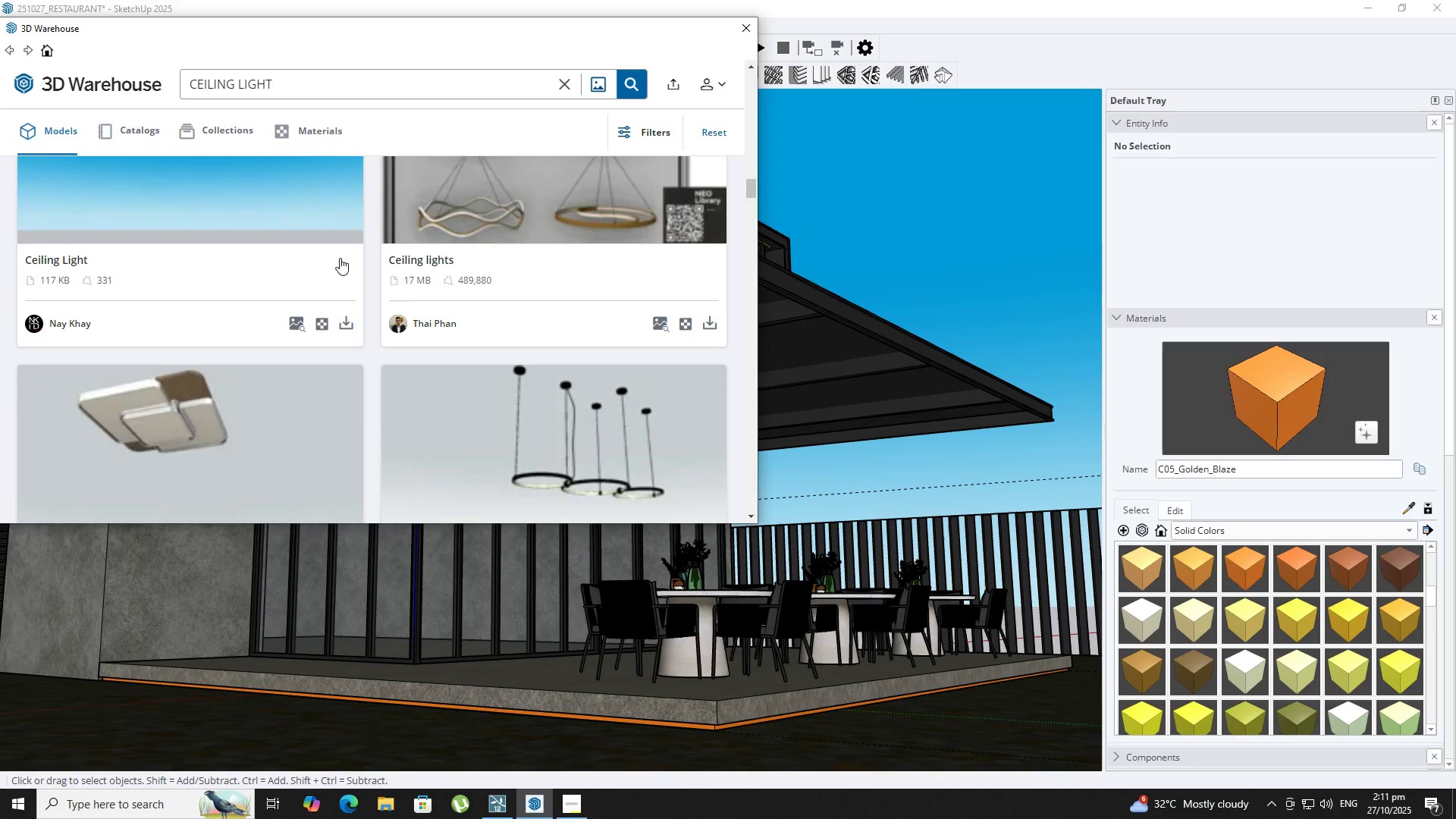 
scroll: coordinate [338, 256], scroll_direction: down, amount: 23.0
 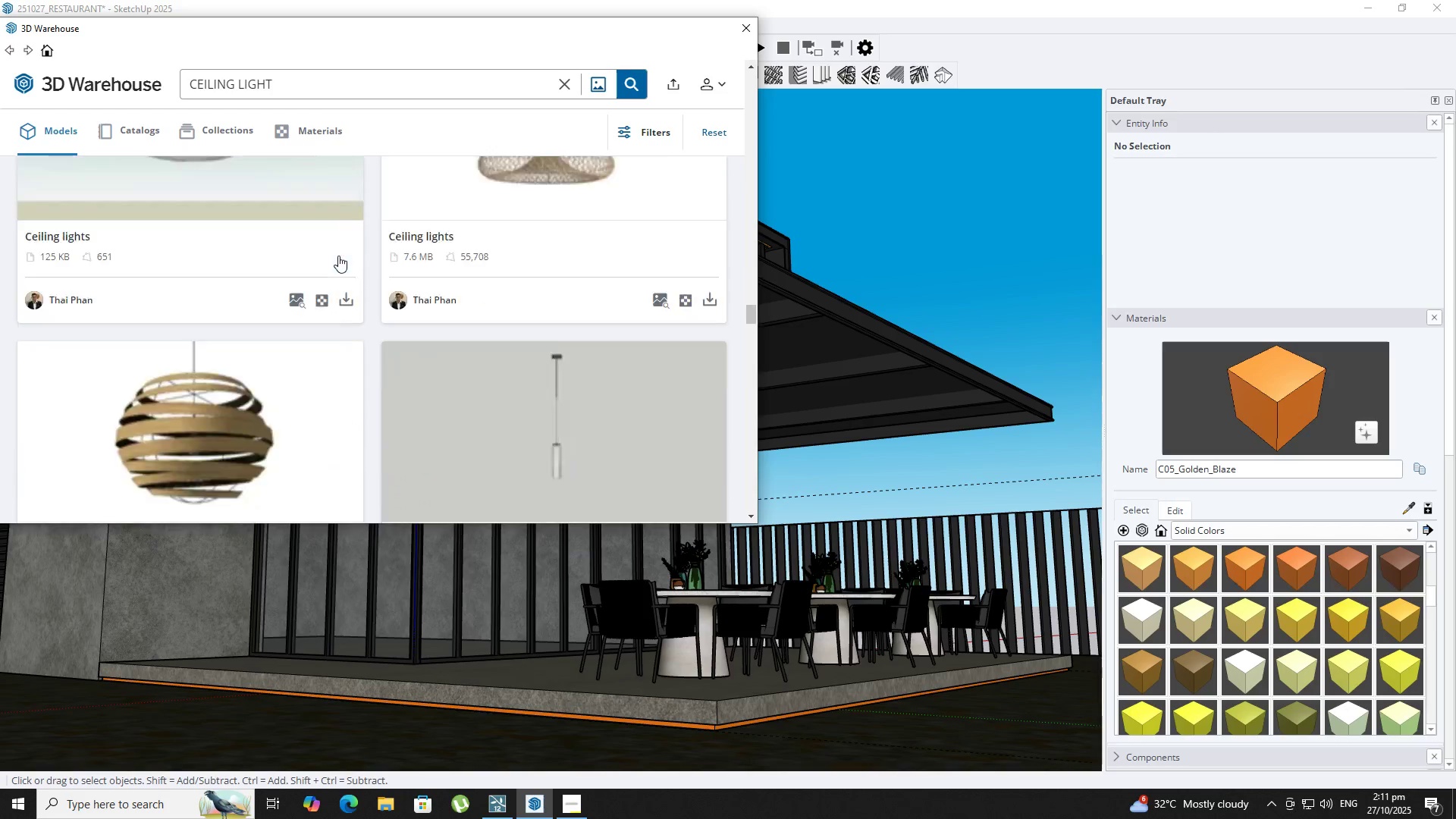 
scroll: coordinate [331, 250], scroll_direction: up, amount: 7.0
 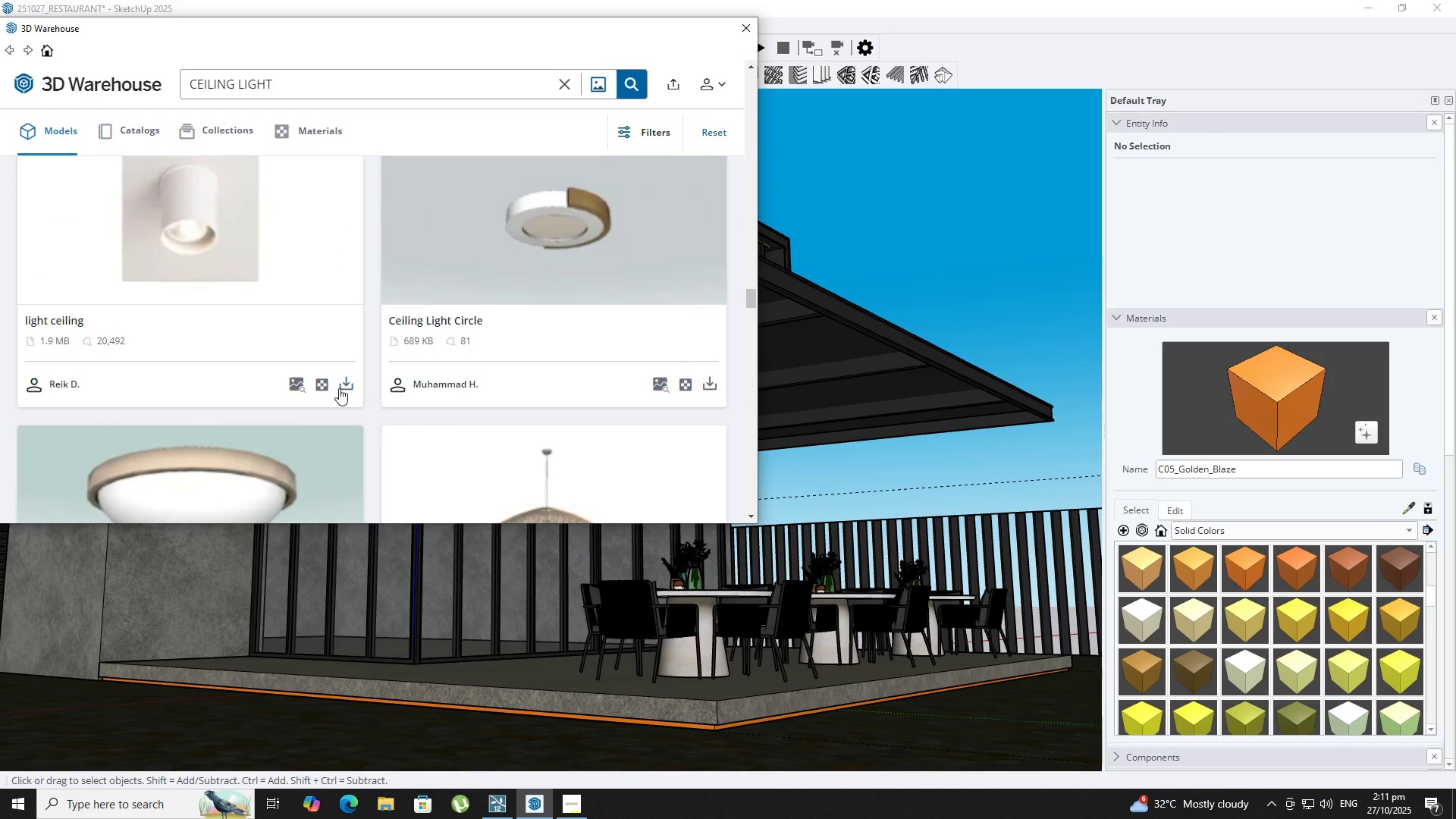 
left_click([341, 388])
 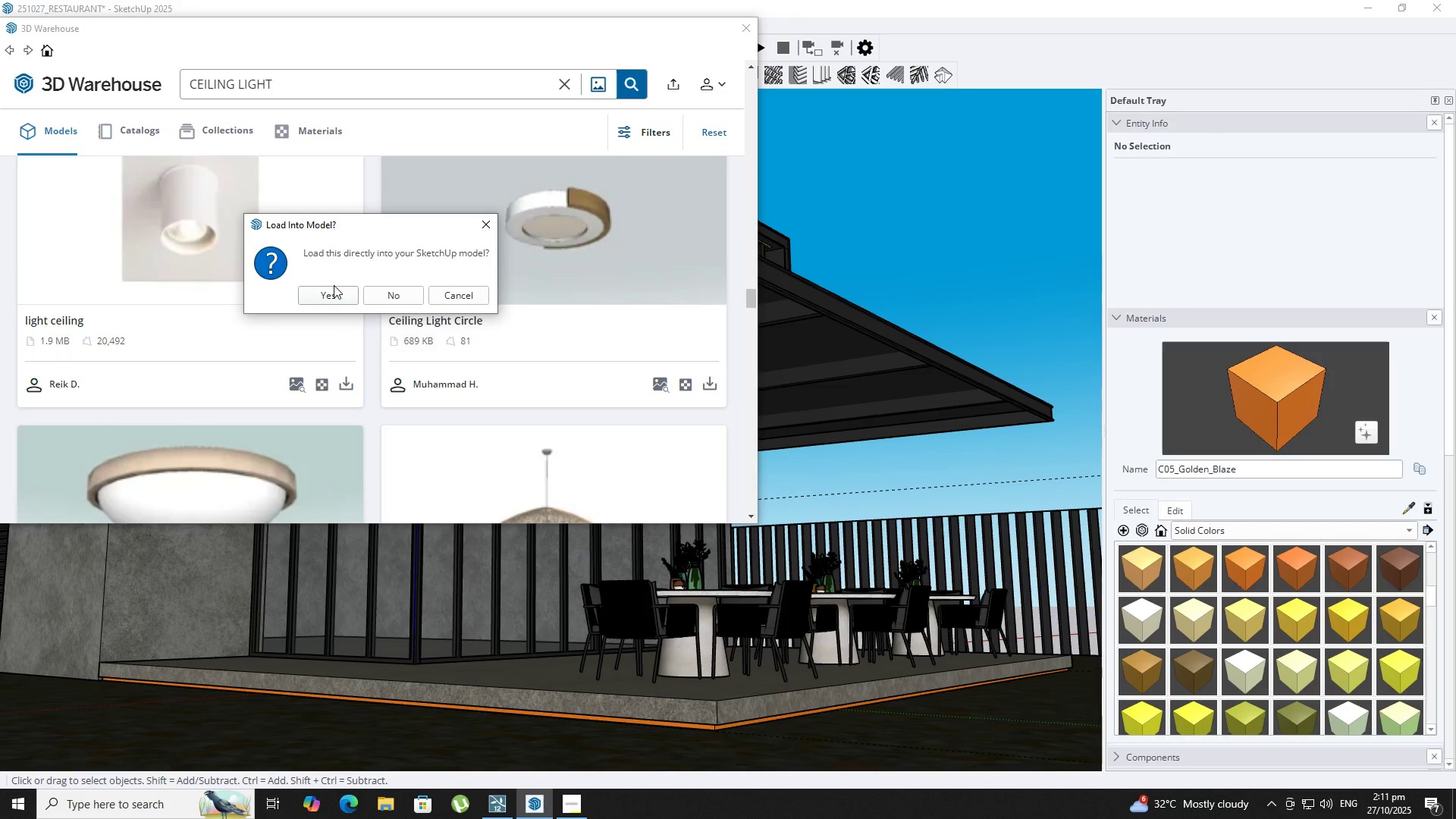 
left_click([340, 291])
 